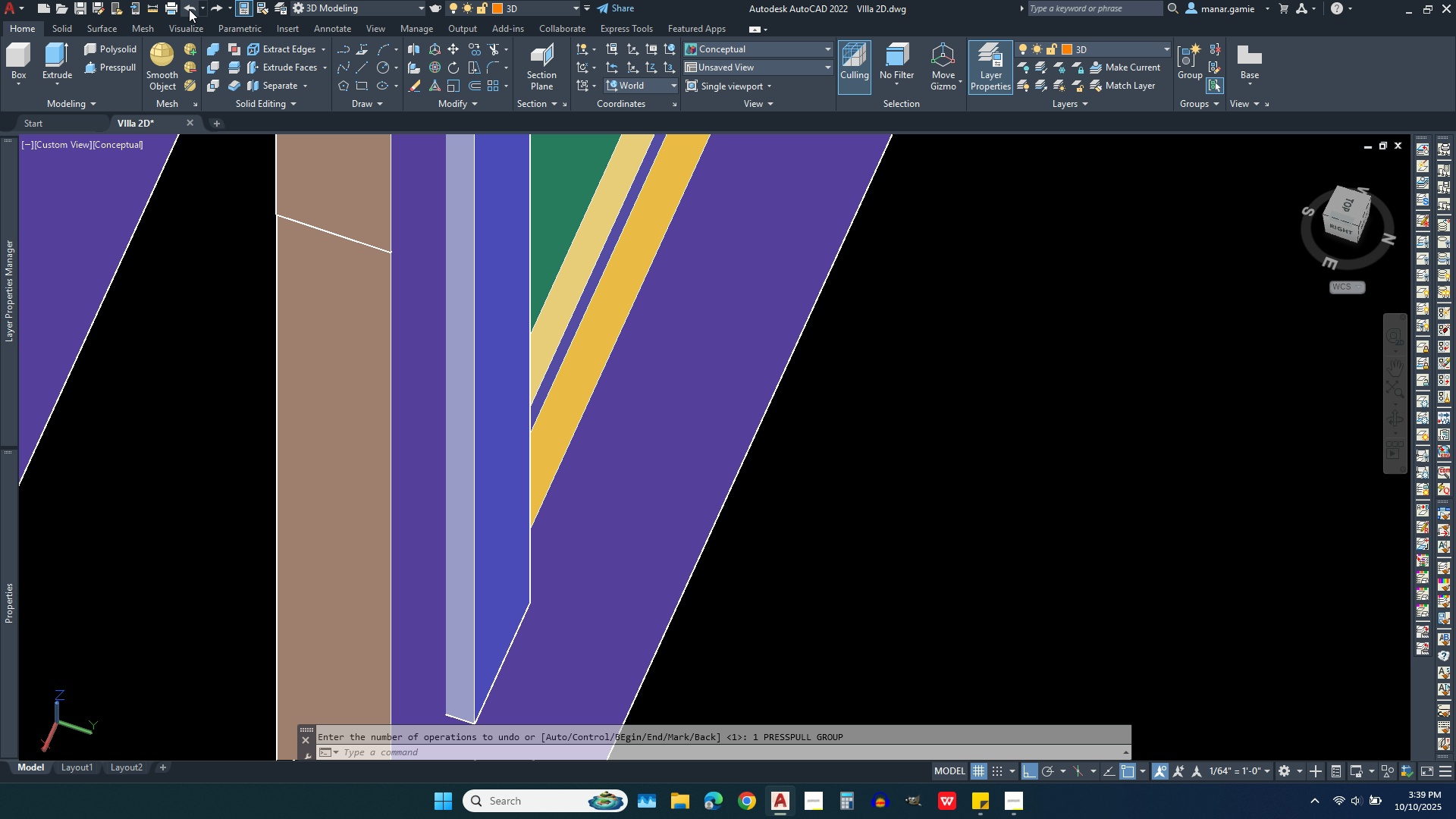 
left_click([189, 9])
 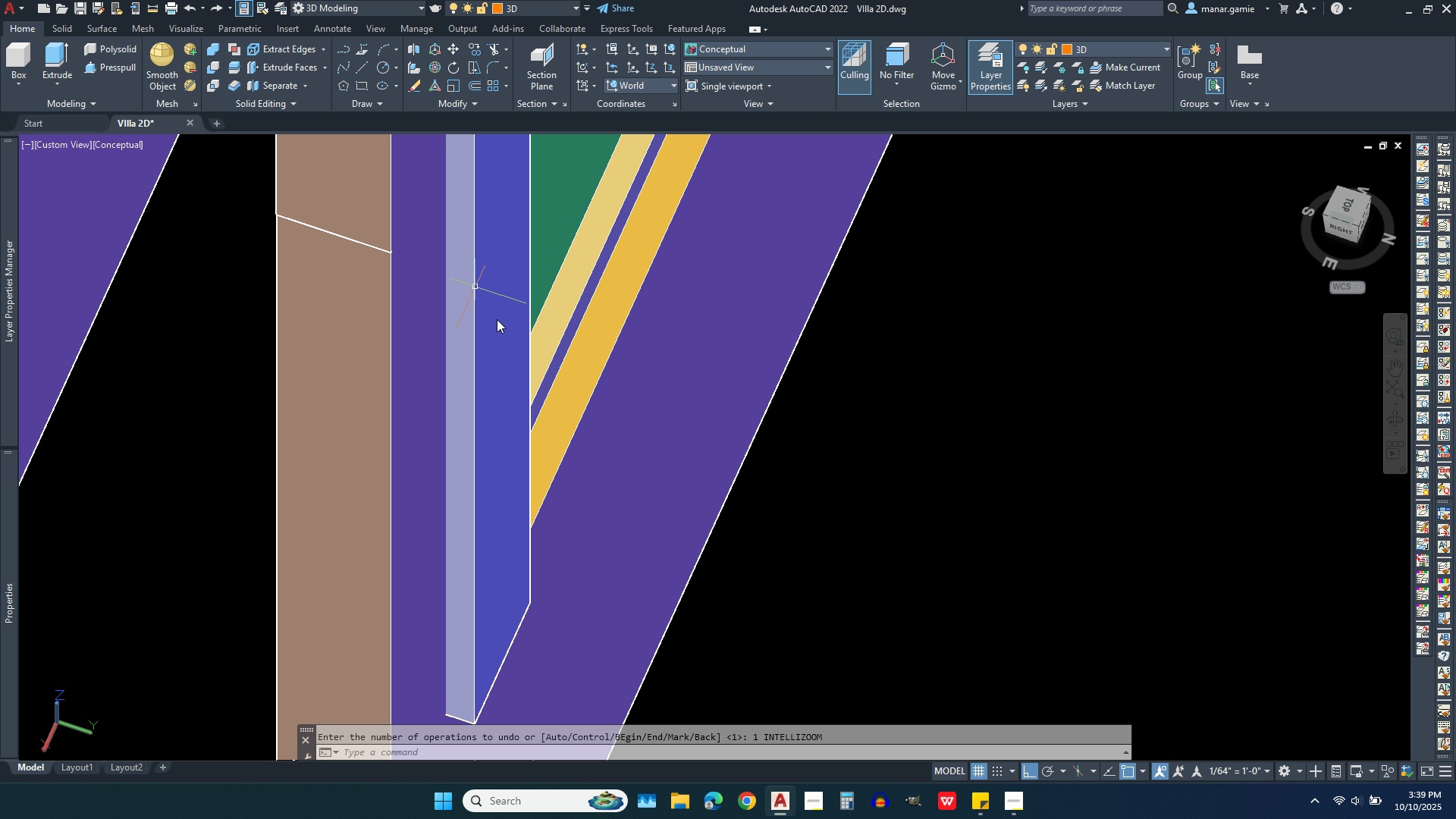 
scroll: coordinate [542, 346], scroll_direction: down, amount: 2.0
 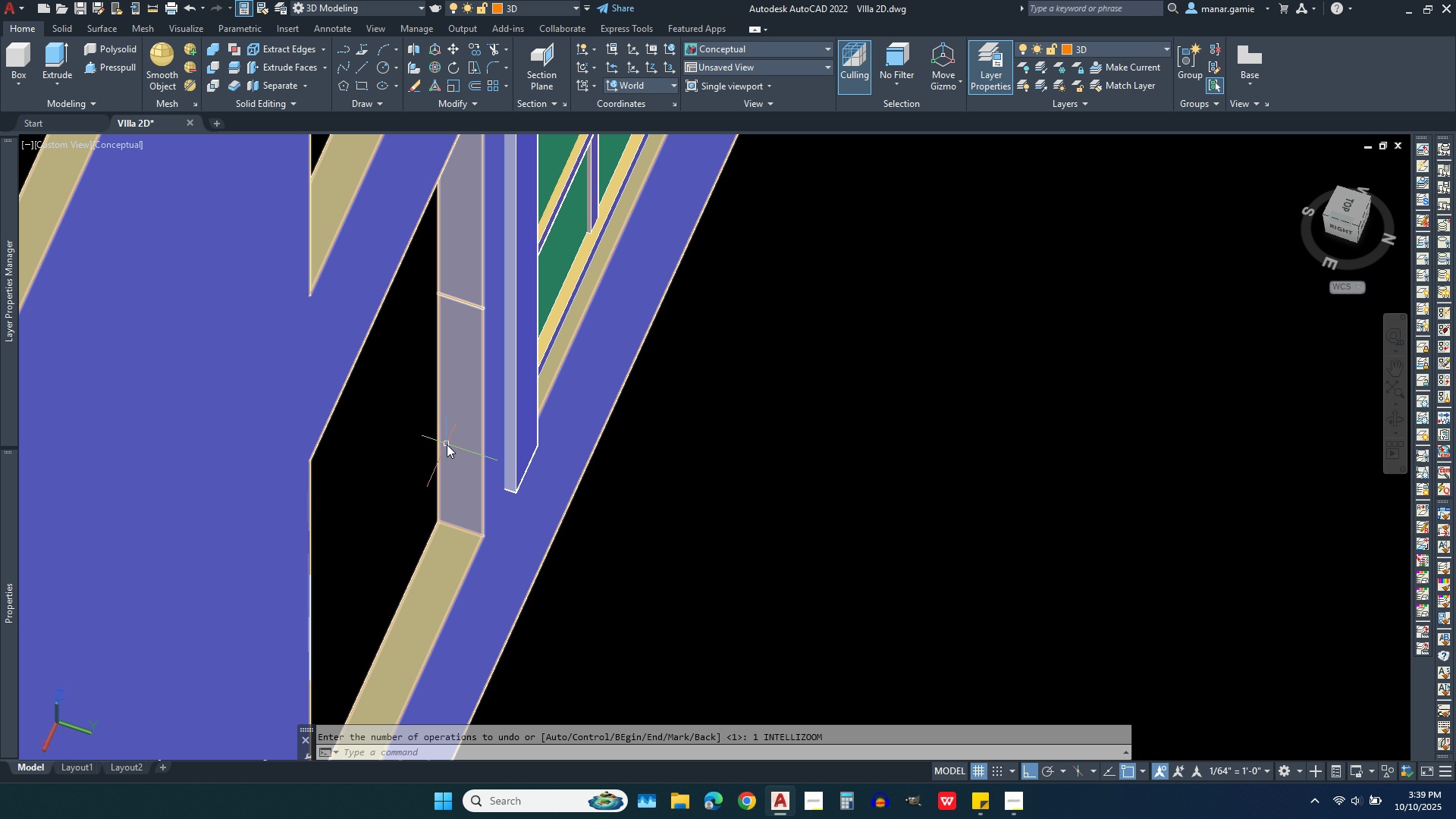 
scroll: coordinate [441, 450], scroll_direction: up, amount: 3.0
 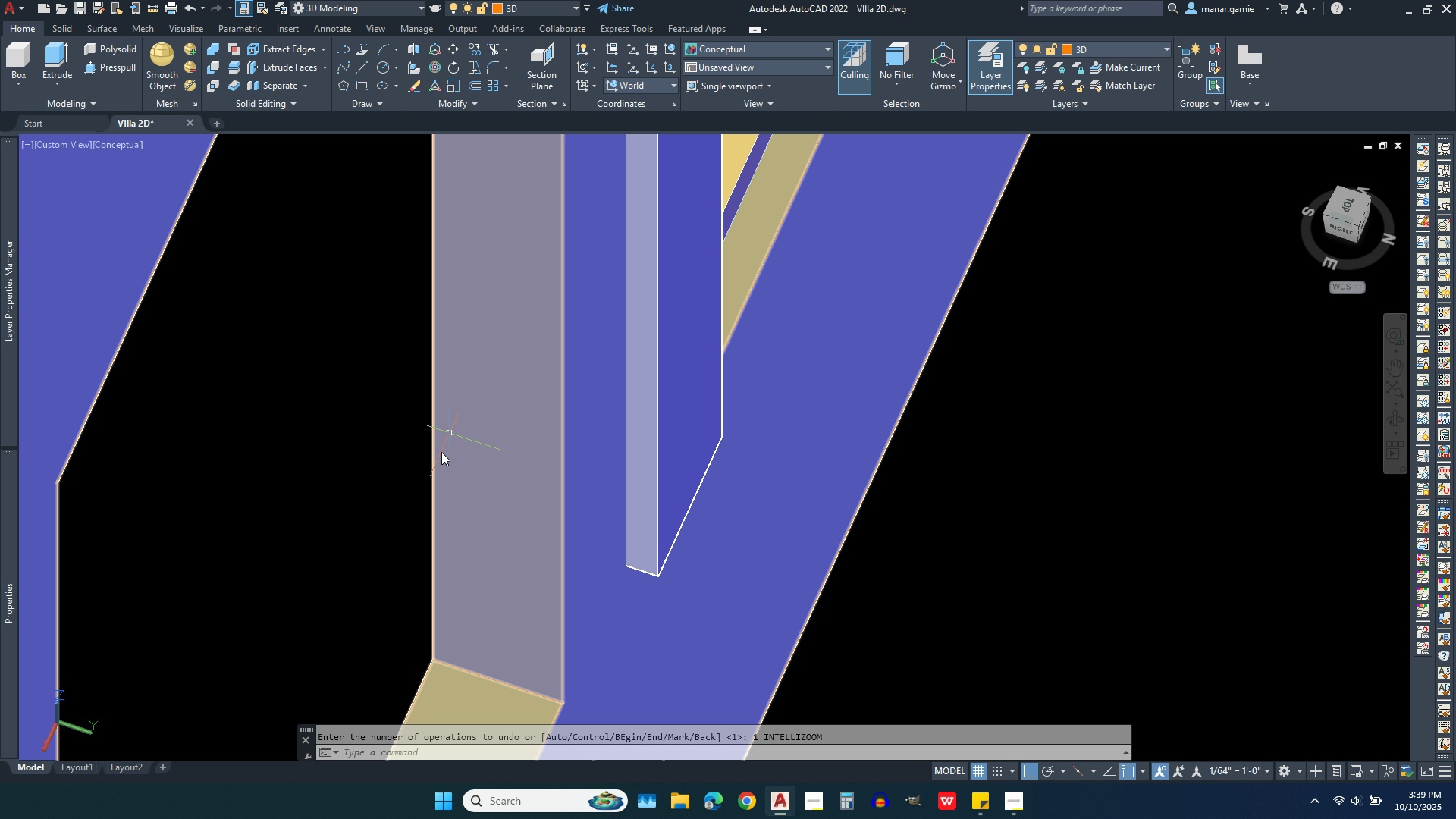 
scroll: coordinate [423, 510], scroll_direction: down, amount: 2.0
 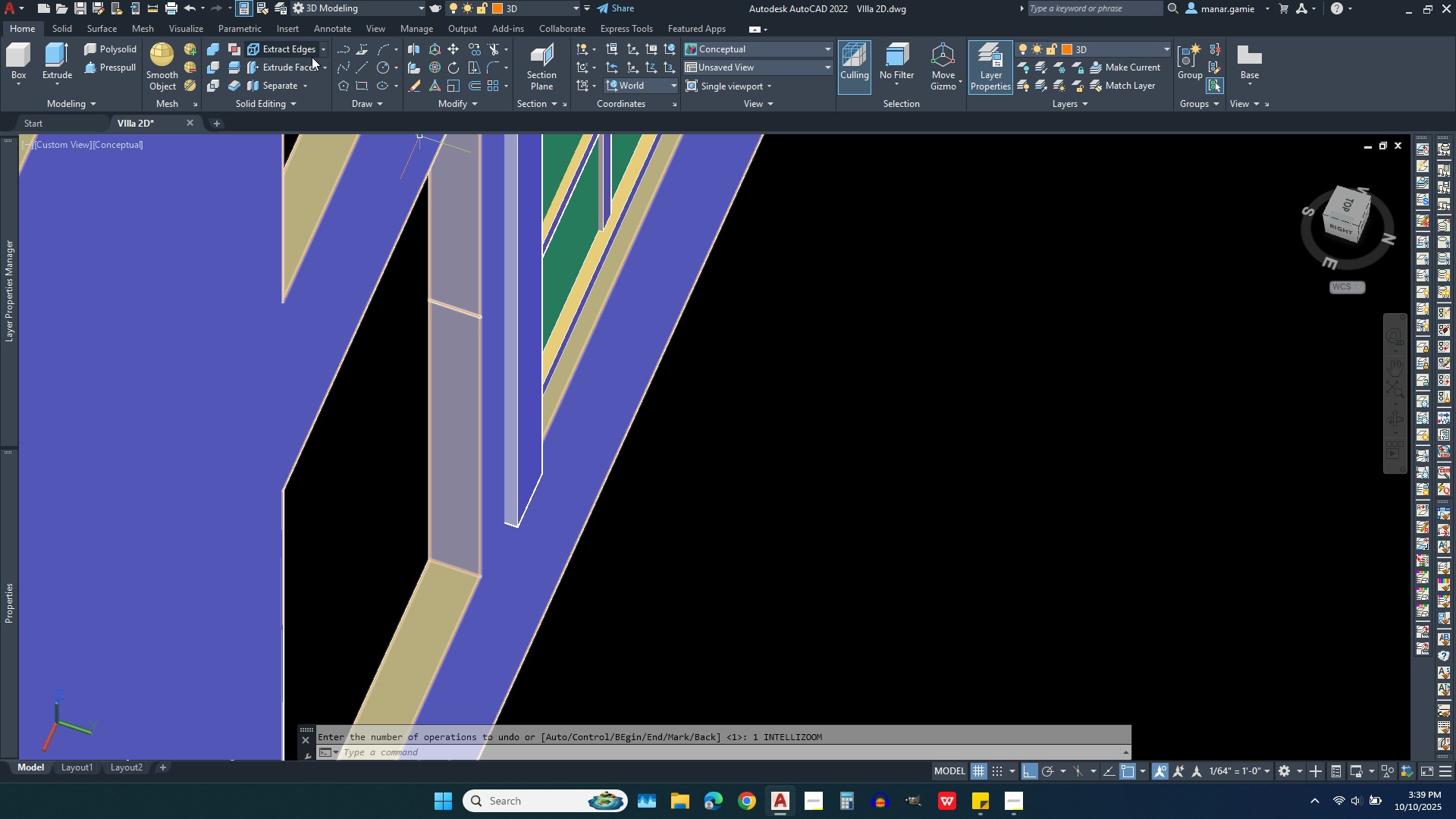 
left_click([280, 64])
 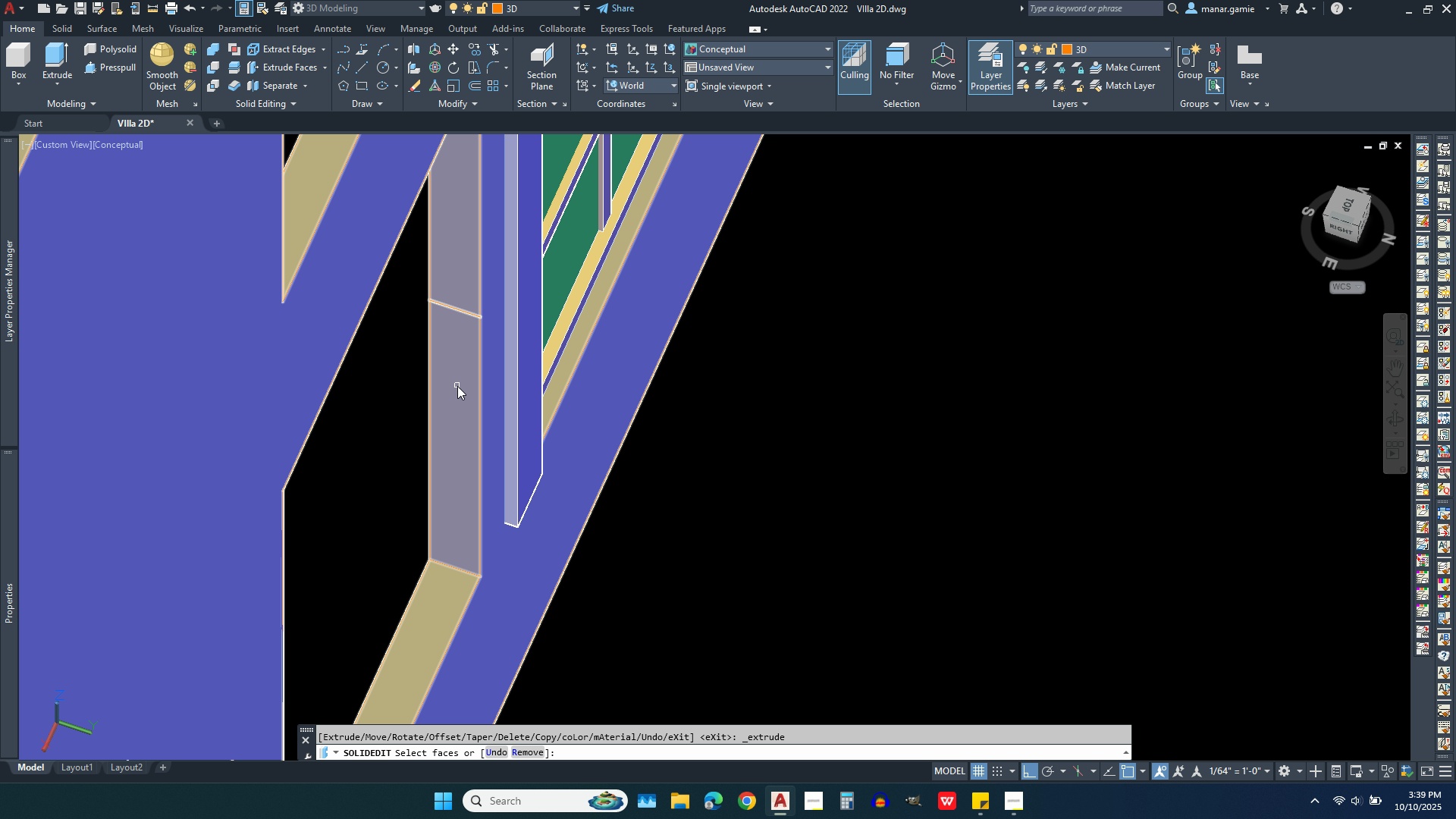 
left_click([457, 386])
 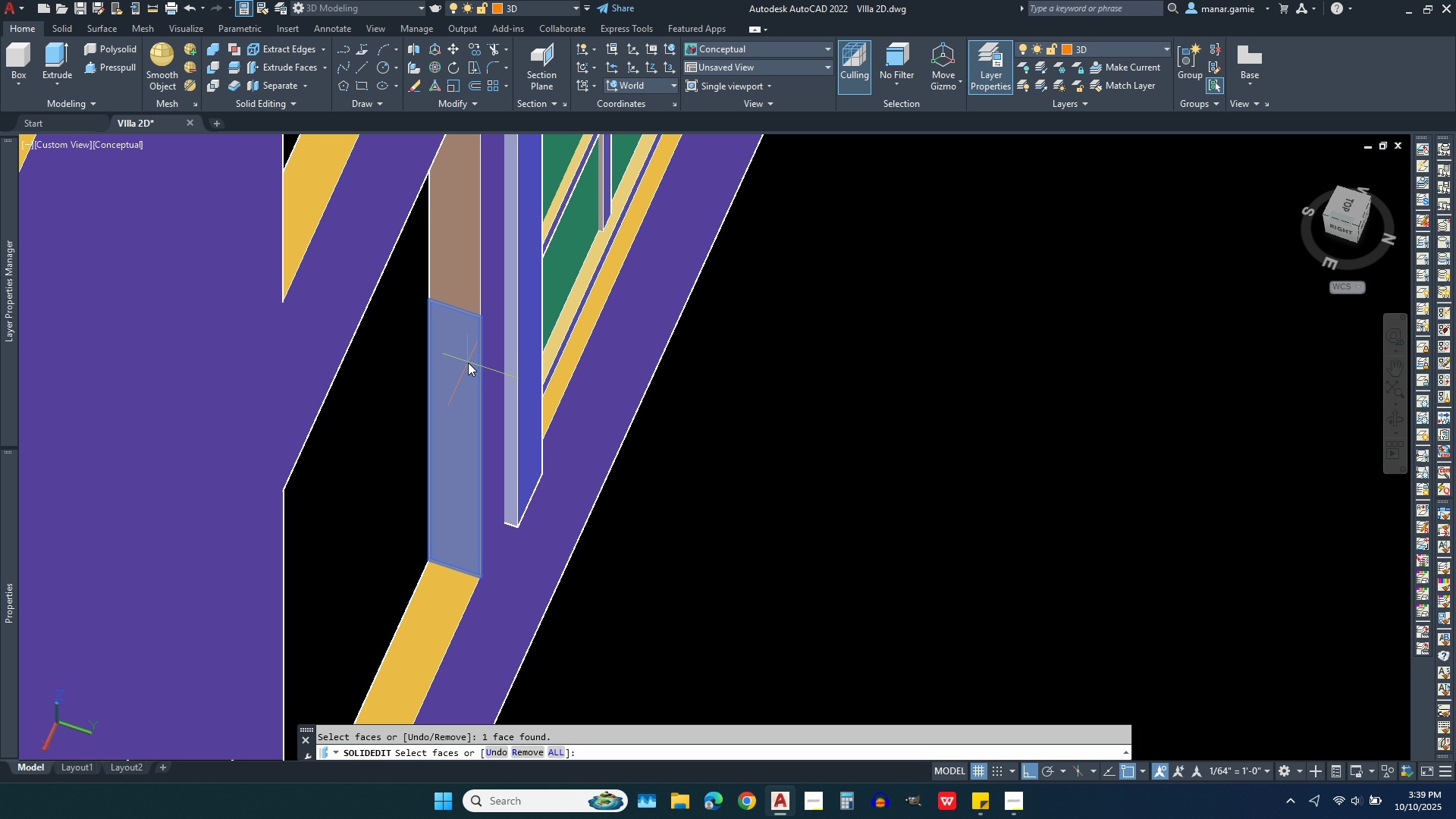 
right_click([468, 362])
 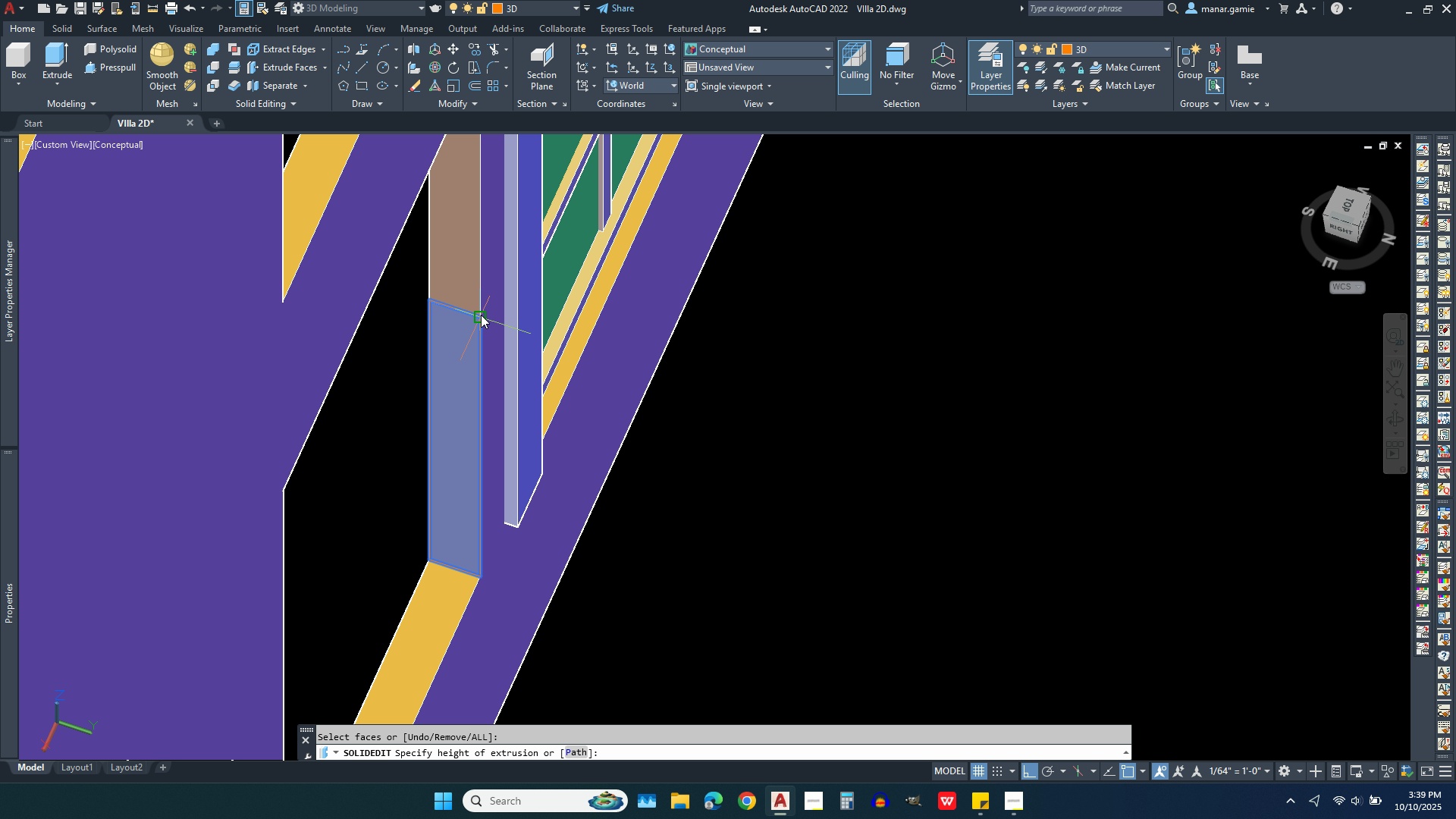 
scroll: coordinate [524, 250], scroll_direction: up, amount: 13.0
 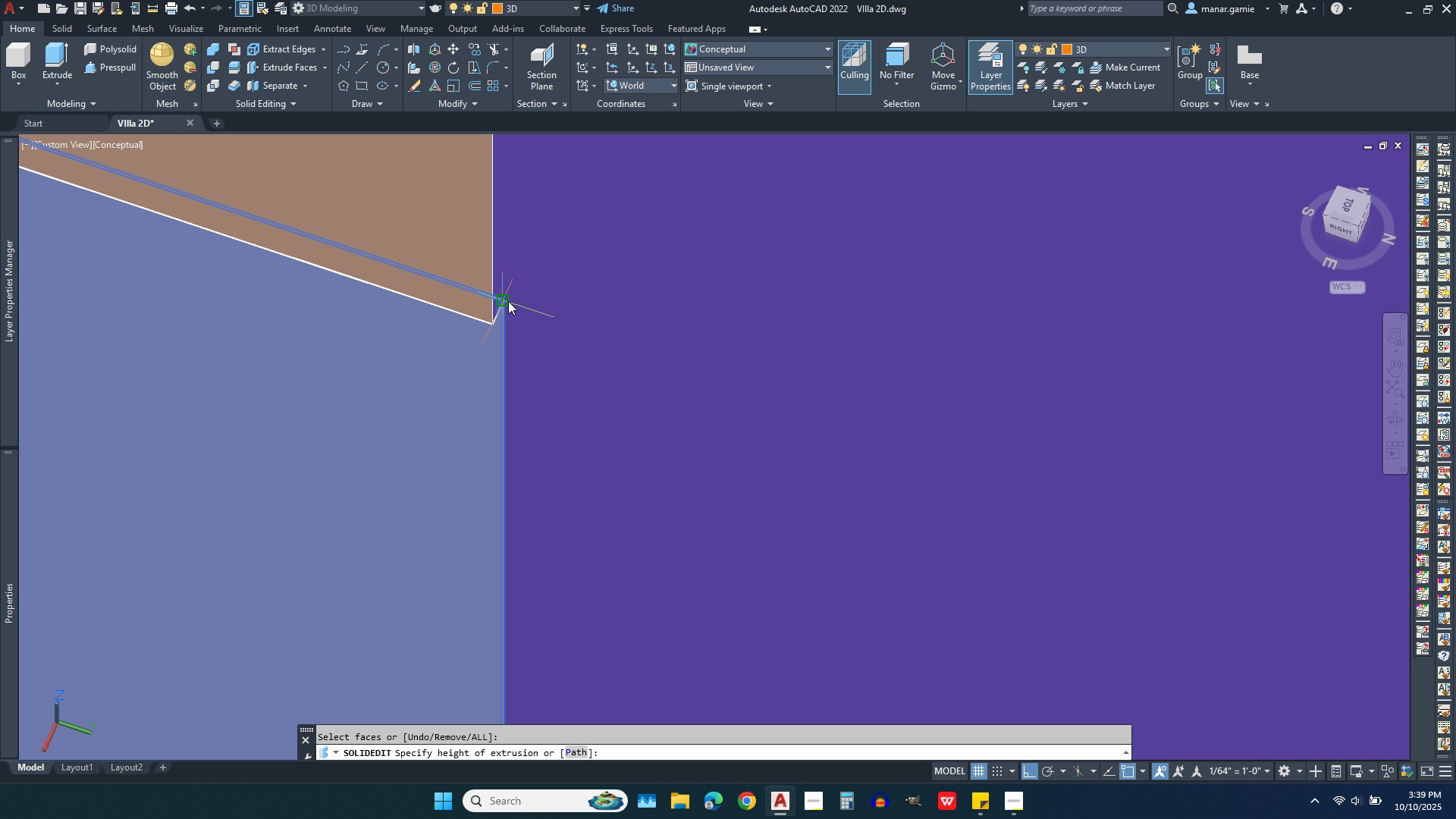 
left_click([508, 301])
 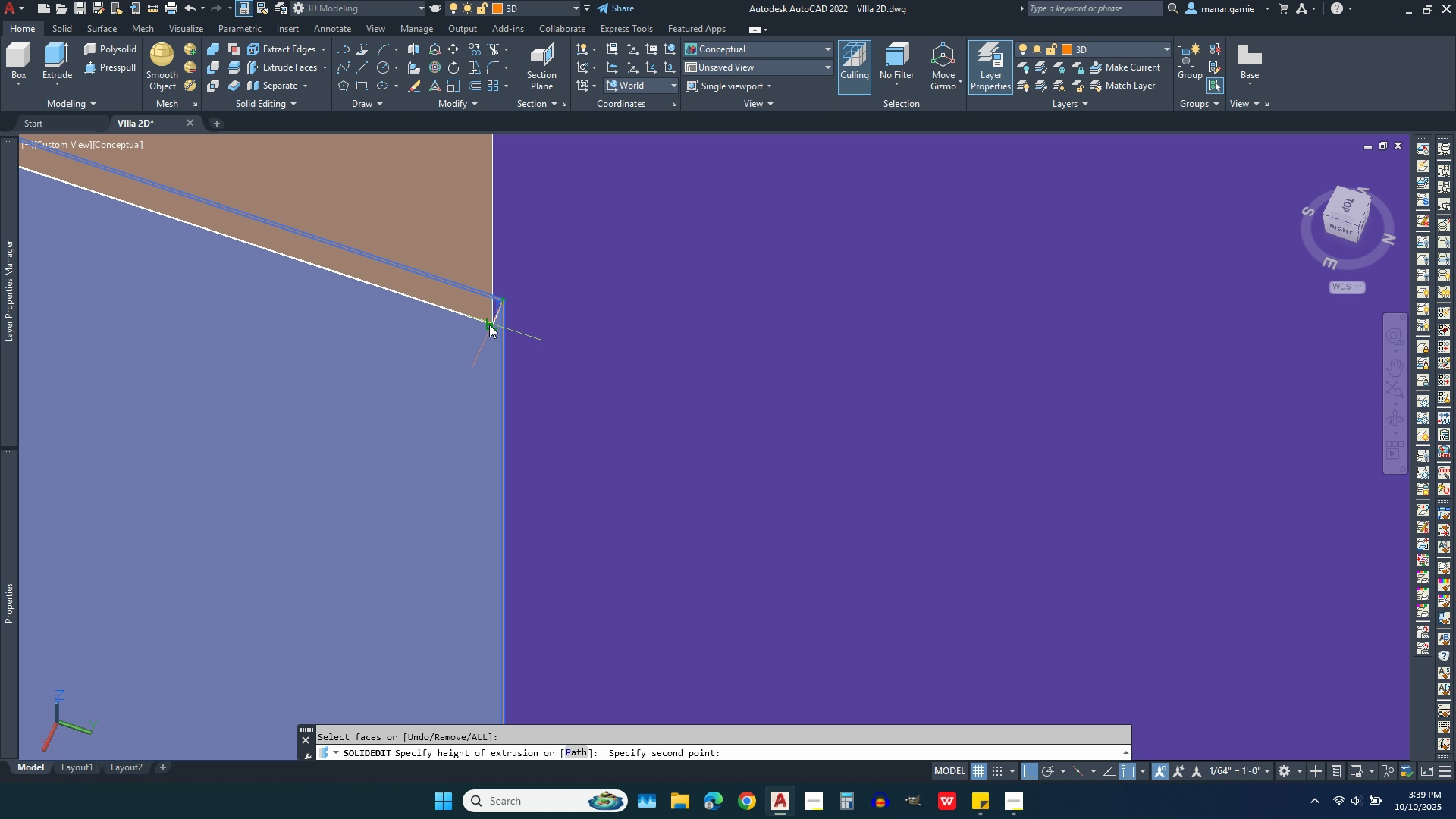 
left_click([489, 328])
 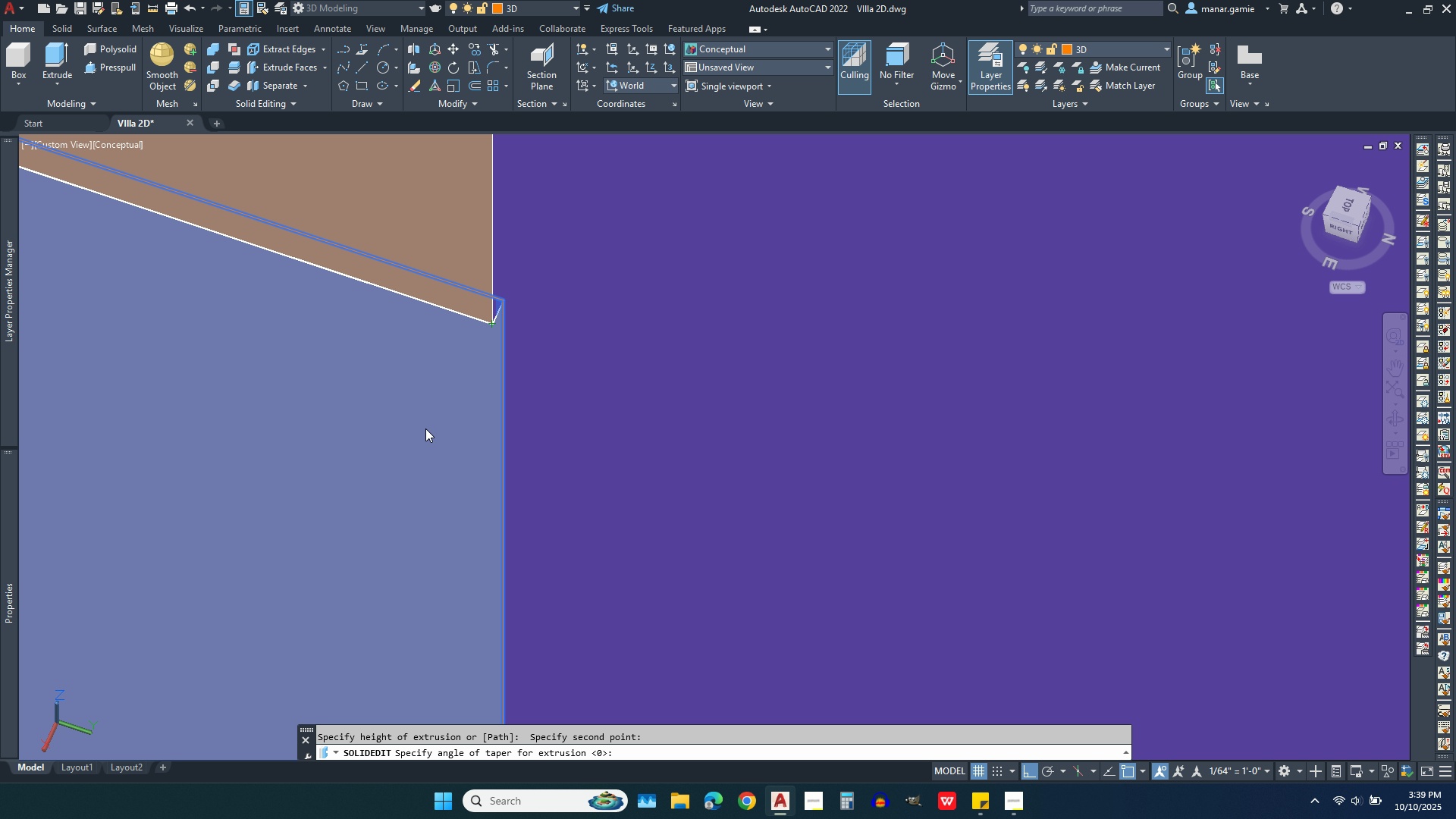 
right_click([425, 428])
 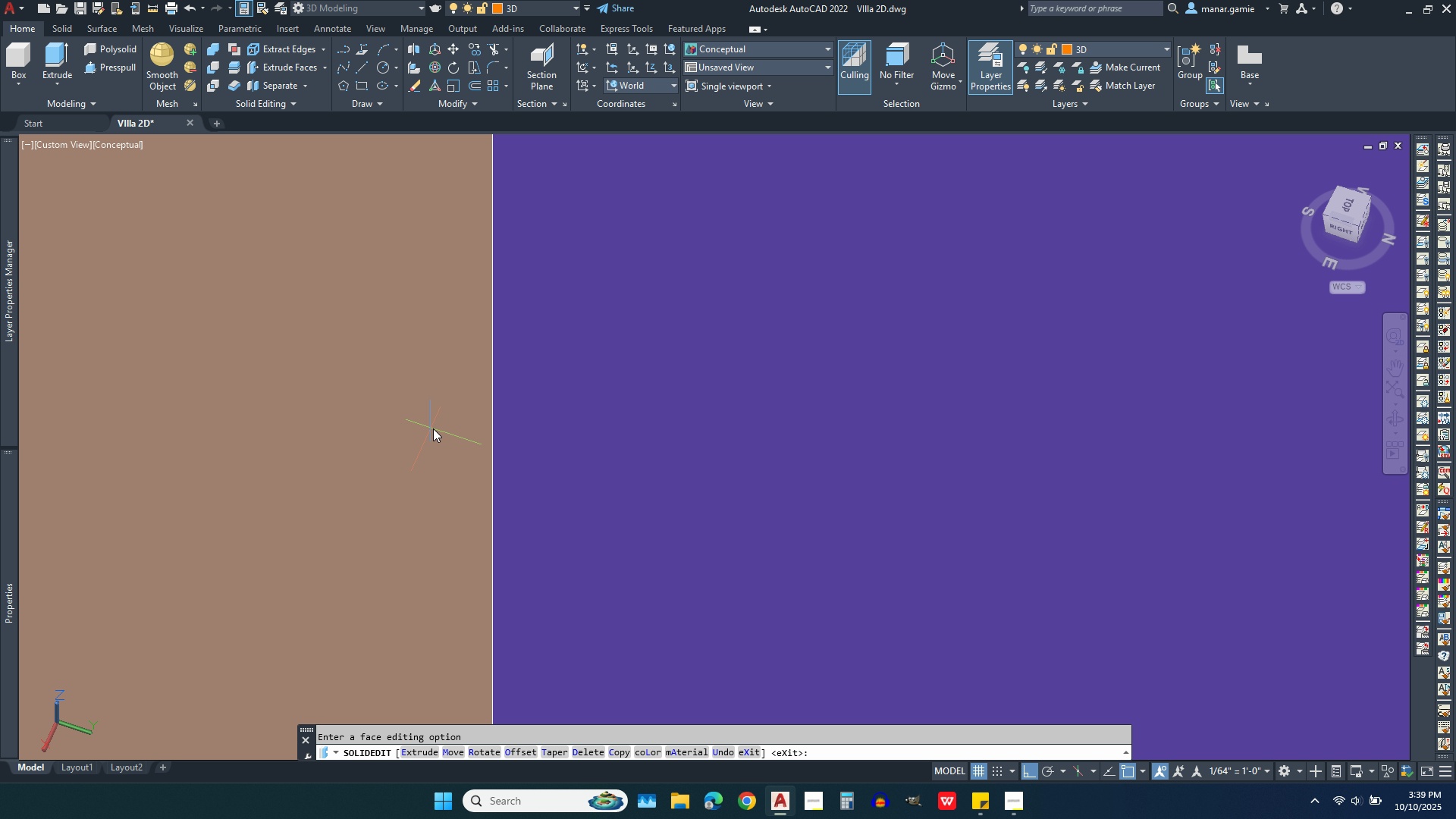 
scroll: coordinate [479, 482], scroll_direction: down, amount: 13.0
 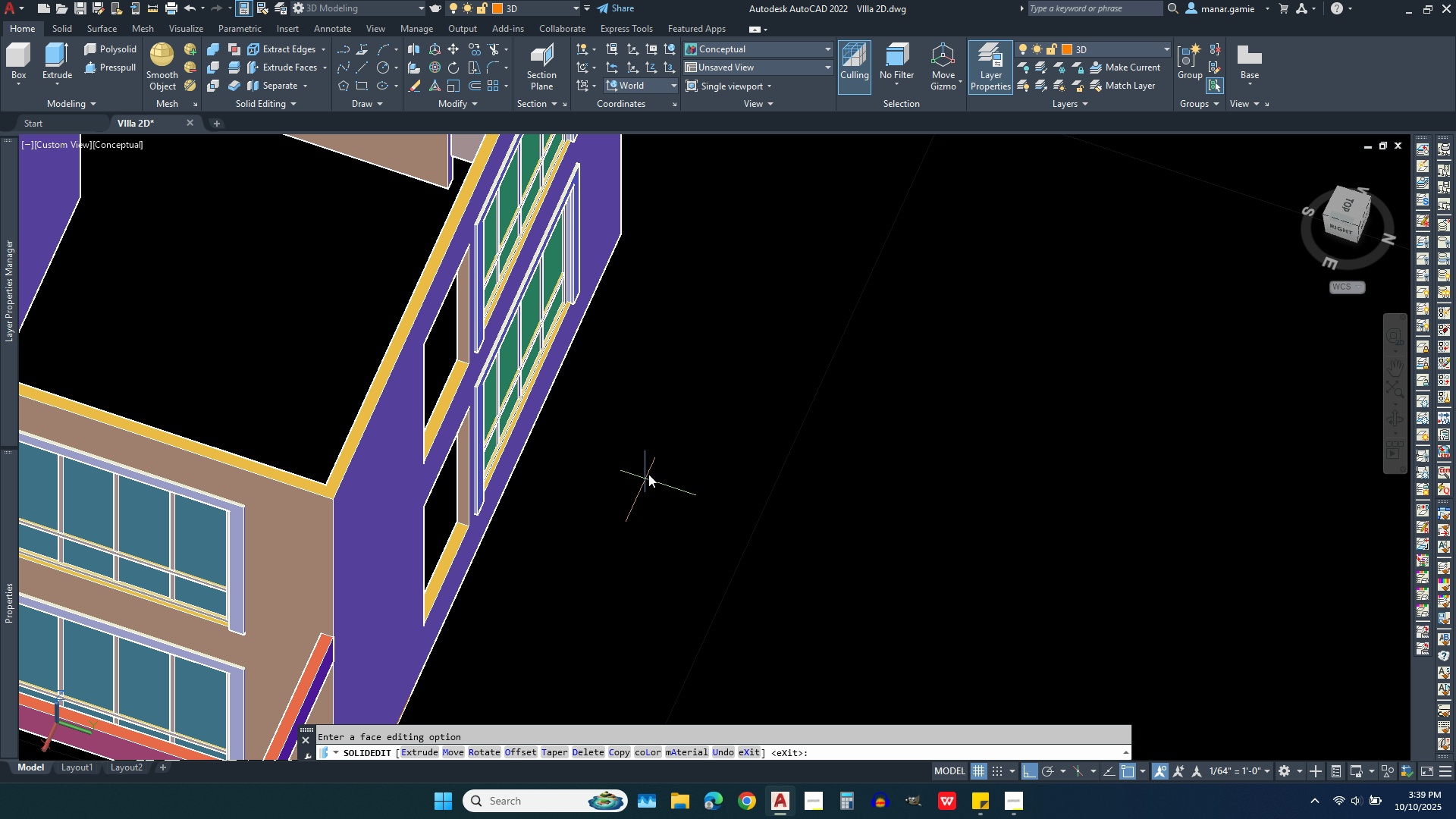 
scroll: coordinate [648, 474], scroll_direction: up, amount: 2.0
 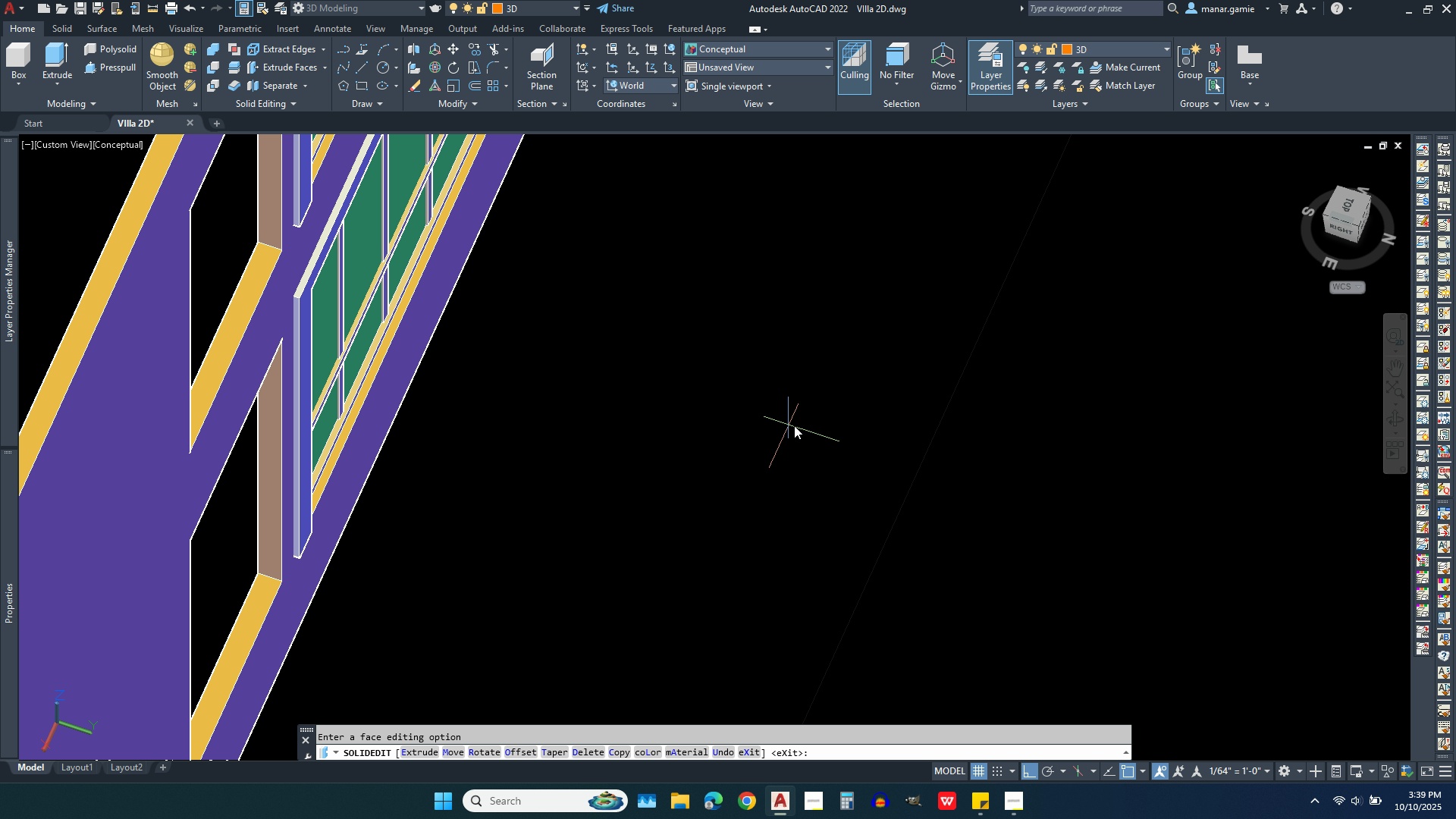 
wait(6.01)
 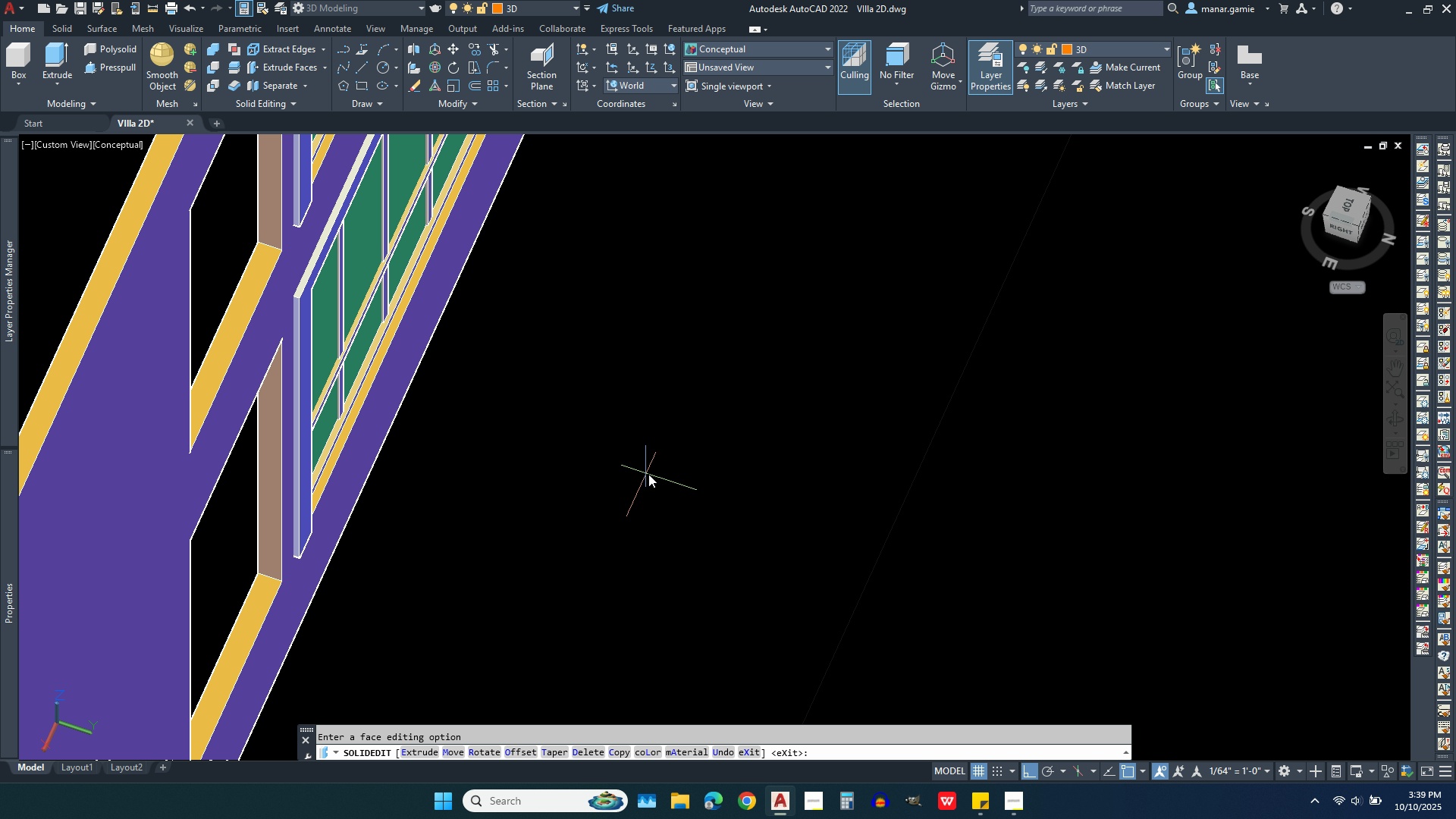 
left_click([1397, 423])
 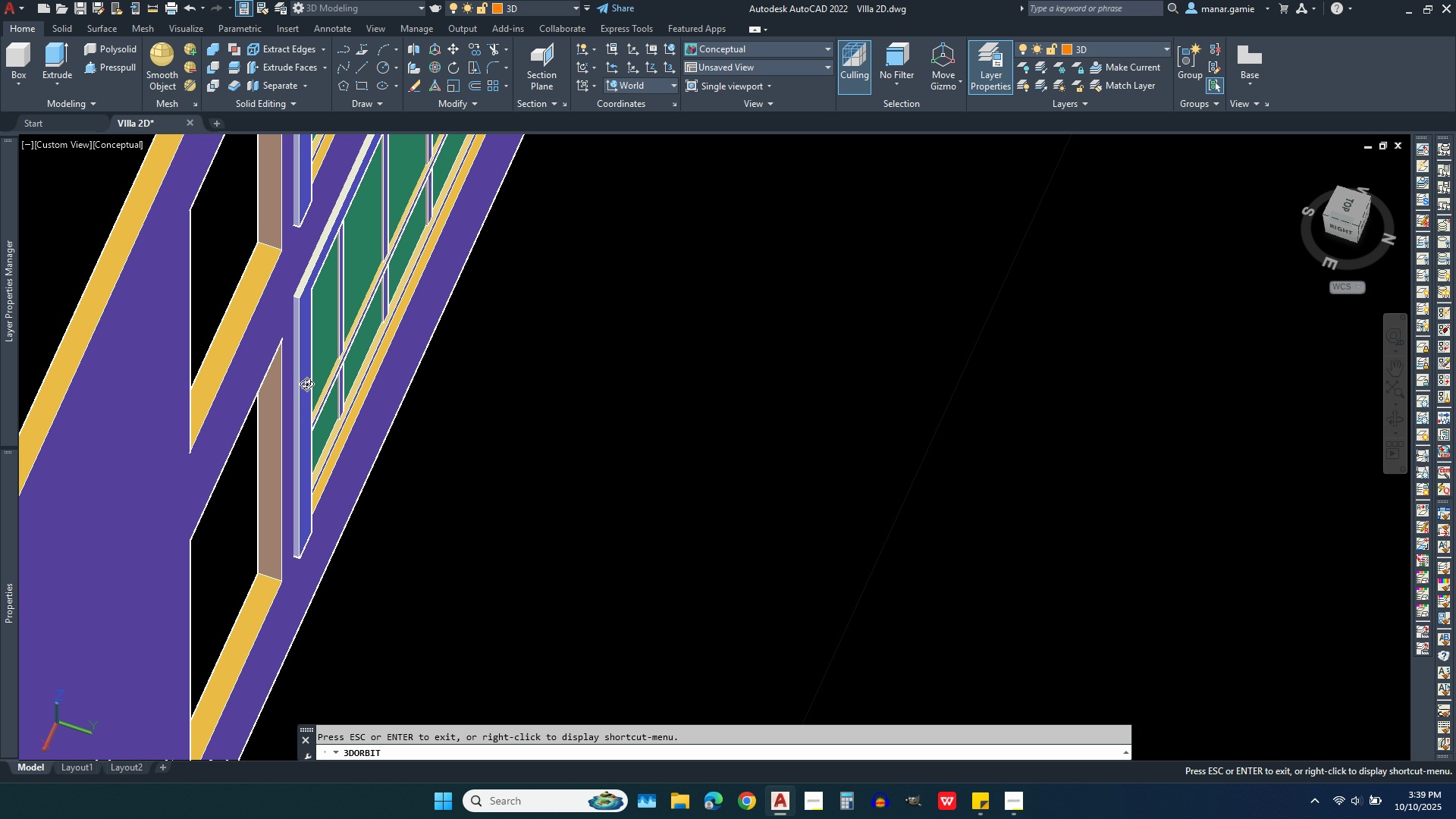 
scroll: coordinate [325, 503], scroll_direction: down, amount: 5.0
 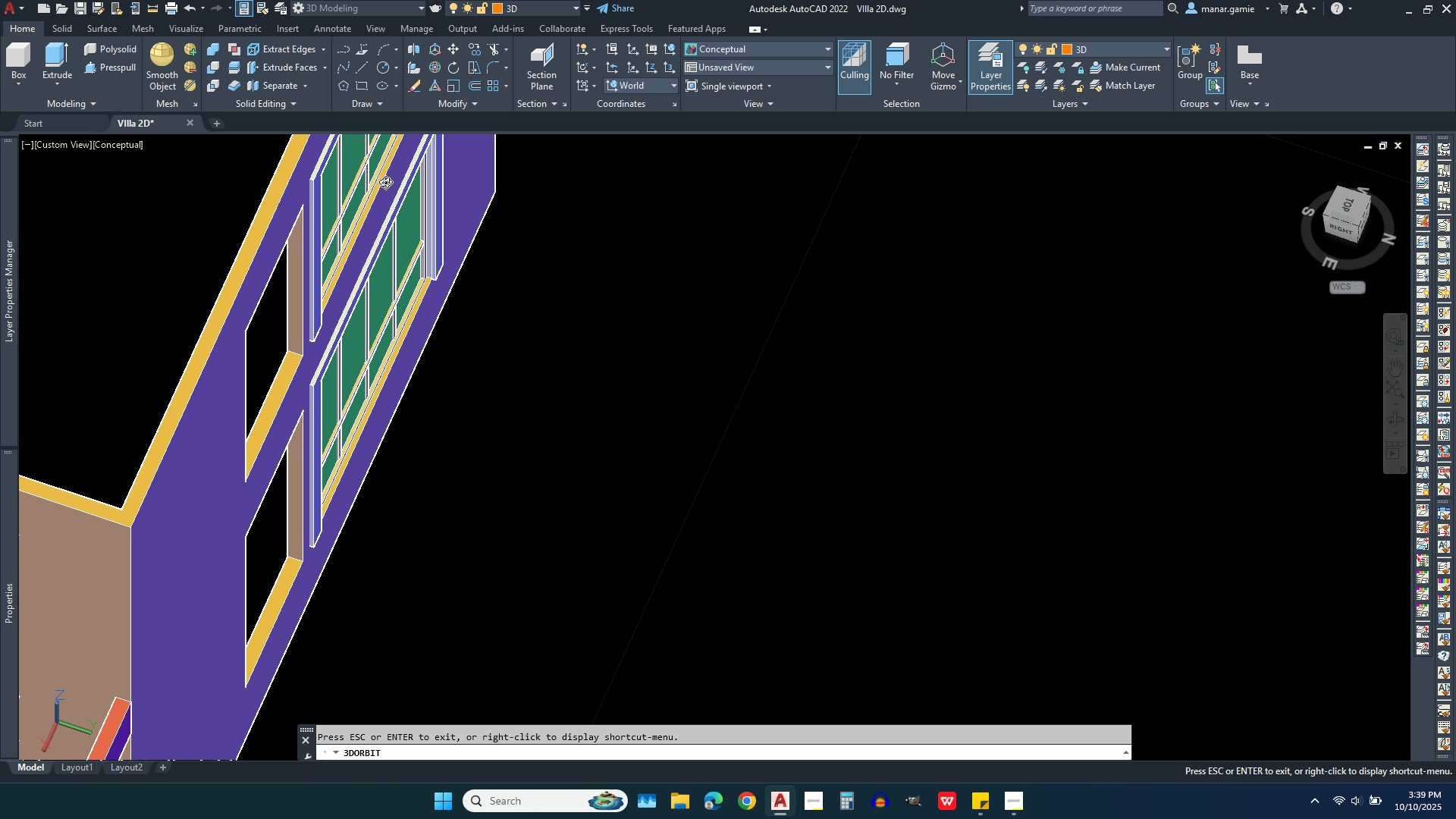 
key(Escape)
 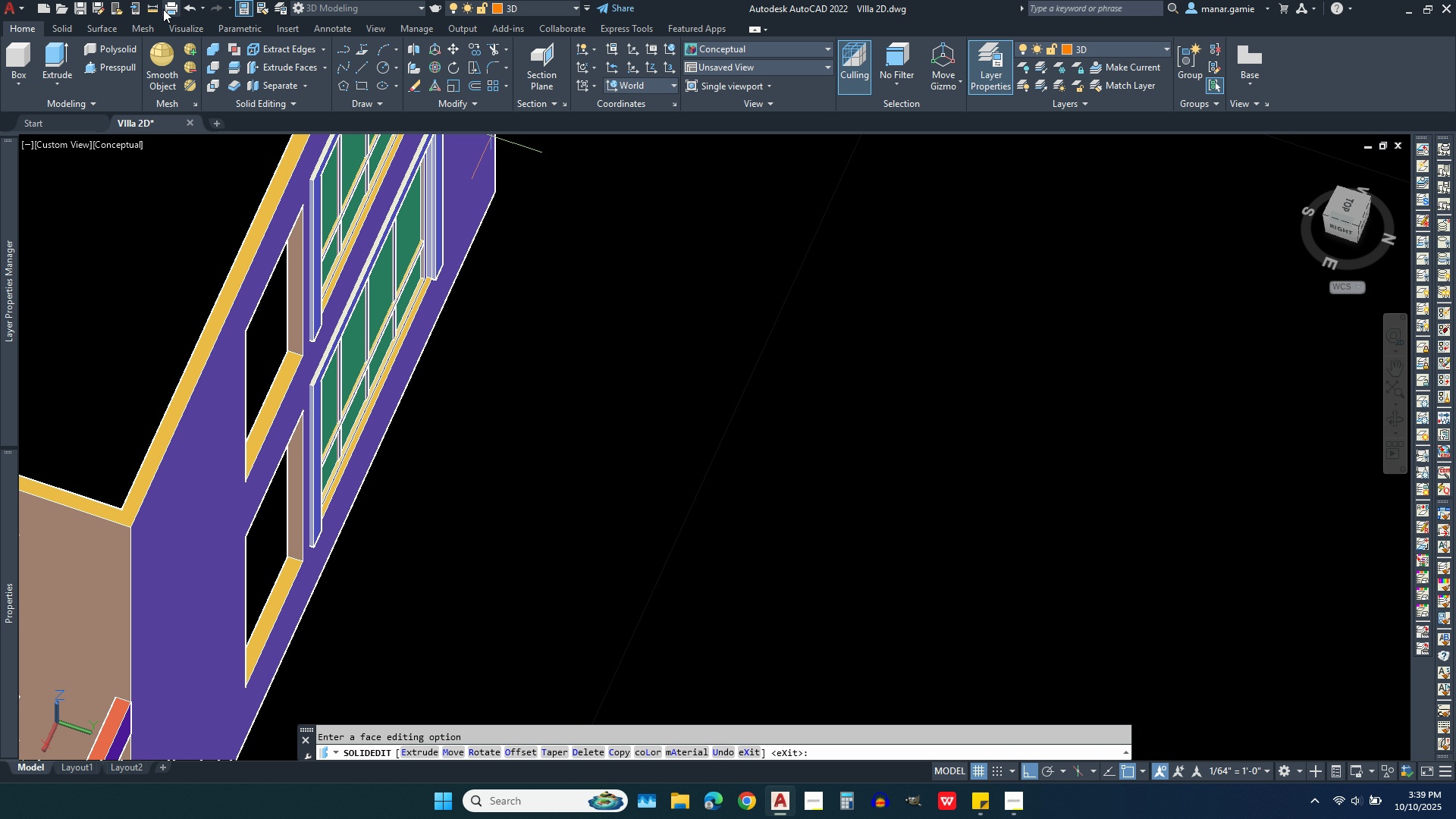 
left_click([155, 11])
 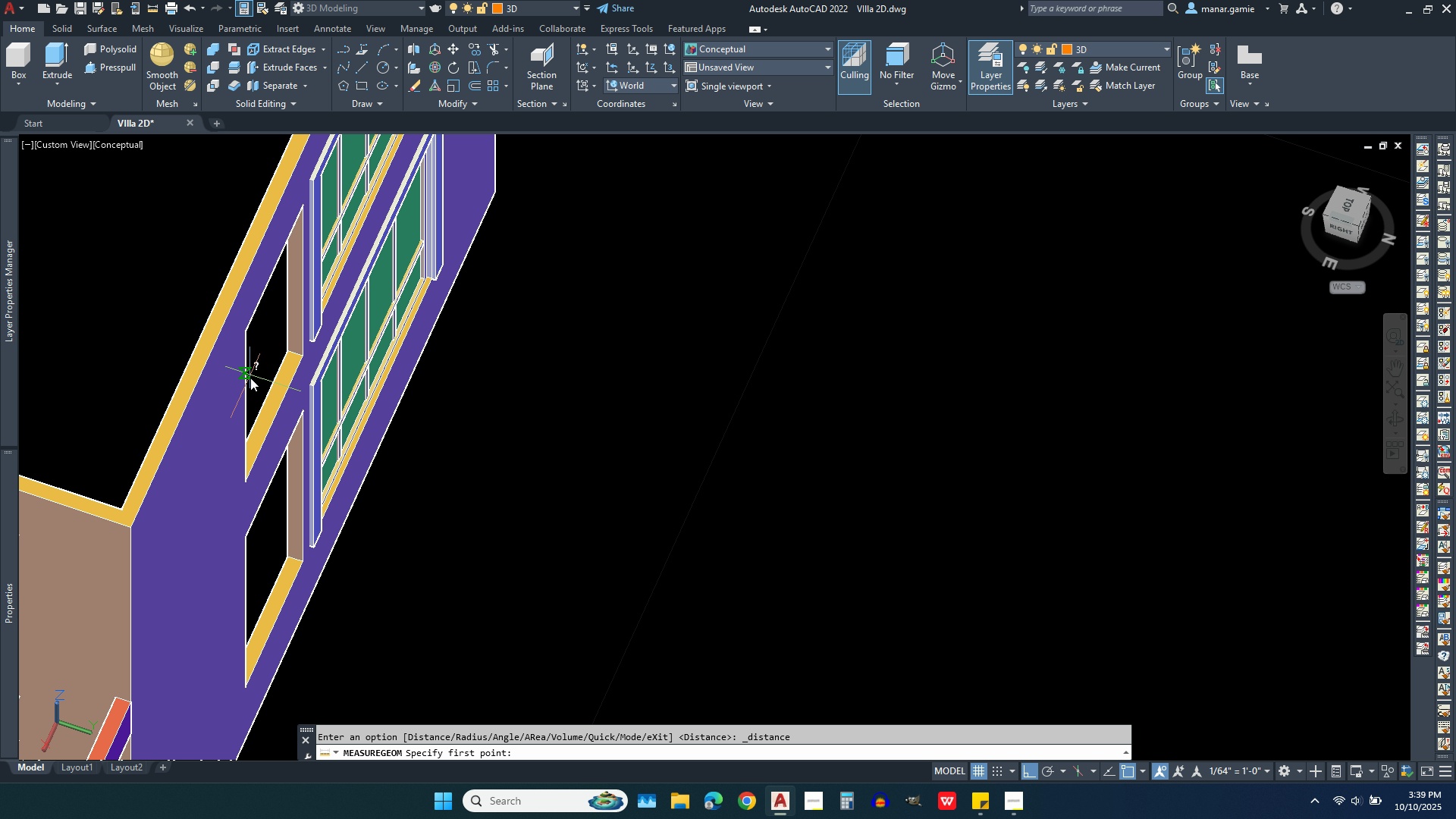 
scroll: coordinate [243, 394], scroll_direction: up, amount: 4.0
 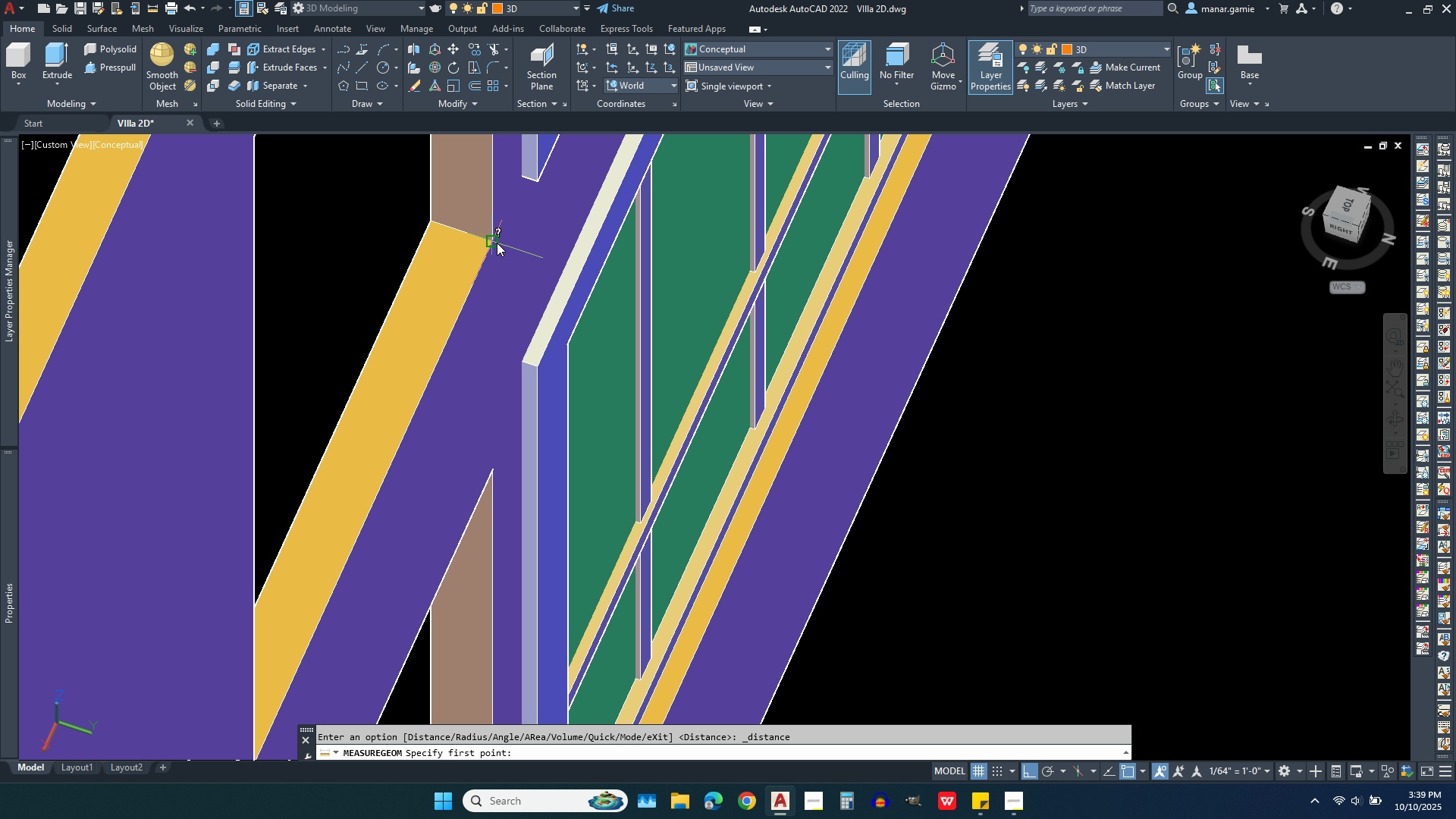 
left_click([497, 243])
 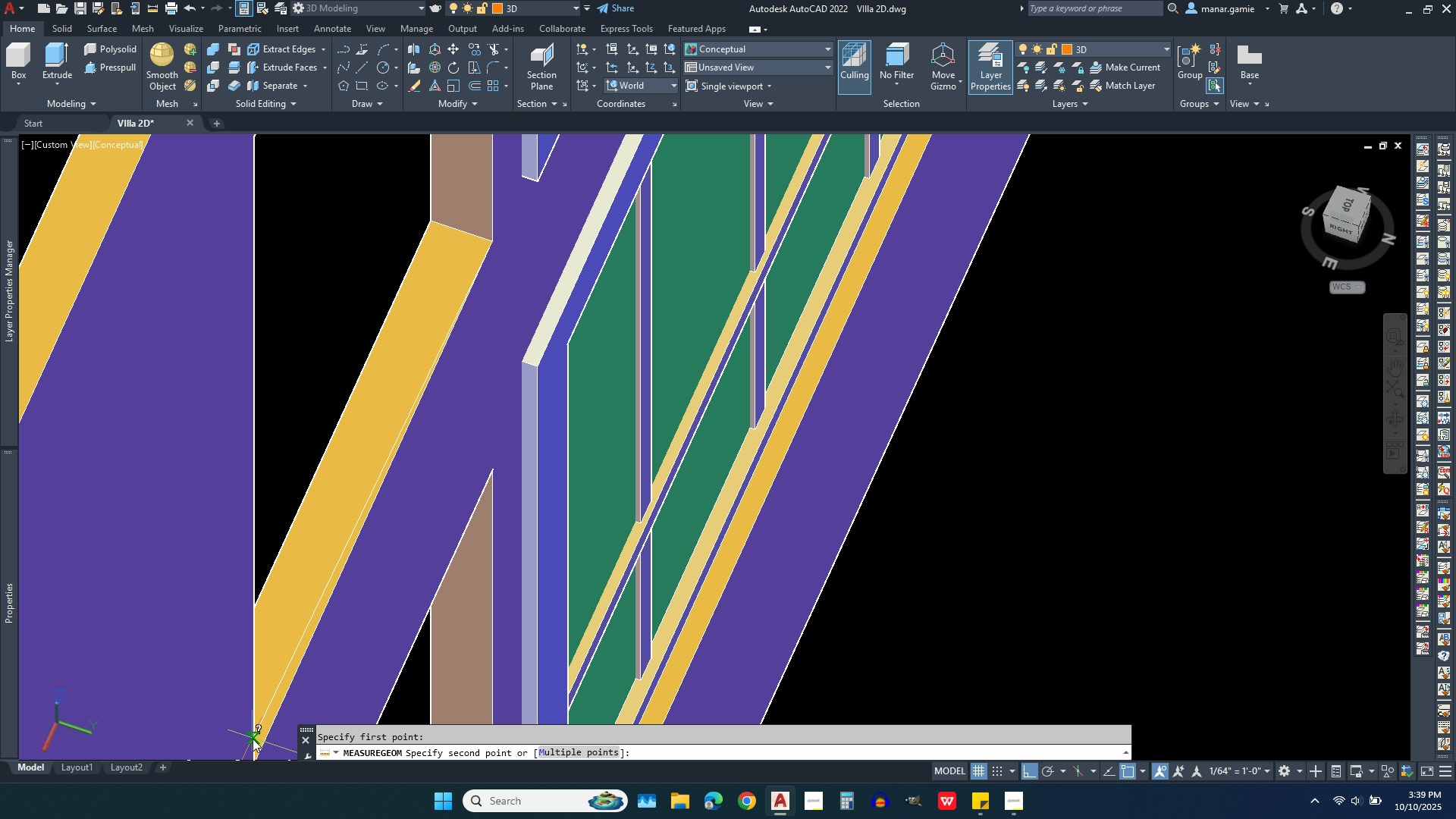 
scroll: coordinate [279, 588], scroll_direction: down, amount: 1.0
 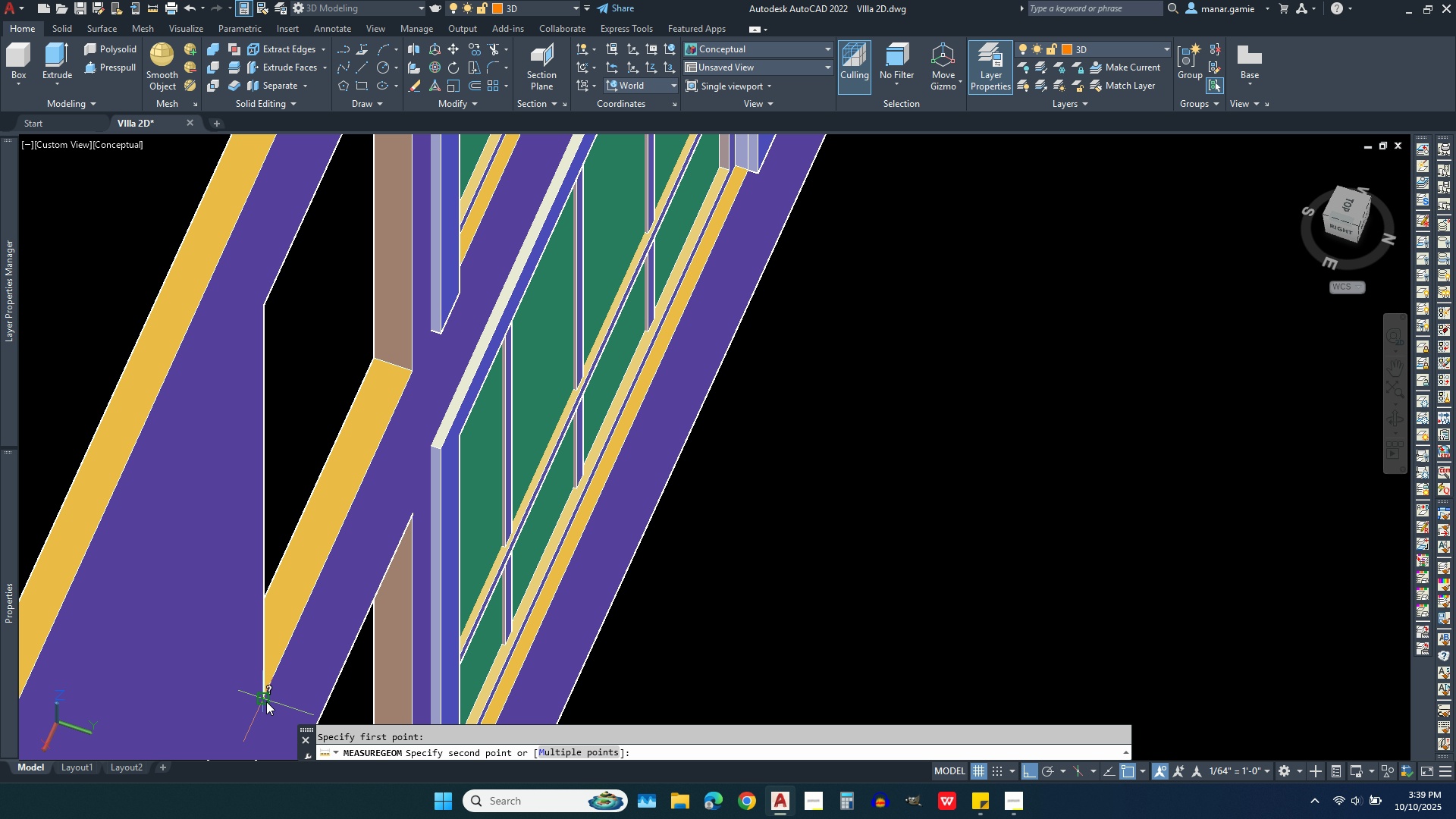 
left_click([266, 701])
 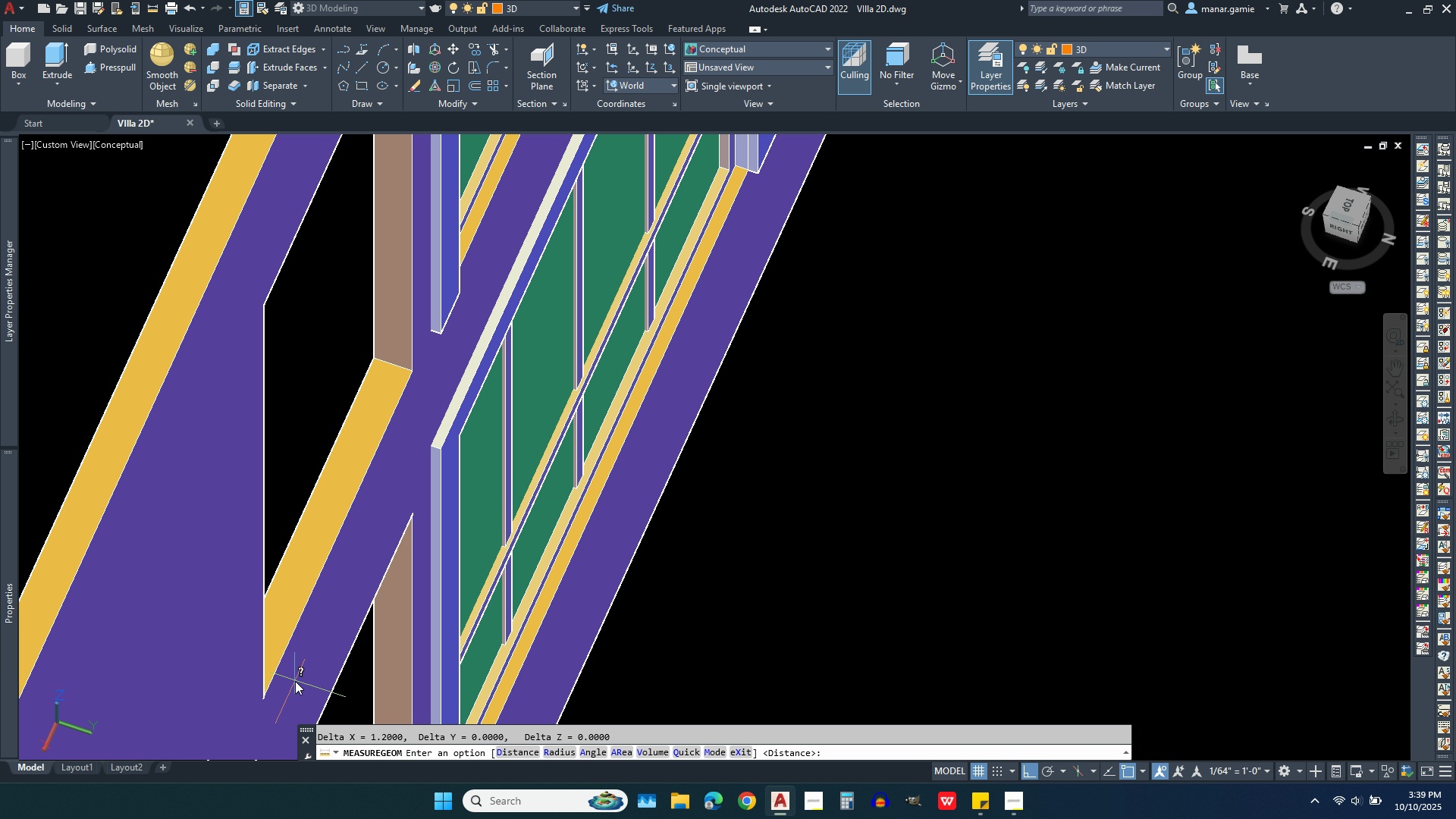 
scroll: coordinate [295, 681], scroll_direction: down, amount: 2.0
 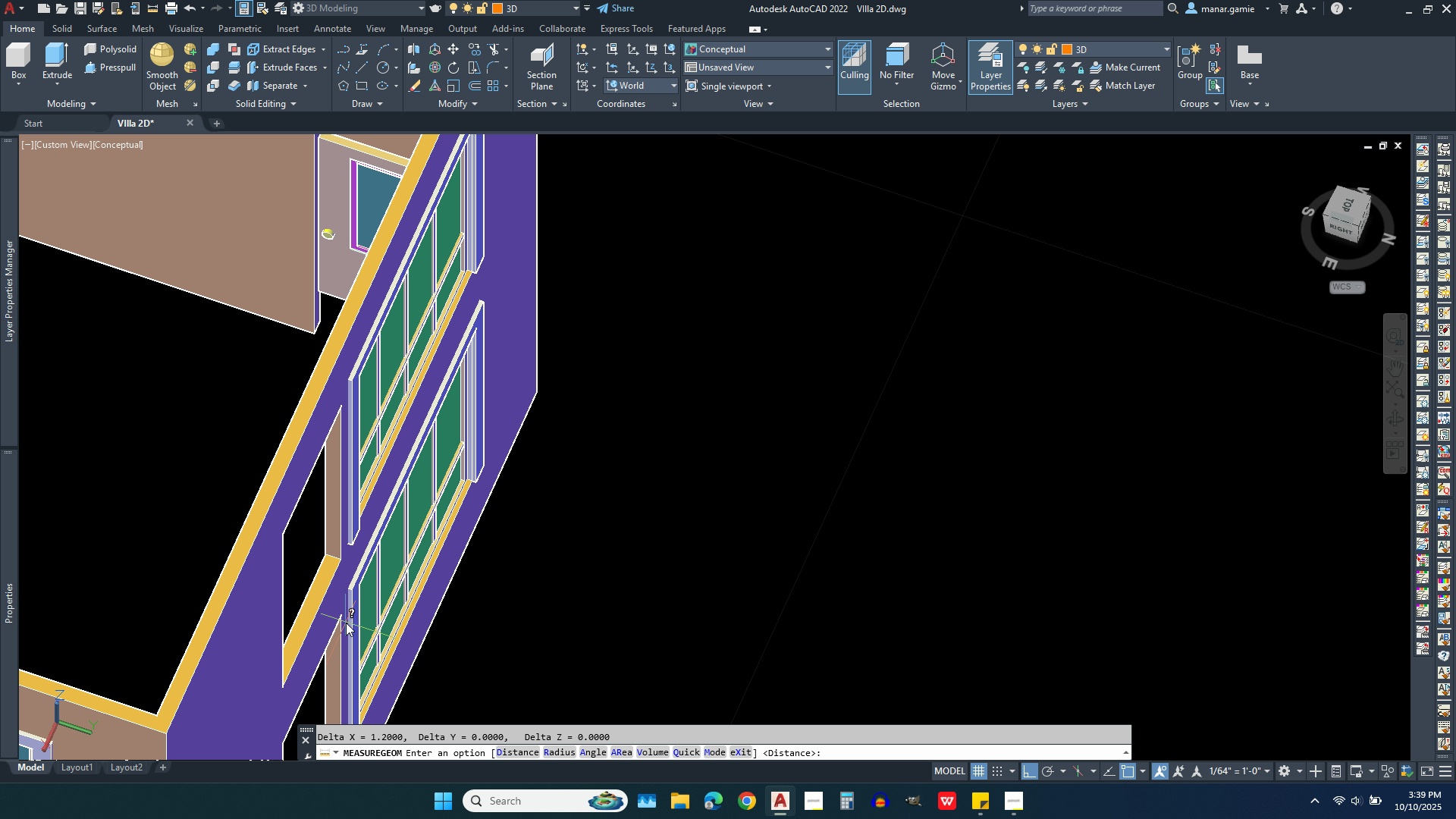 
scroll: coordinate [346, 620], scroll_direction: up, amount: 1.0
 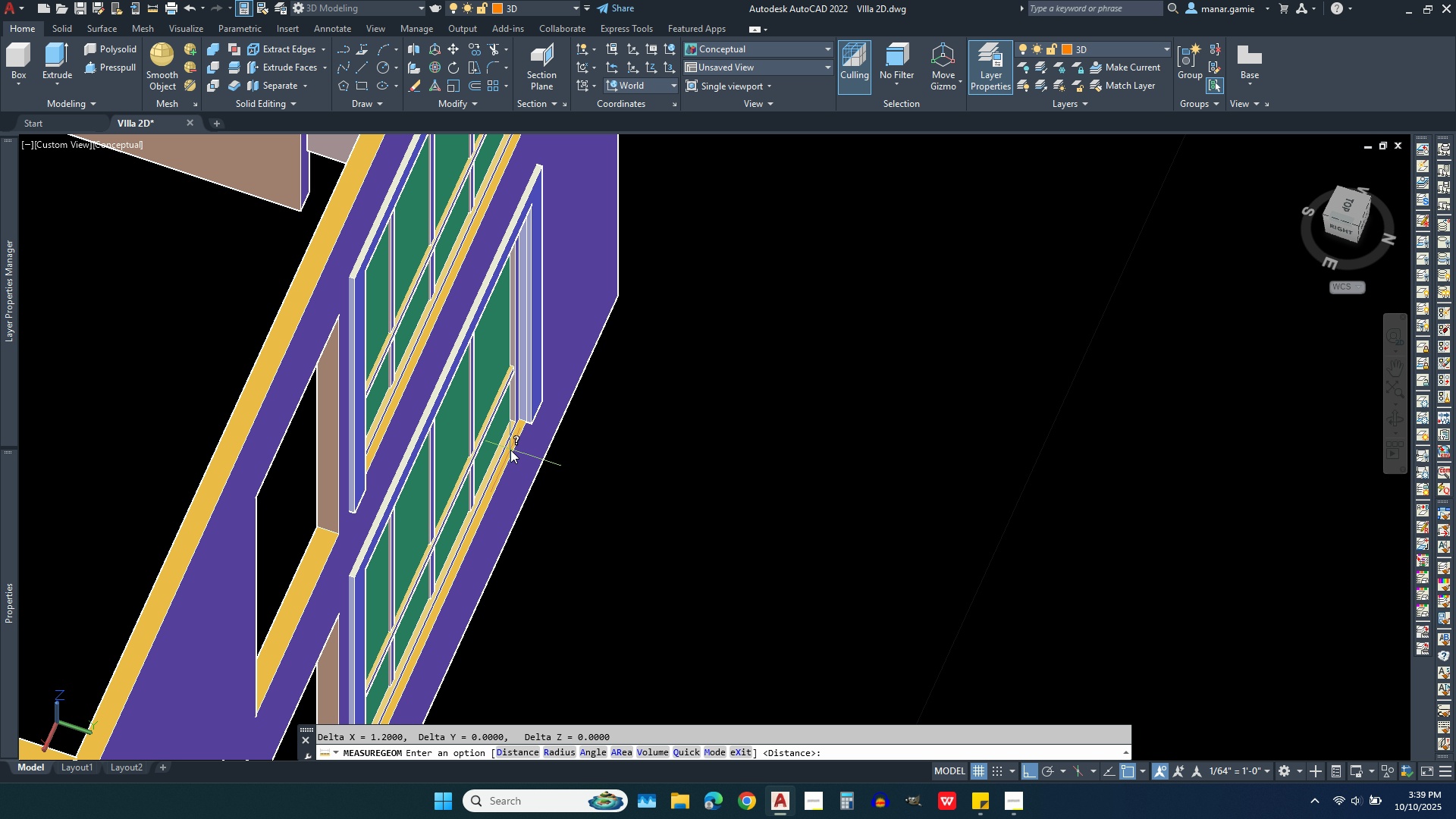 
scroll: coordinate [513, 397], scroll_direction: down, amount: 2.0
 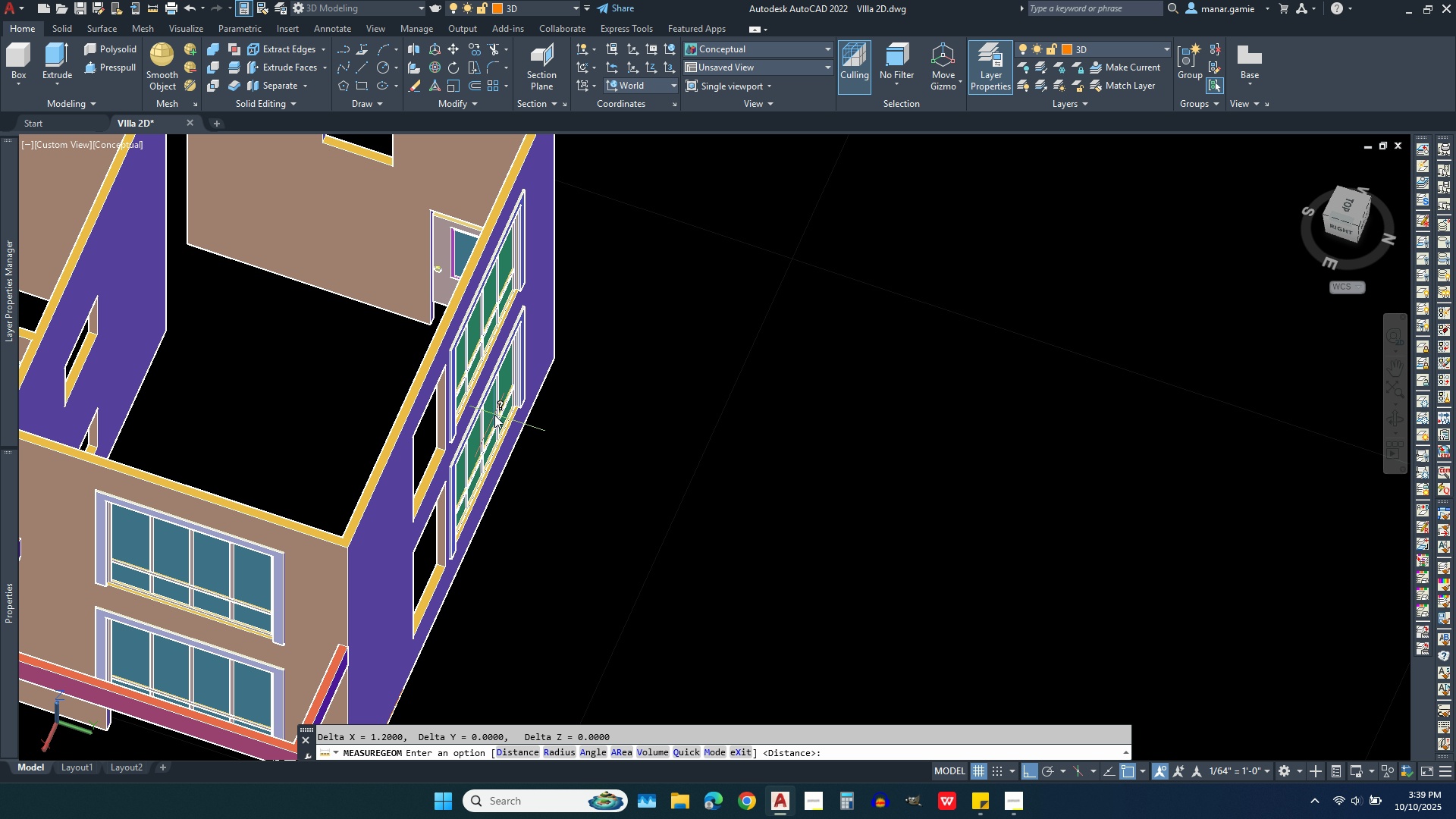 
wait(5.2)
 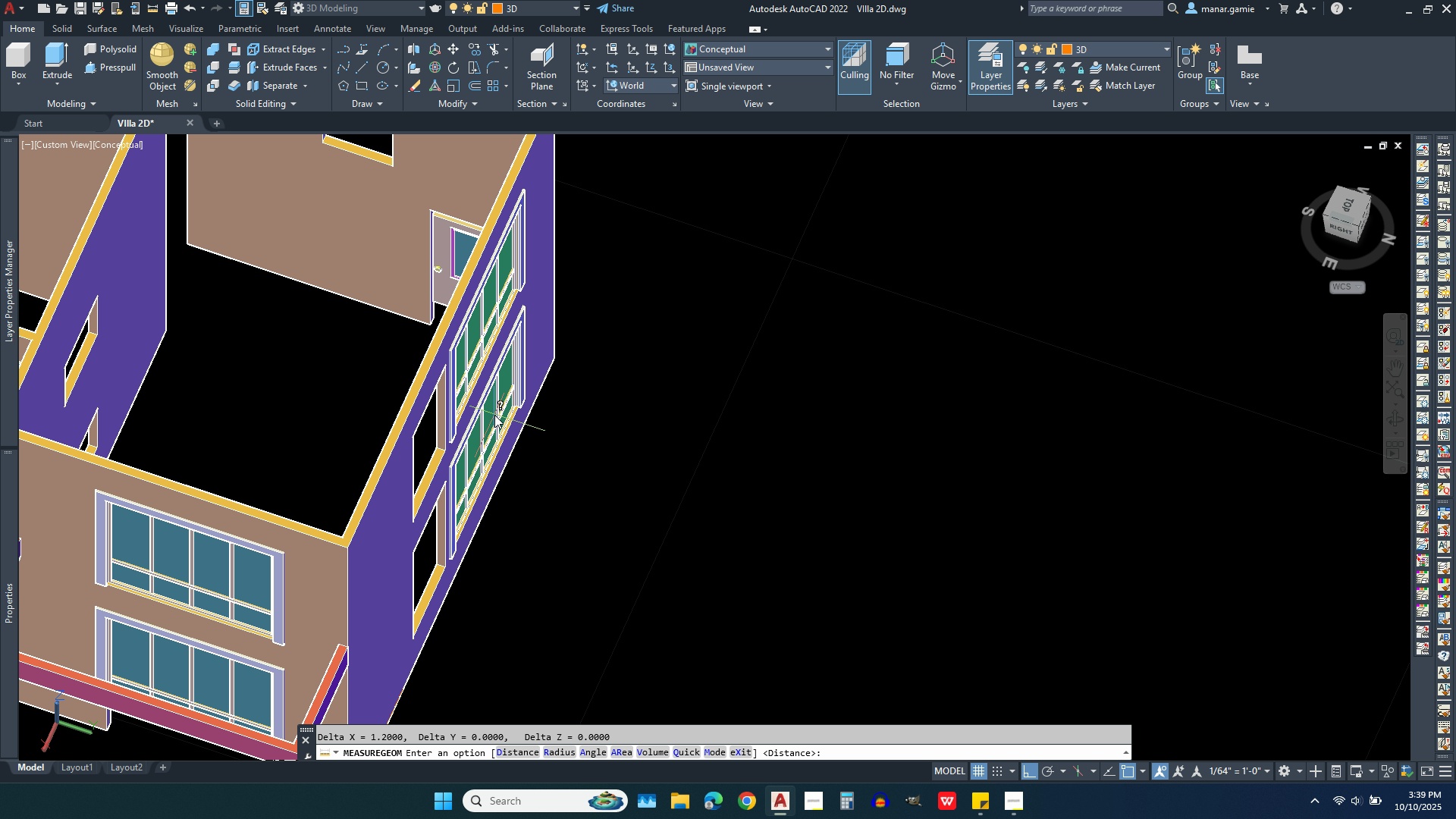 
left_click([1397, 415])
 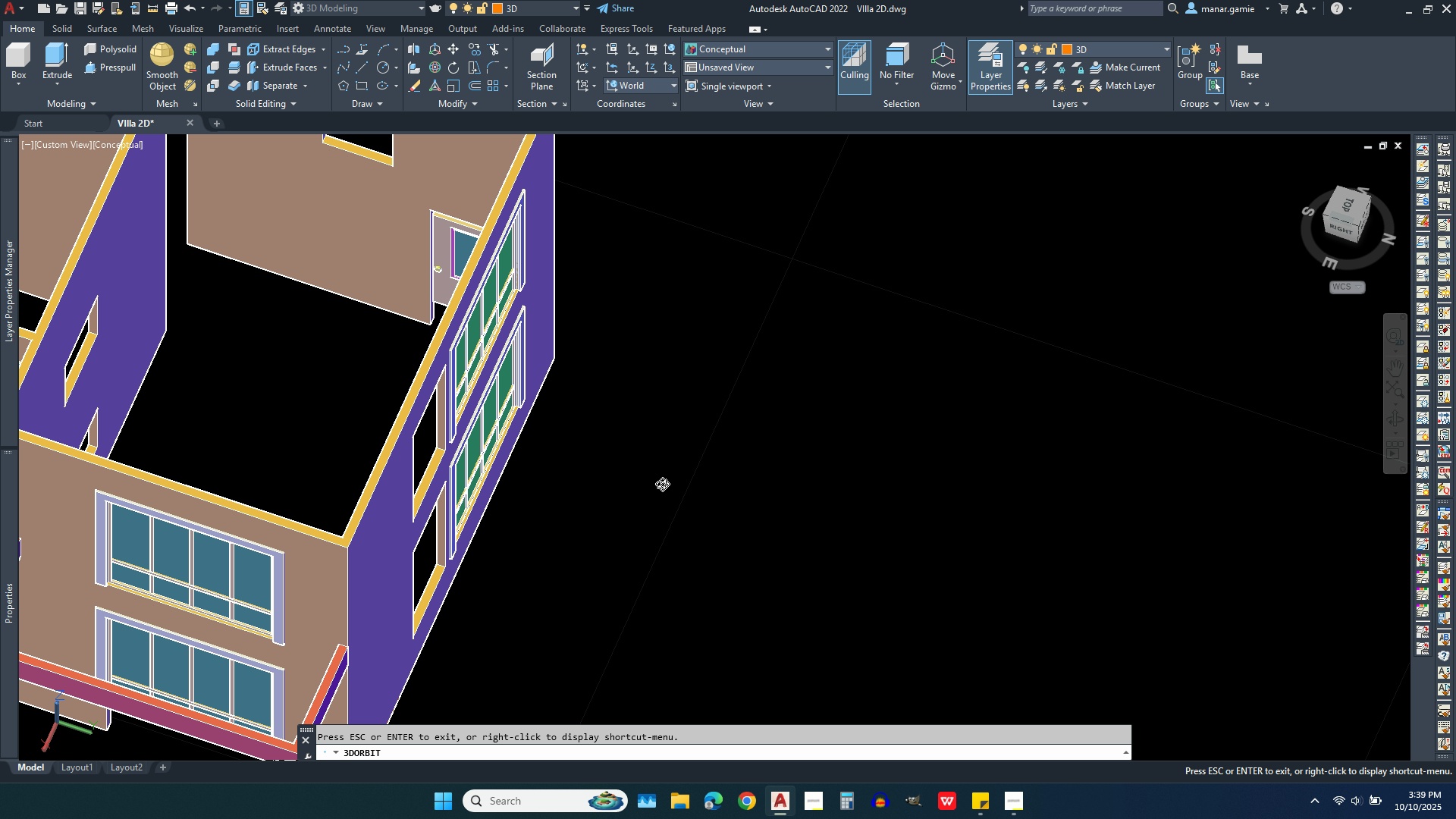 
left_click_drag(start_coordinate=[657, 484], to_coordinate=[489, 397])
 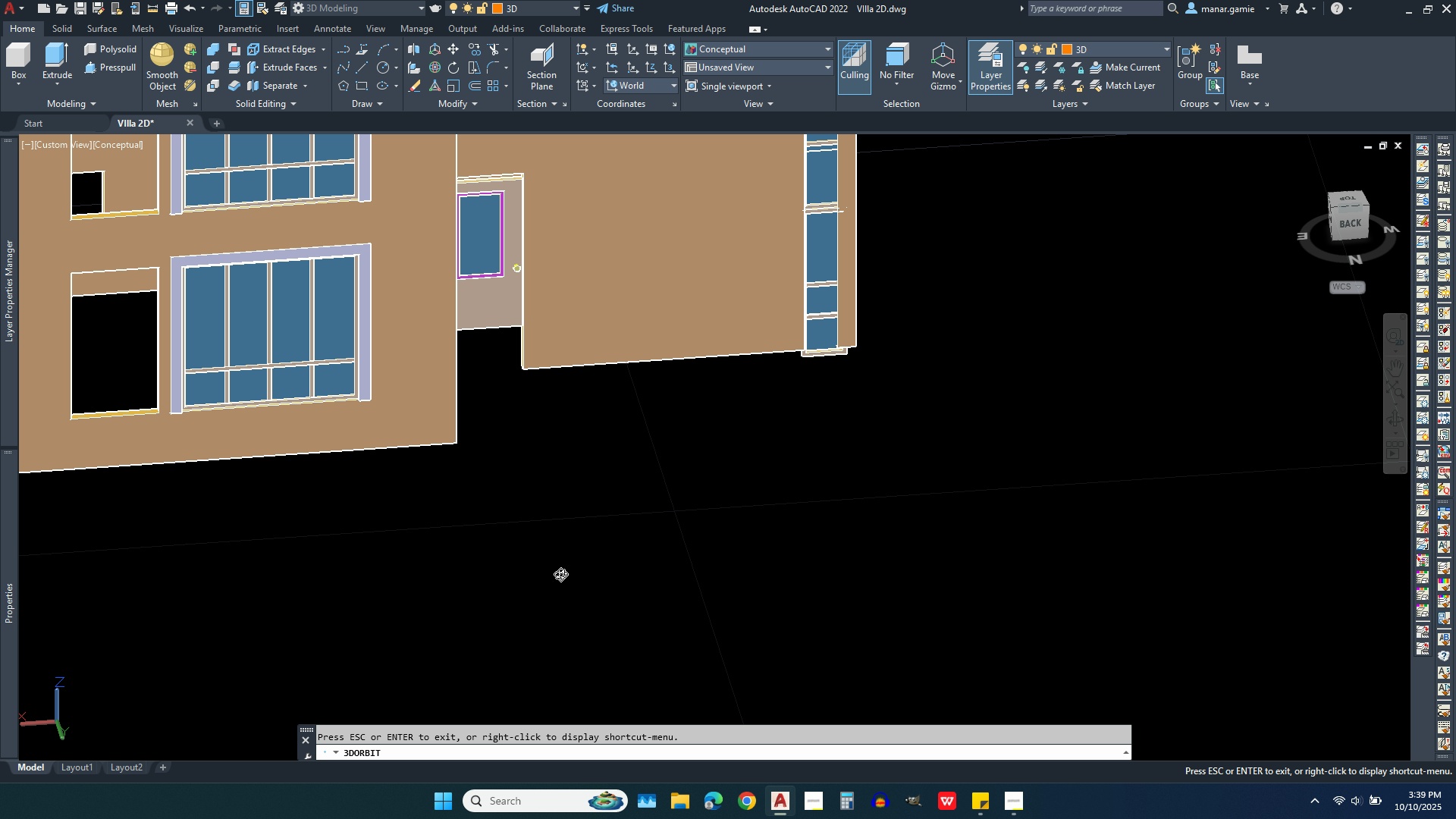 
scroll: coordinate [556, 590], scroll_direction: down, amount: 7.0
 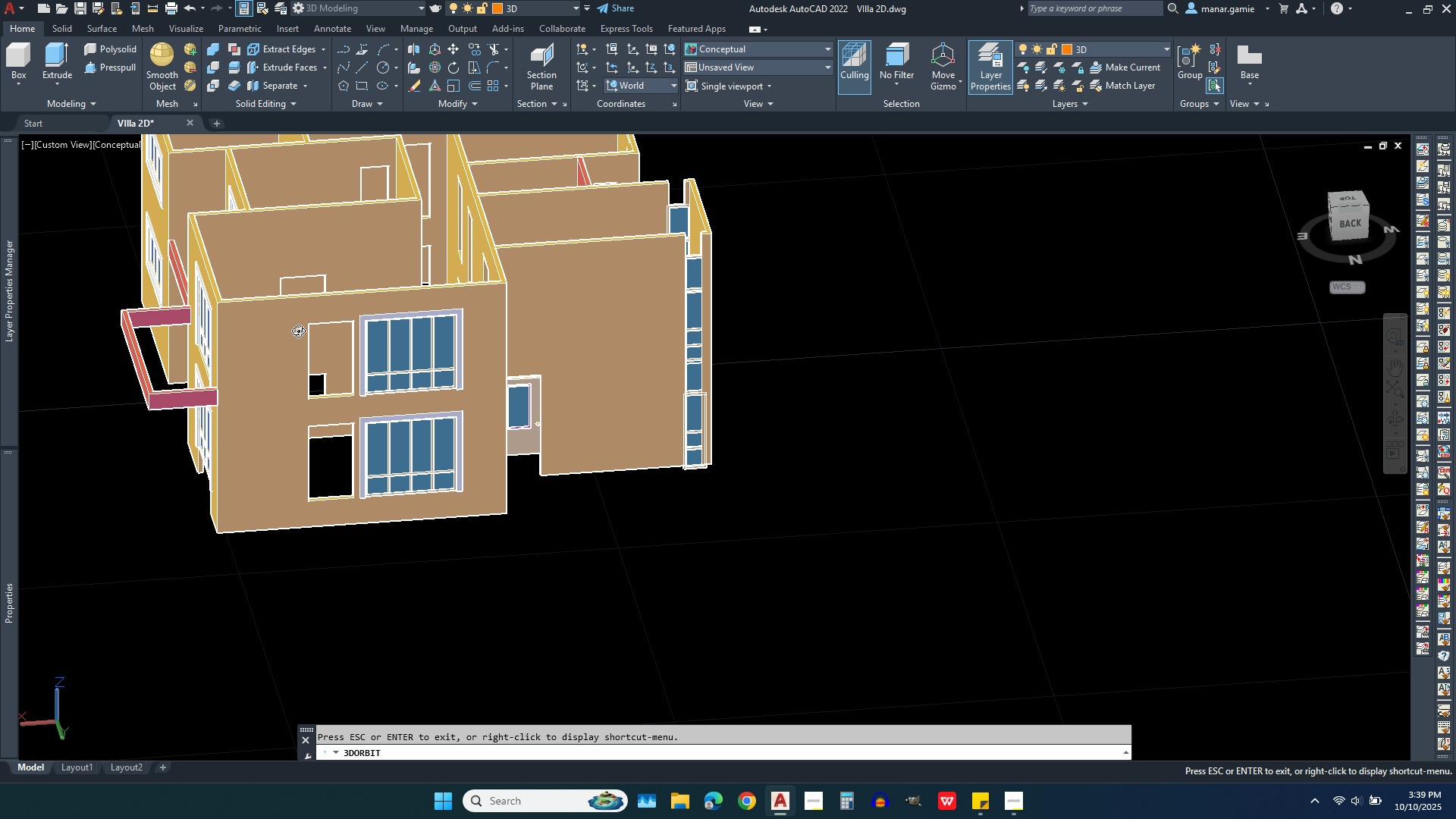 
scroll: coordinate [316, 378], scroll_direction: up, amount: 8.0
 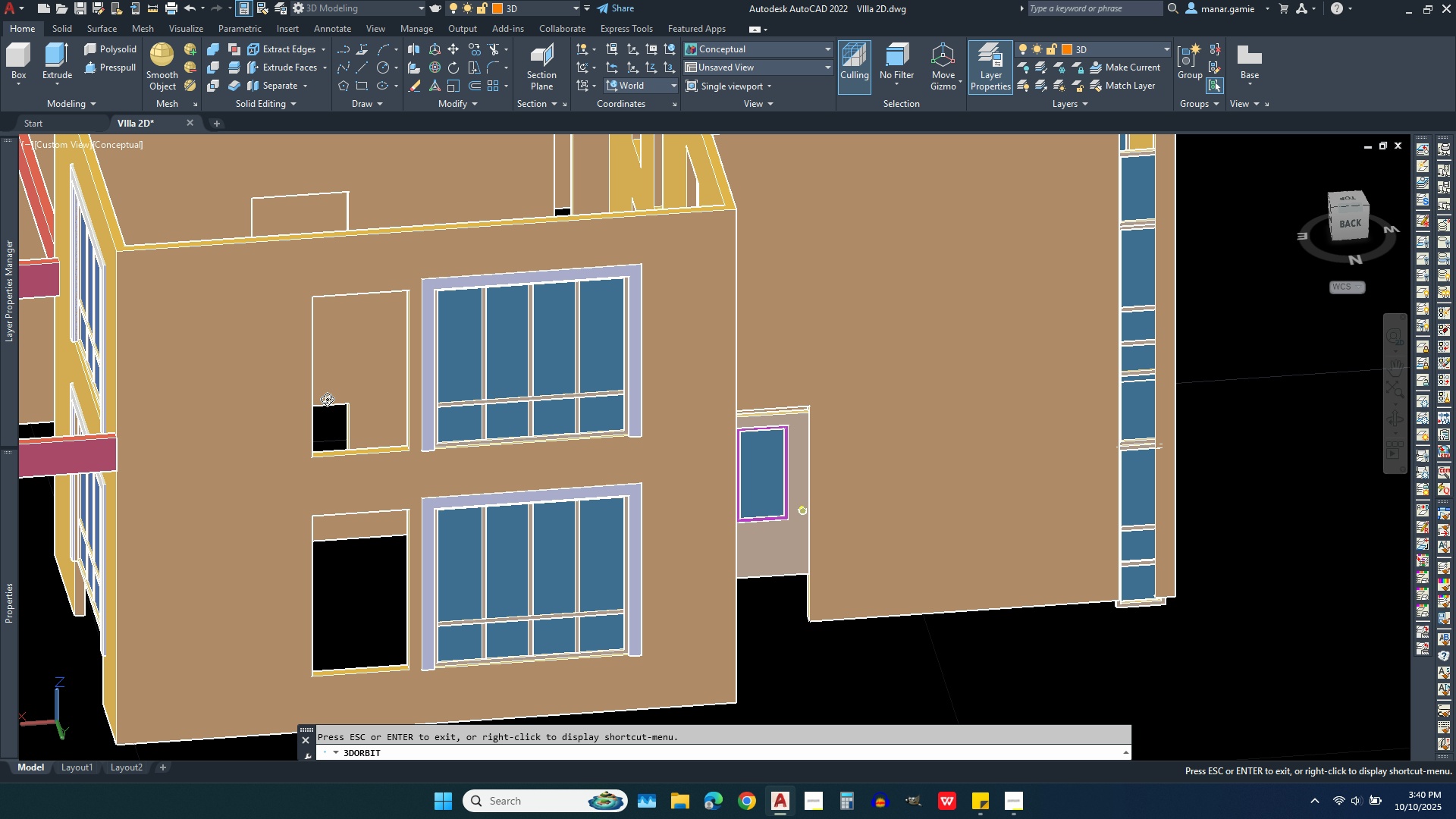 
scroll: coordinate [359, 418], scroll_direction: down, amount: 6.0
 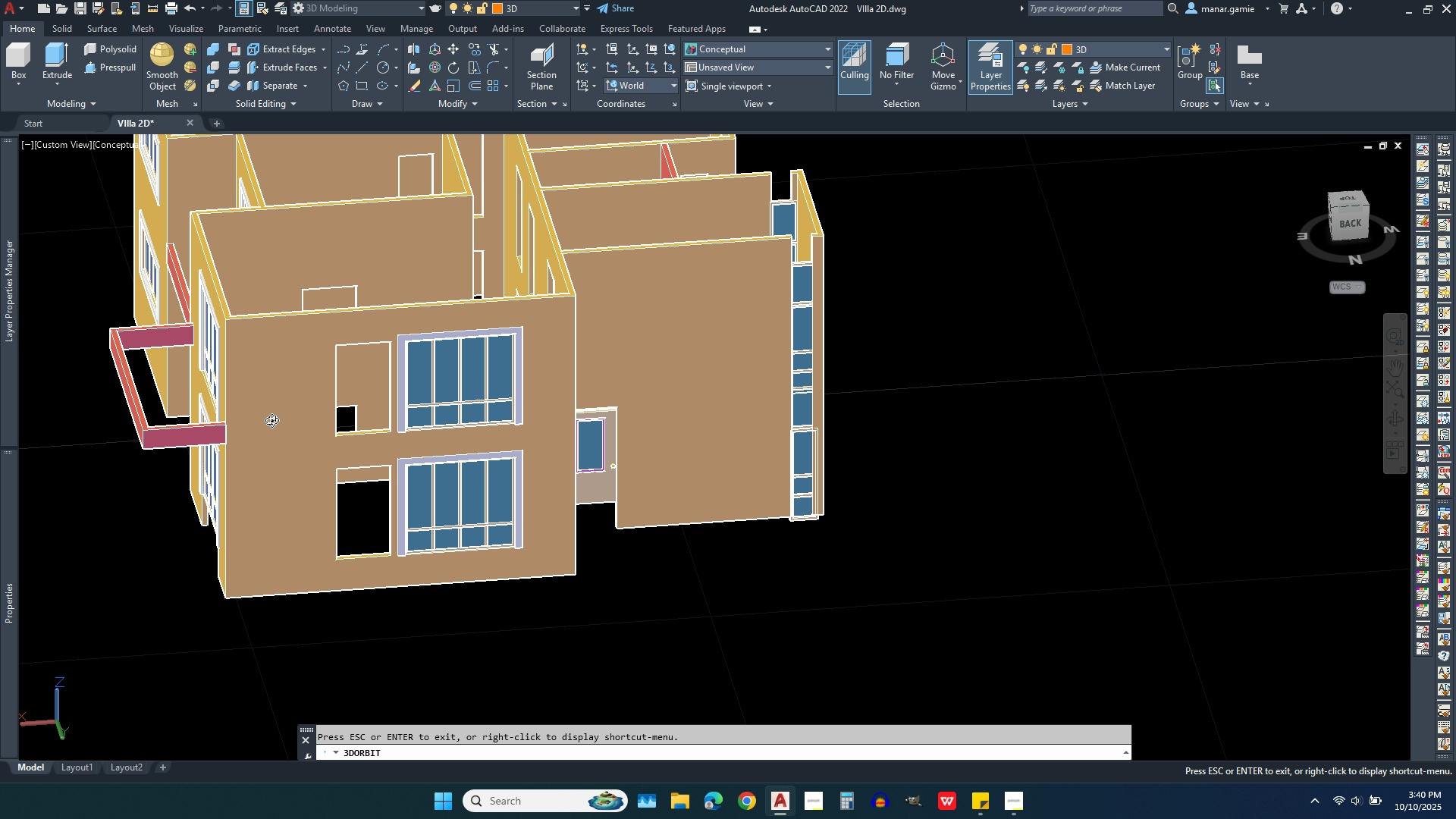 
wait(14.51)
 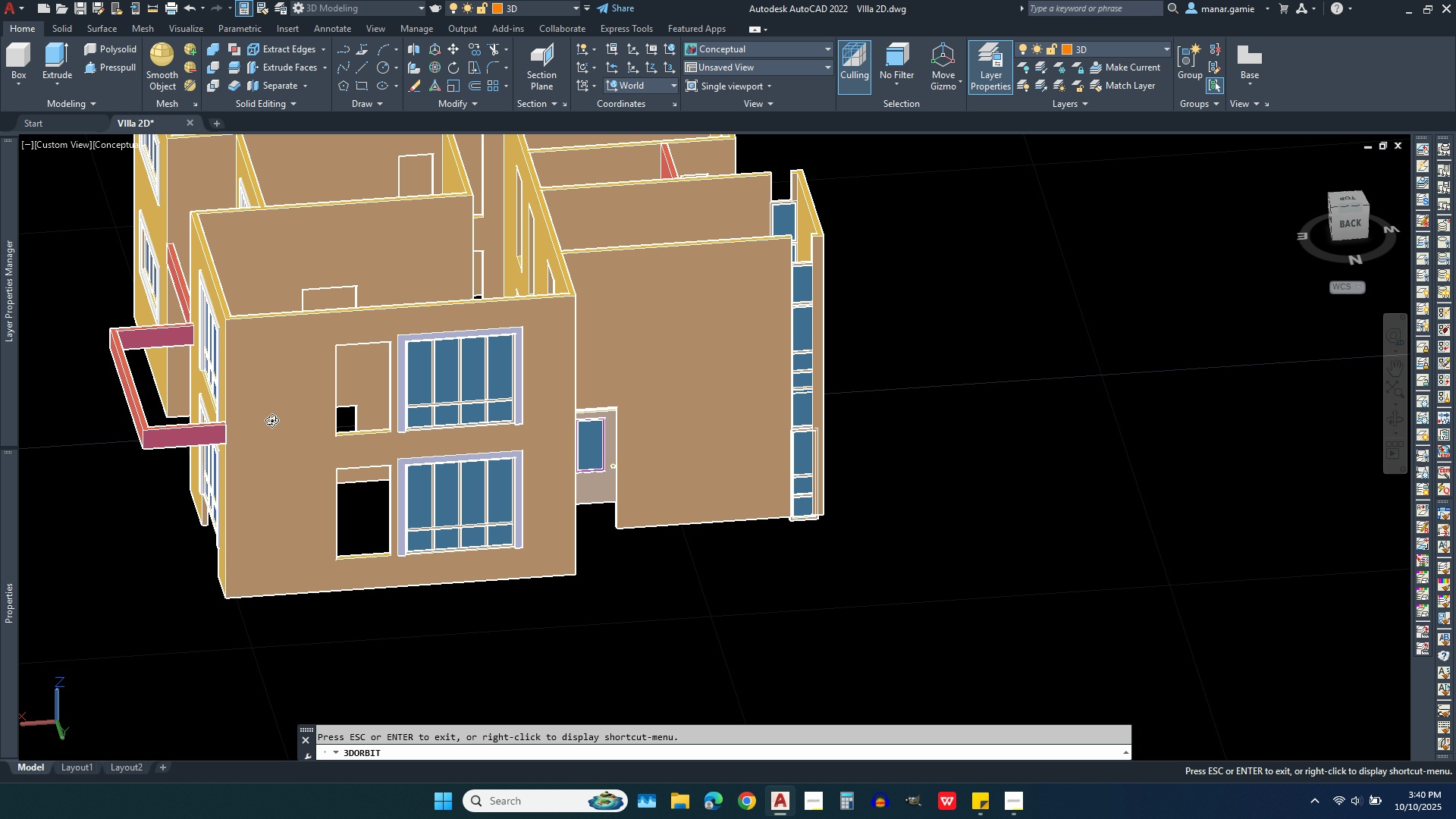 
scroll: coordinate [397, 421], scroll_direction: up, amount: 13.0
 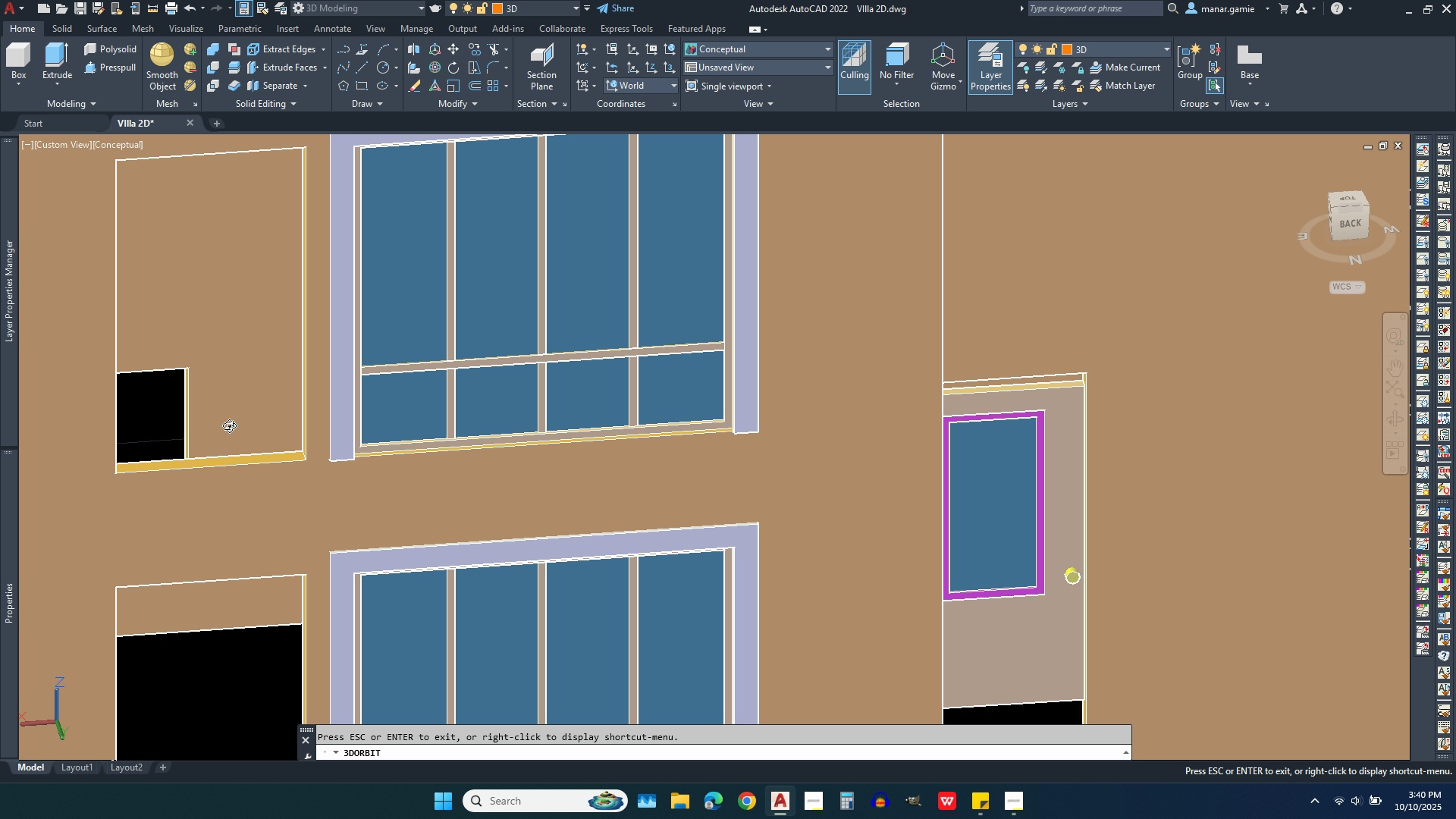 
wait(6.9)
 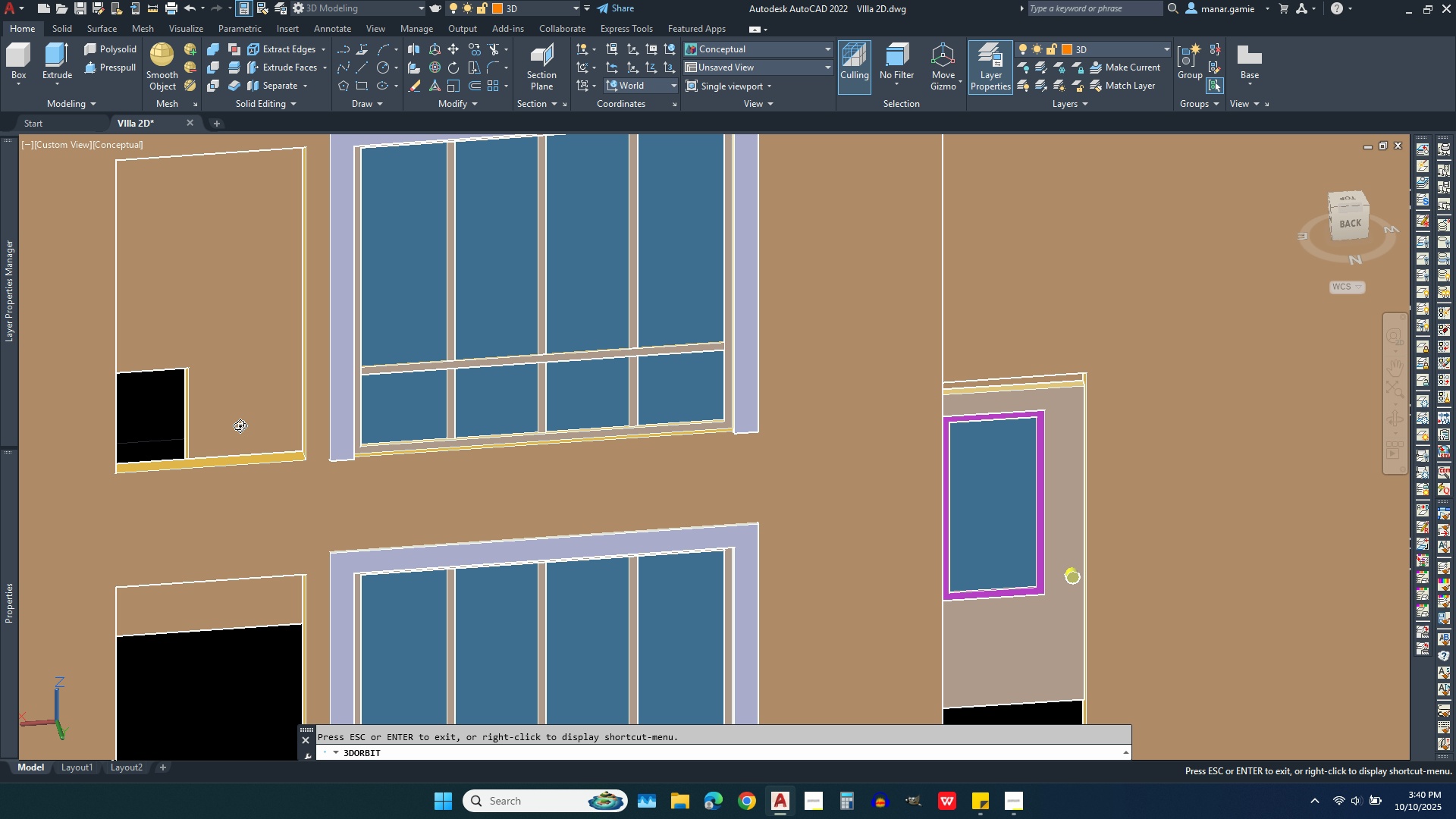 
scroll: coordinate [473, 423], scroll_direction: up, amount: 2.0
 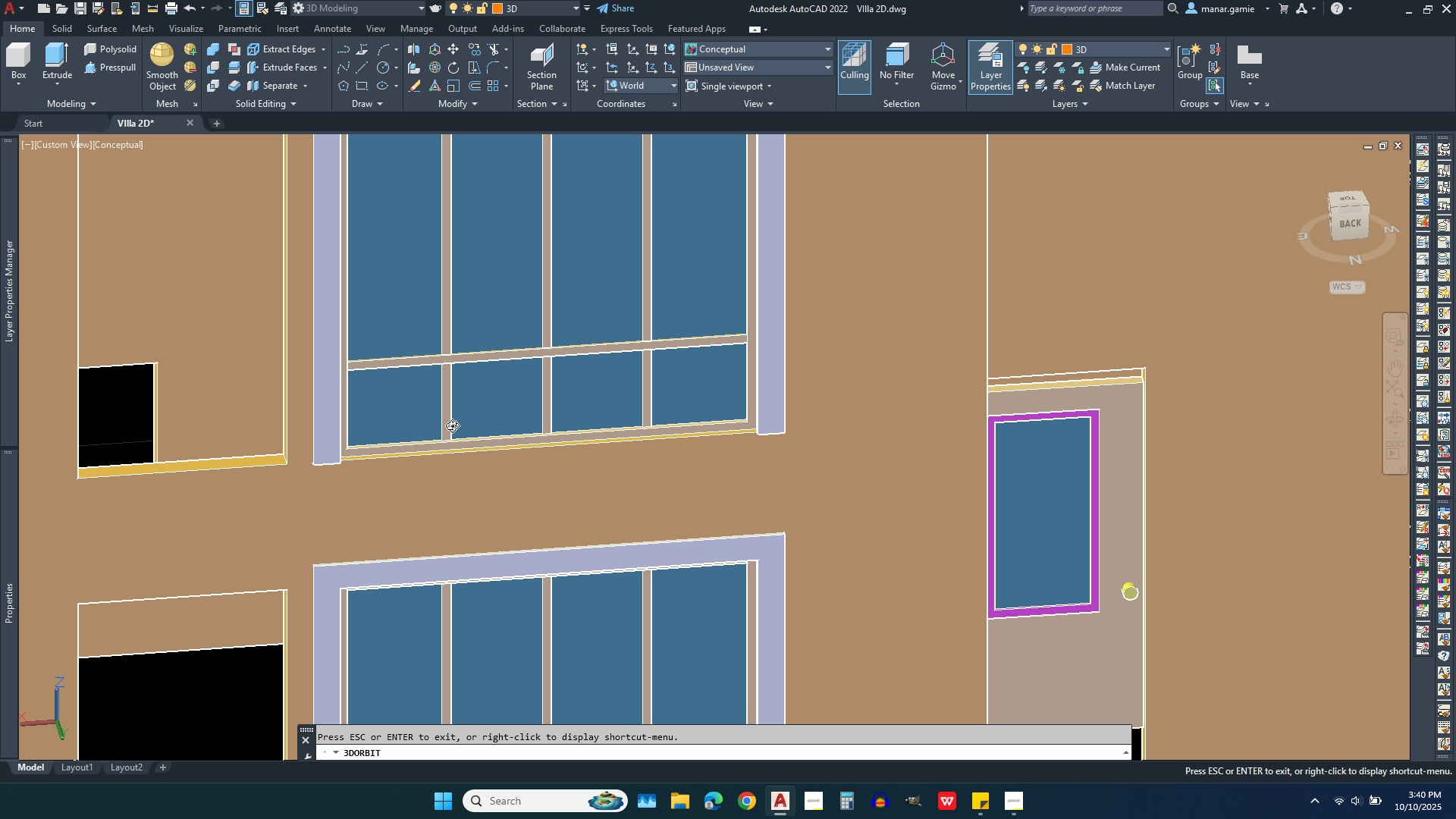 
scroll: coordinate [452, 425], scroll_direction: down, amount: 2.0
 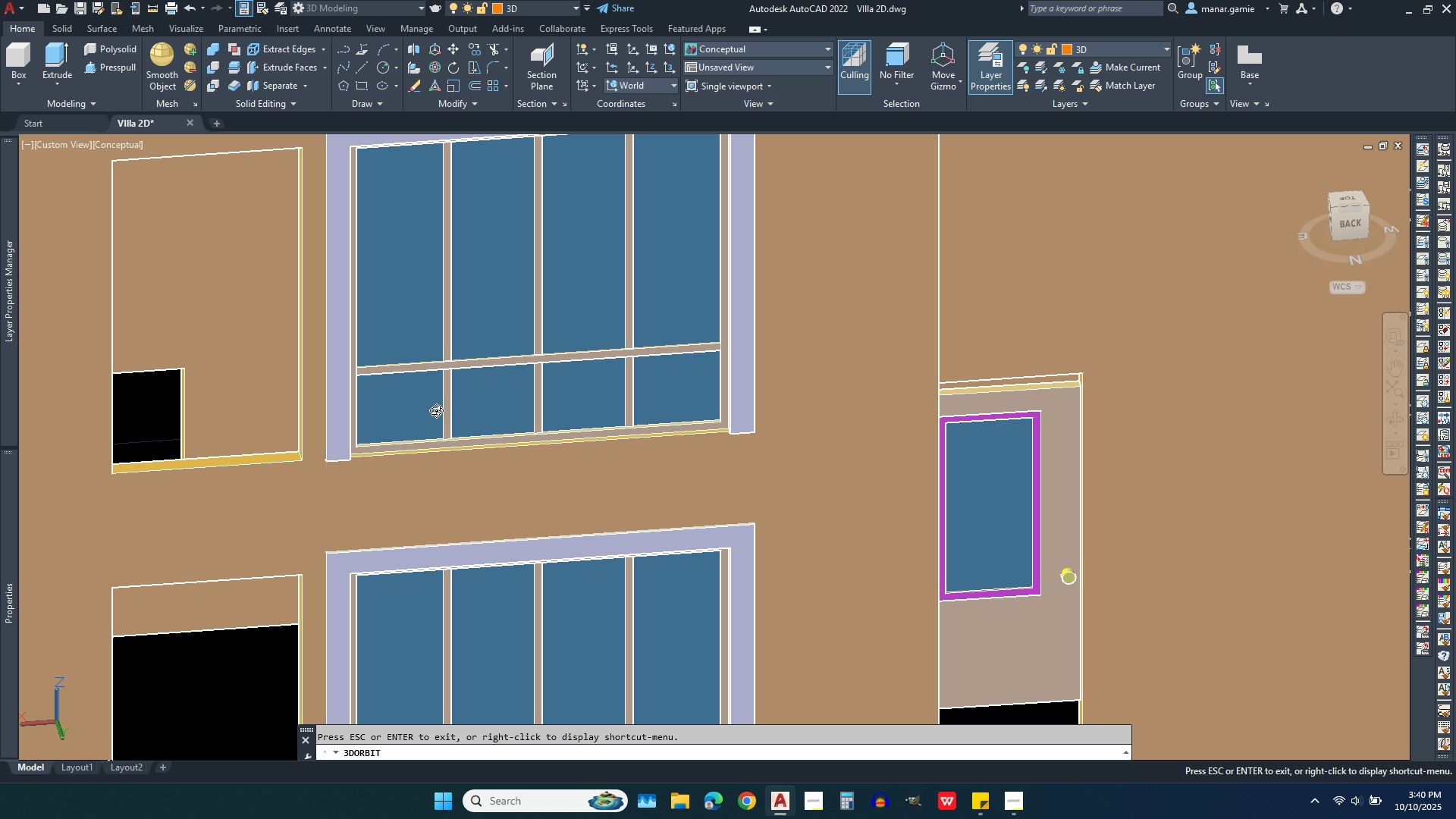 
key(Escape)
 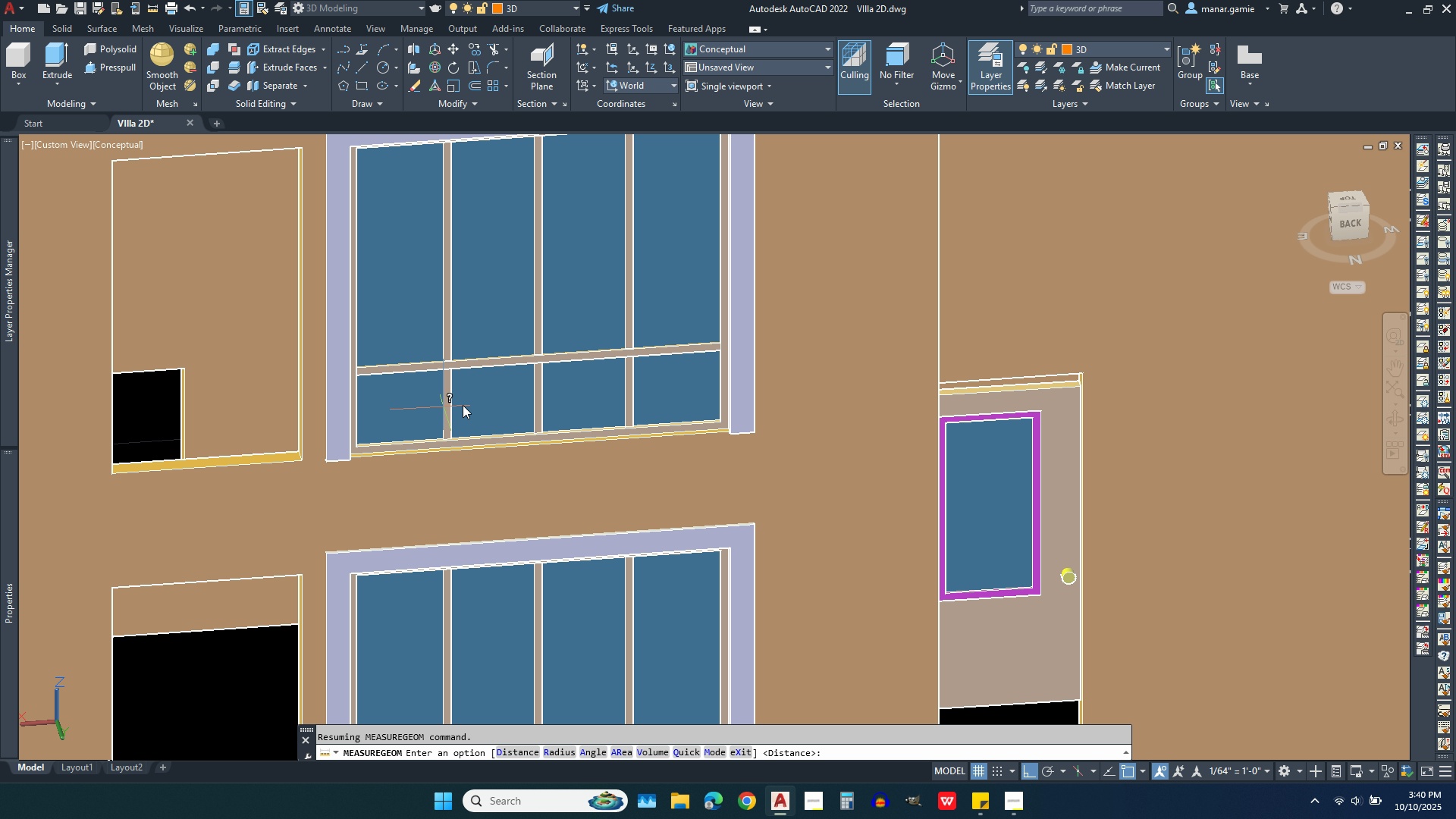 
wait(9.21)
 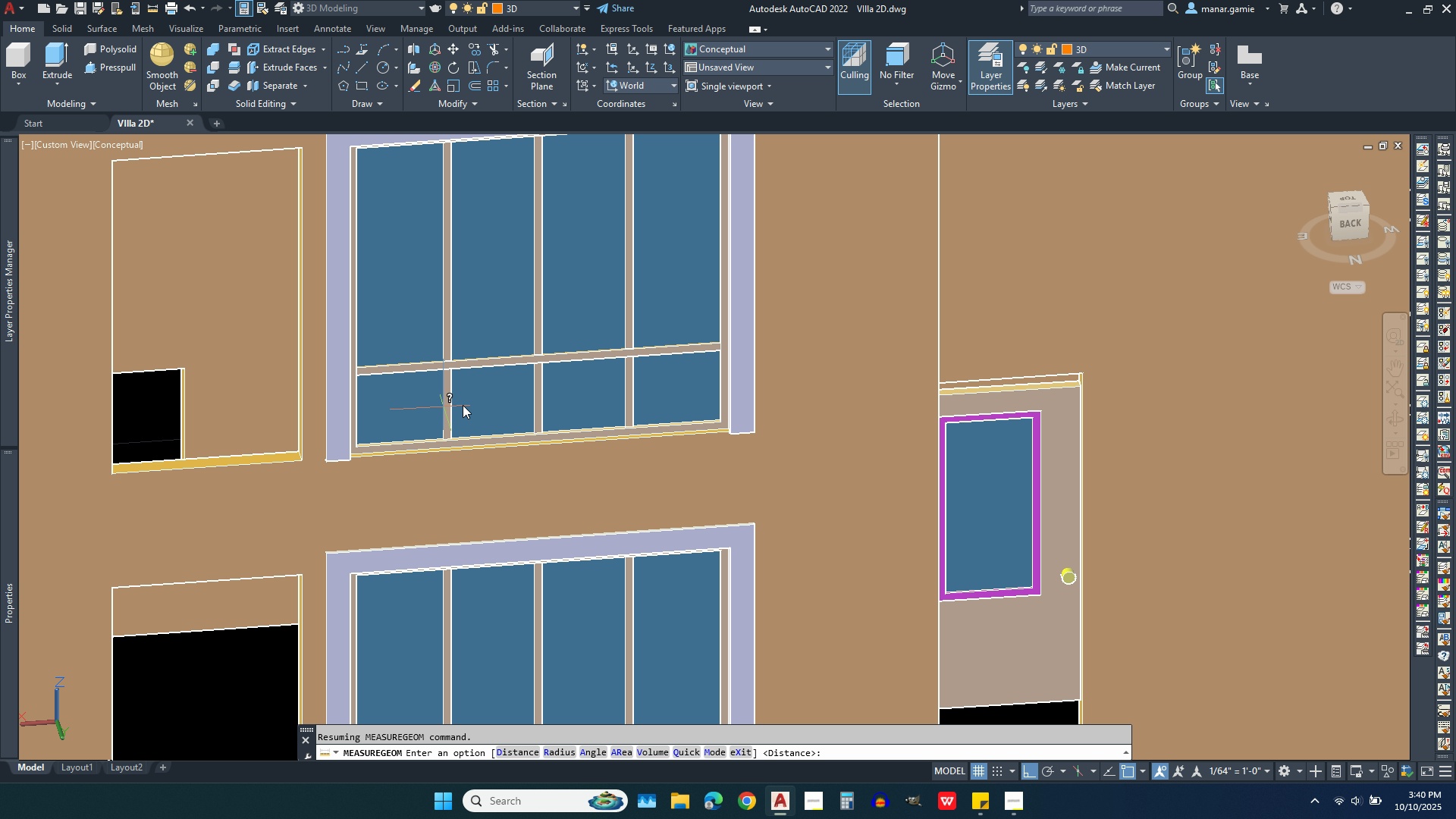 
left_click([155, 9])
 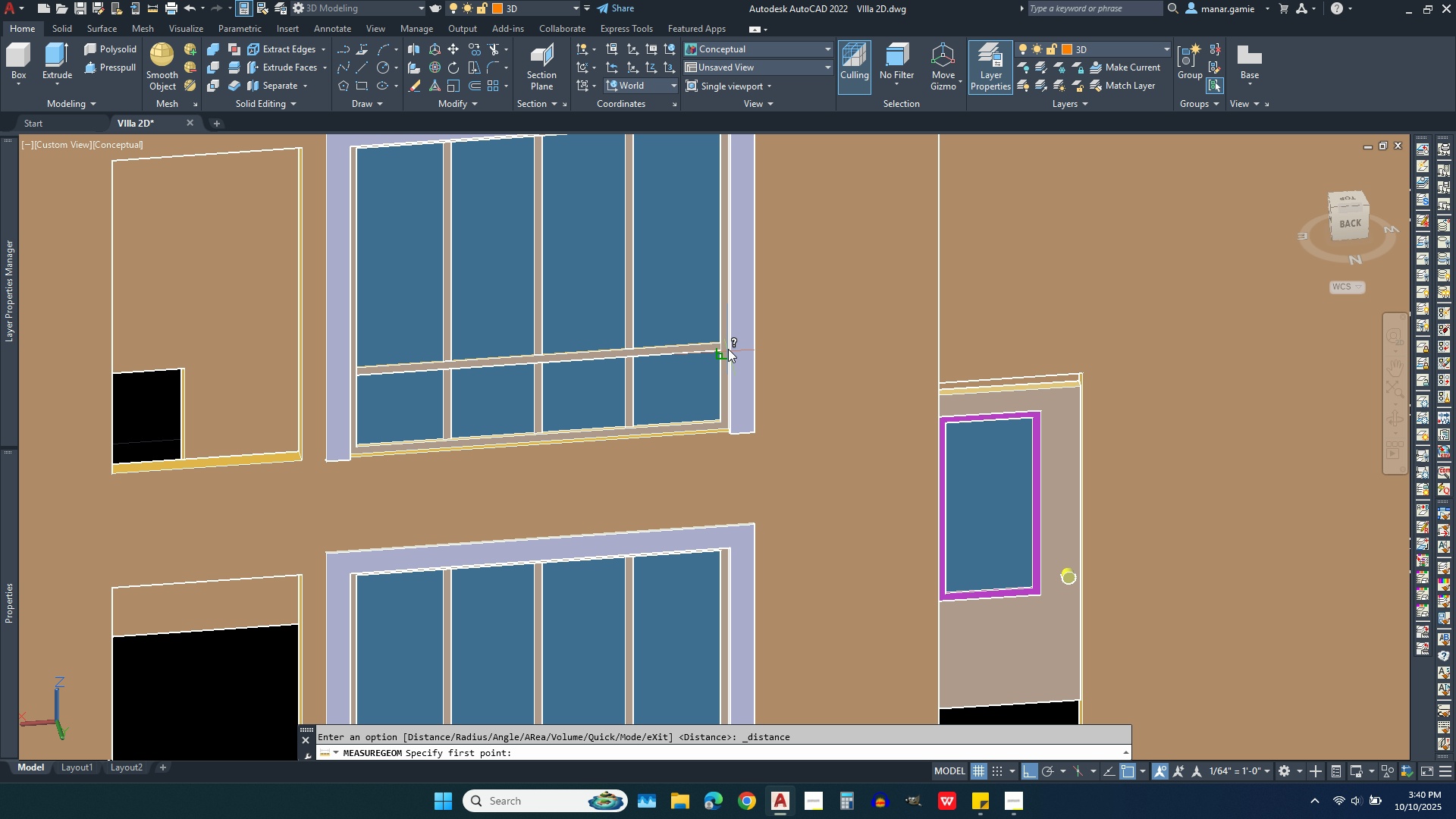 
scroll: coordinate [720, 347], scroll_direction: up, amount: 4.0
 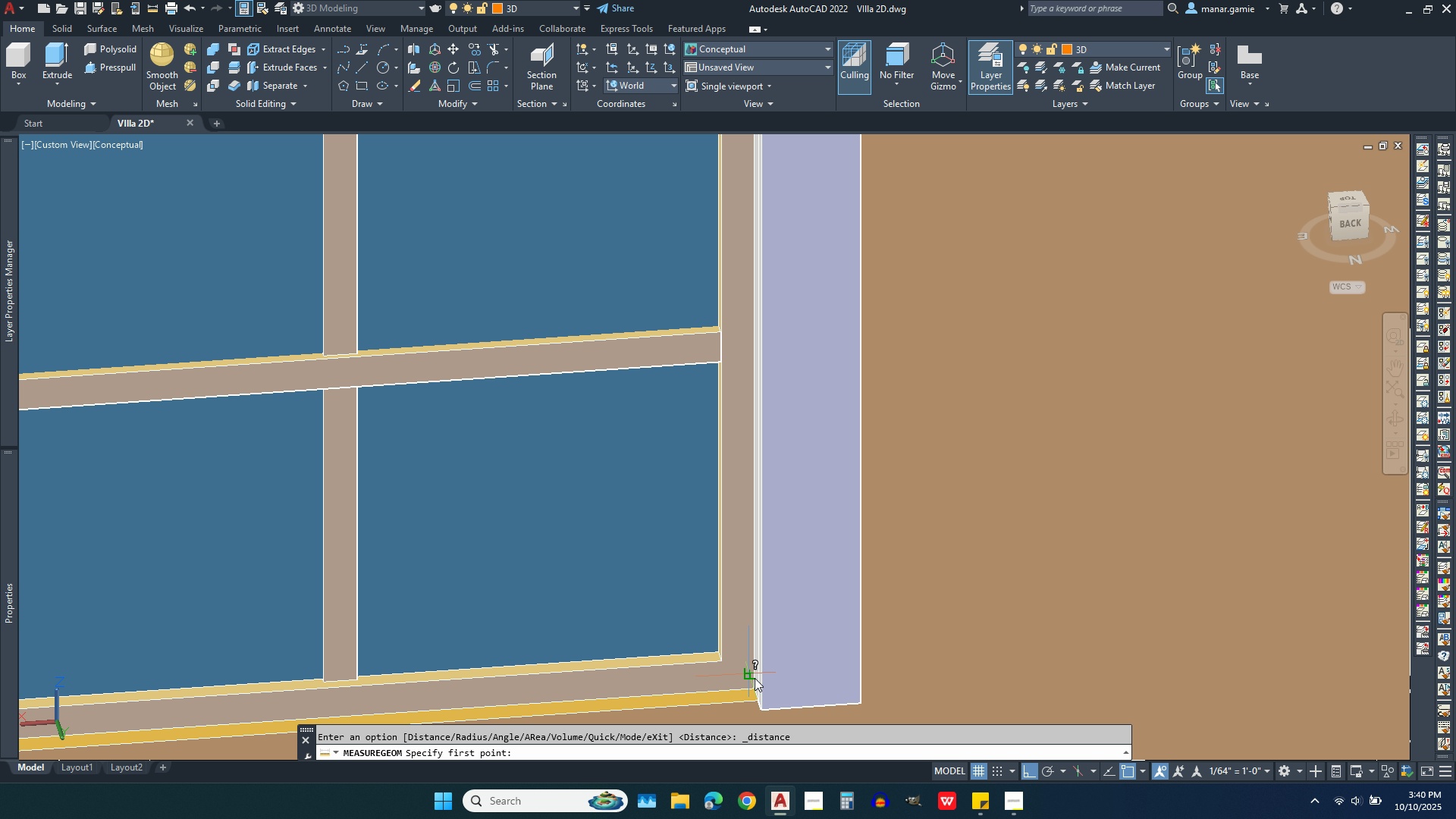 
wait(7.44)
 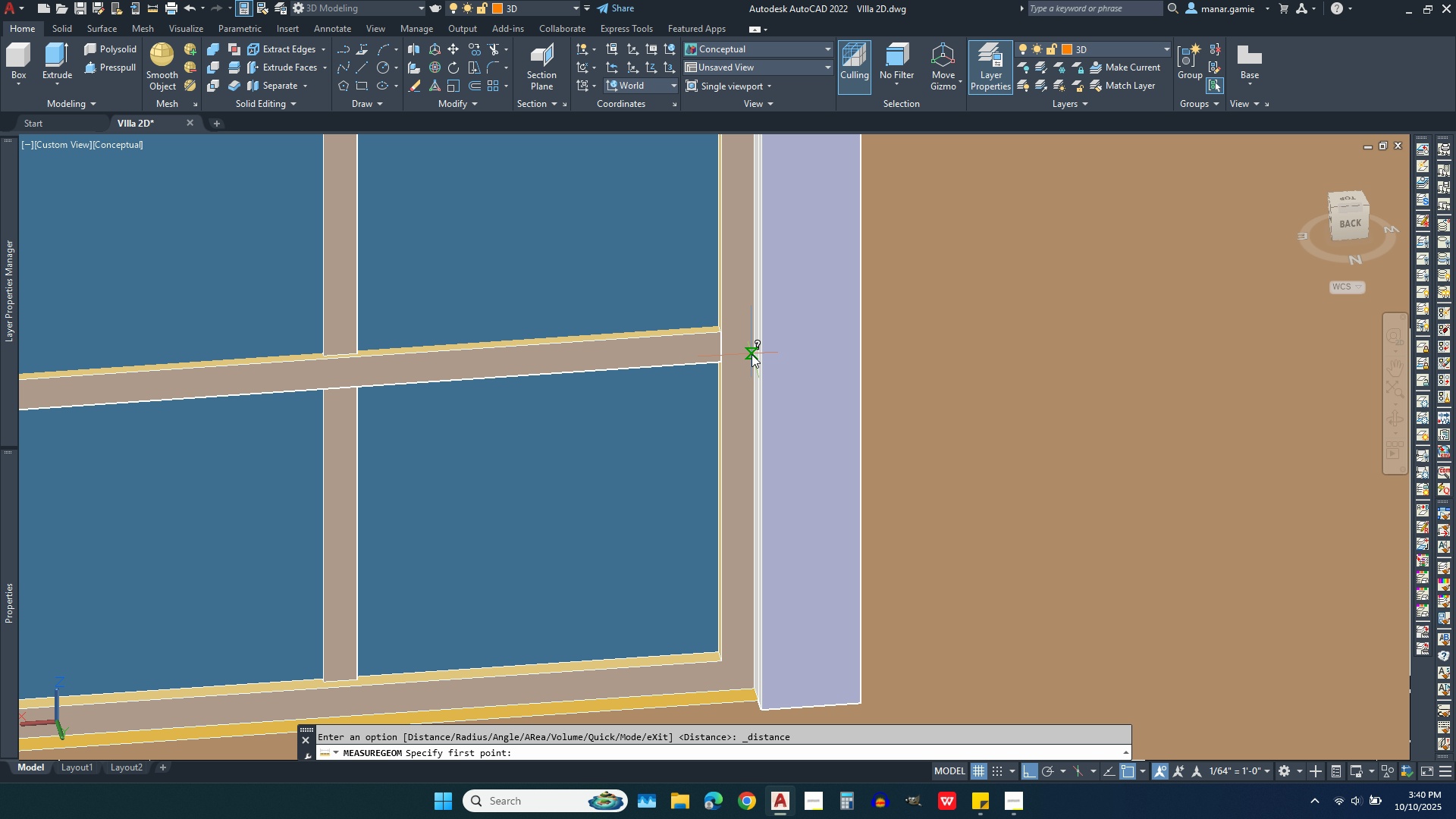 
left_click([749, 691])
 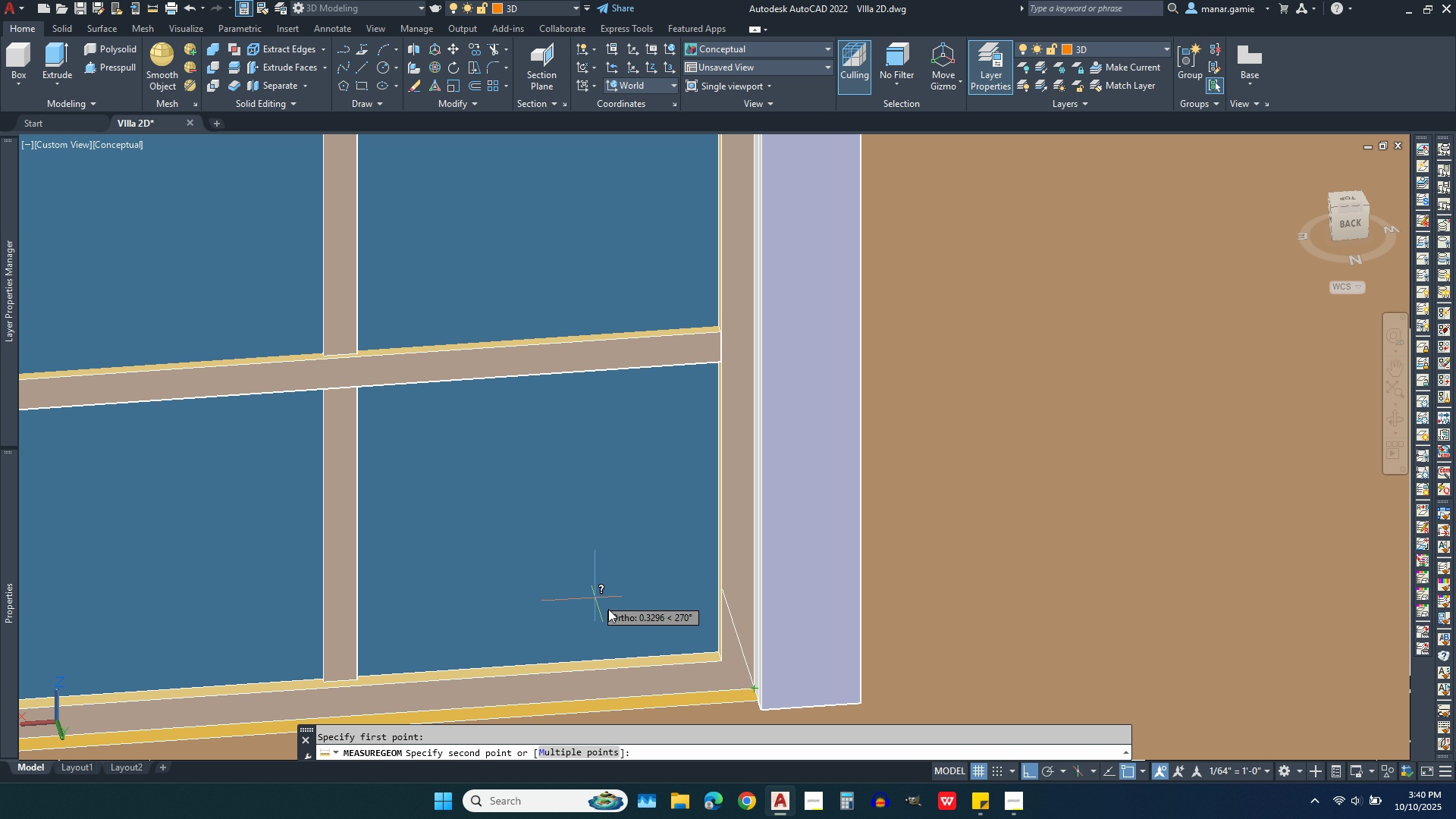 
scroll: coordinate [779, 458], scroll_direction: down, amount: 2.0
 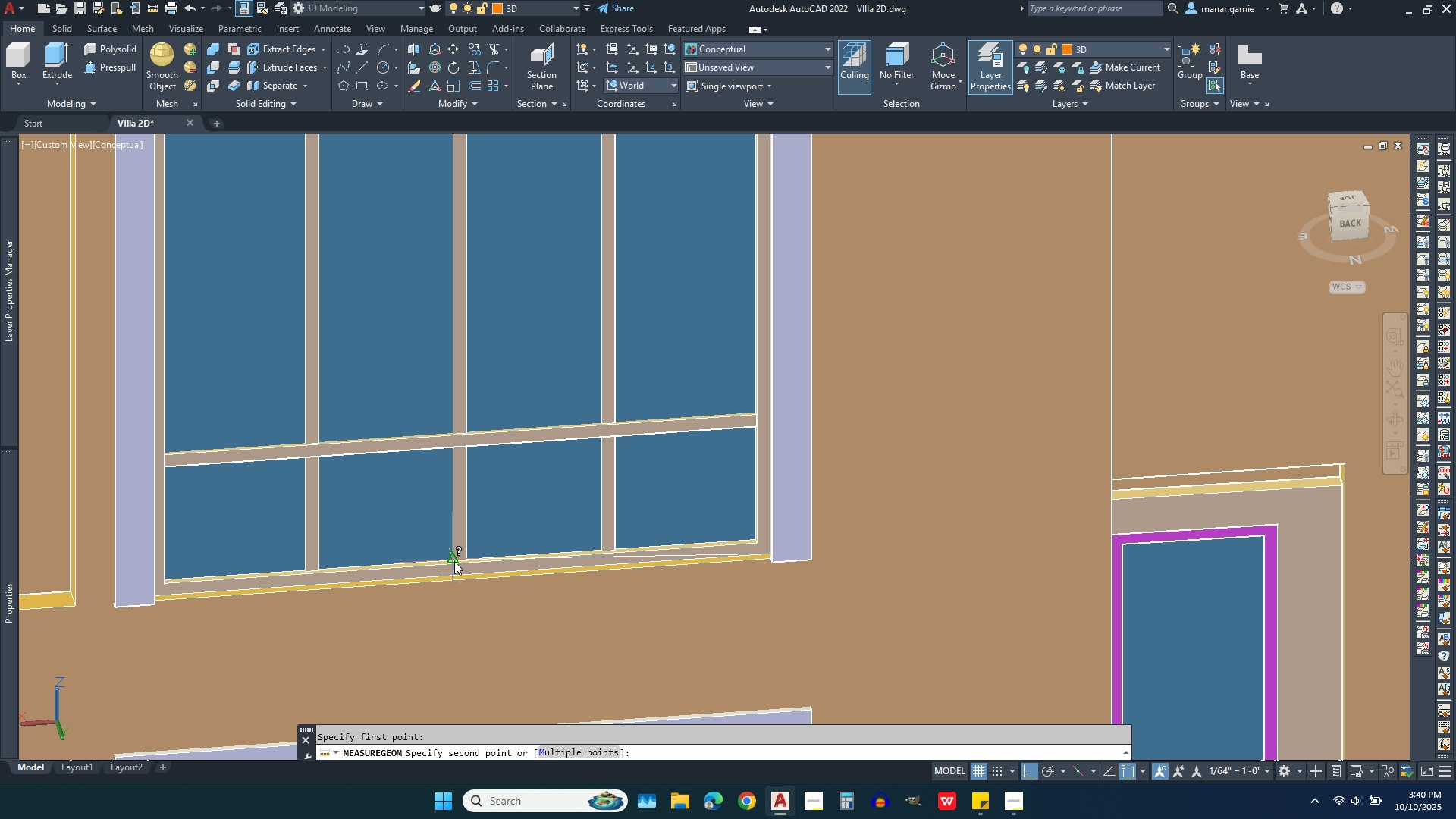 
wait(5.17)
 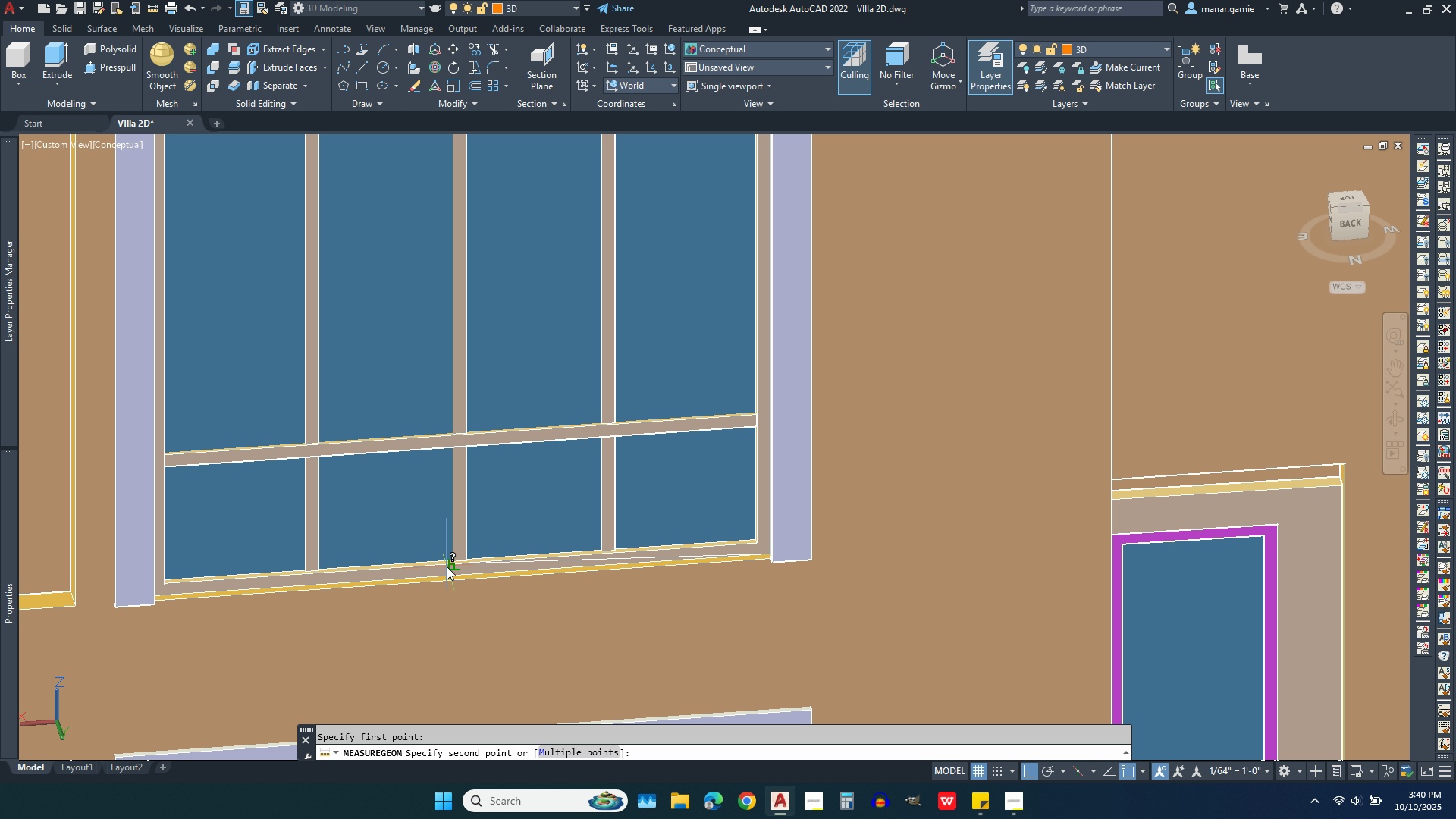 
left_click([454, 561])
 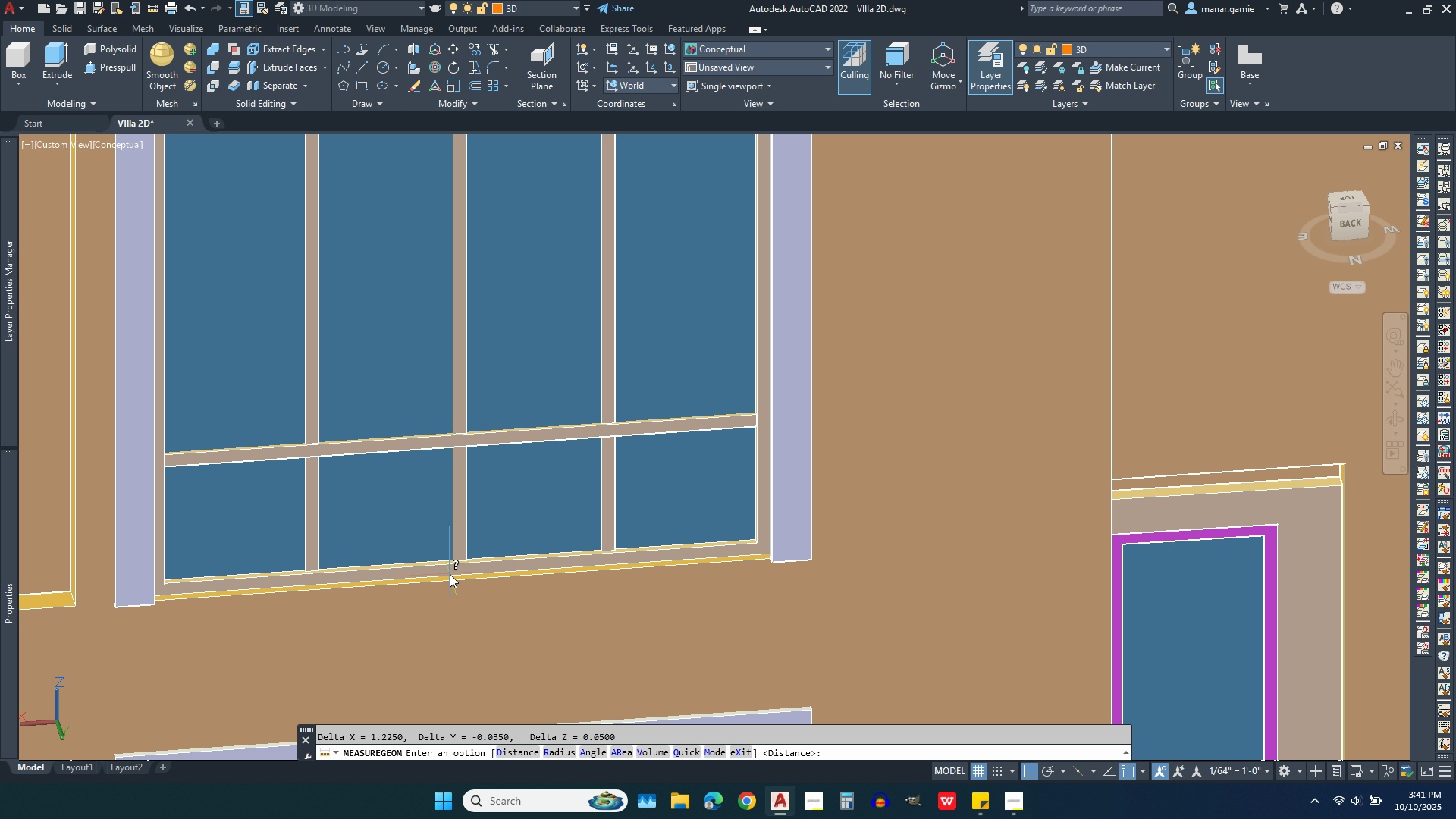 
scroll: coordinate [465, 554], scroll_direction: down, amount: 4.0
 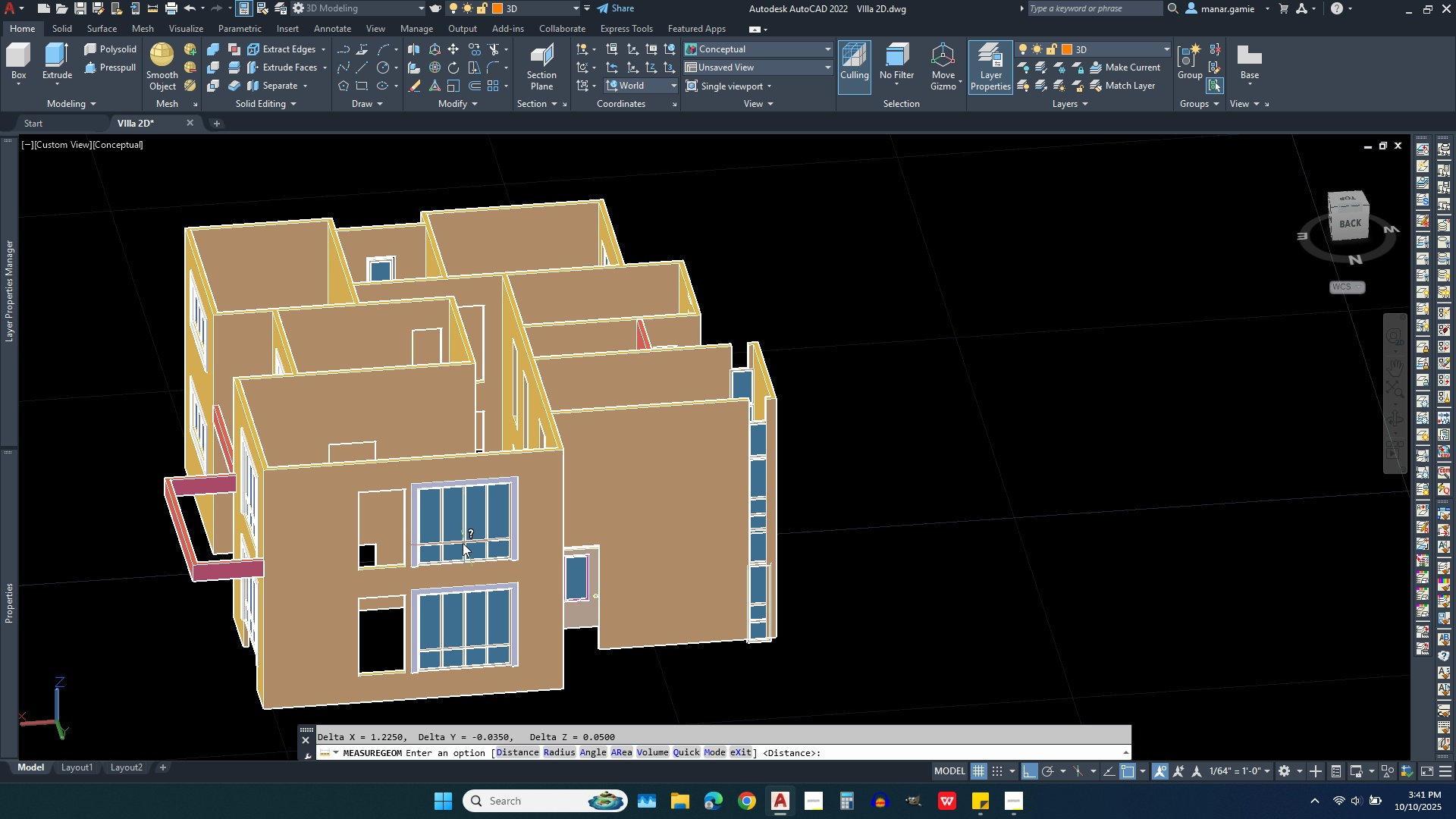 
scroll: coordinate [463, 543], scroll_direction: up, amount: 4.0
 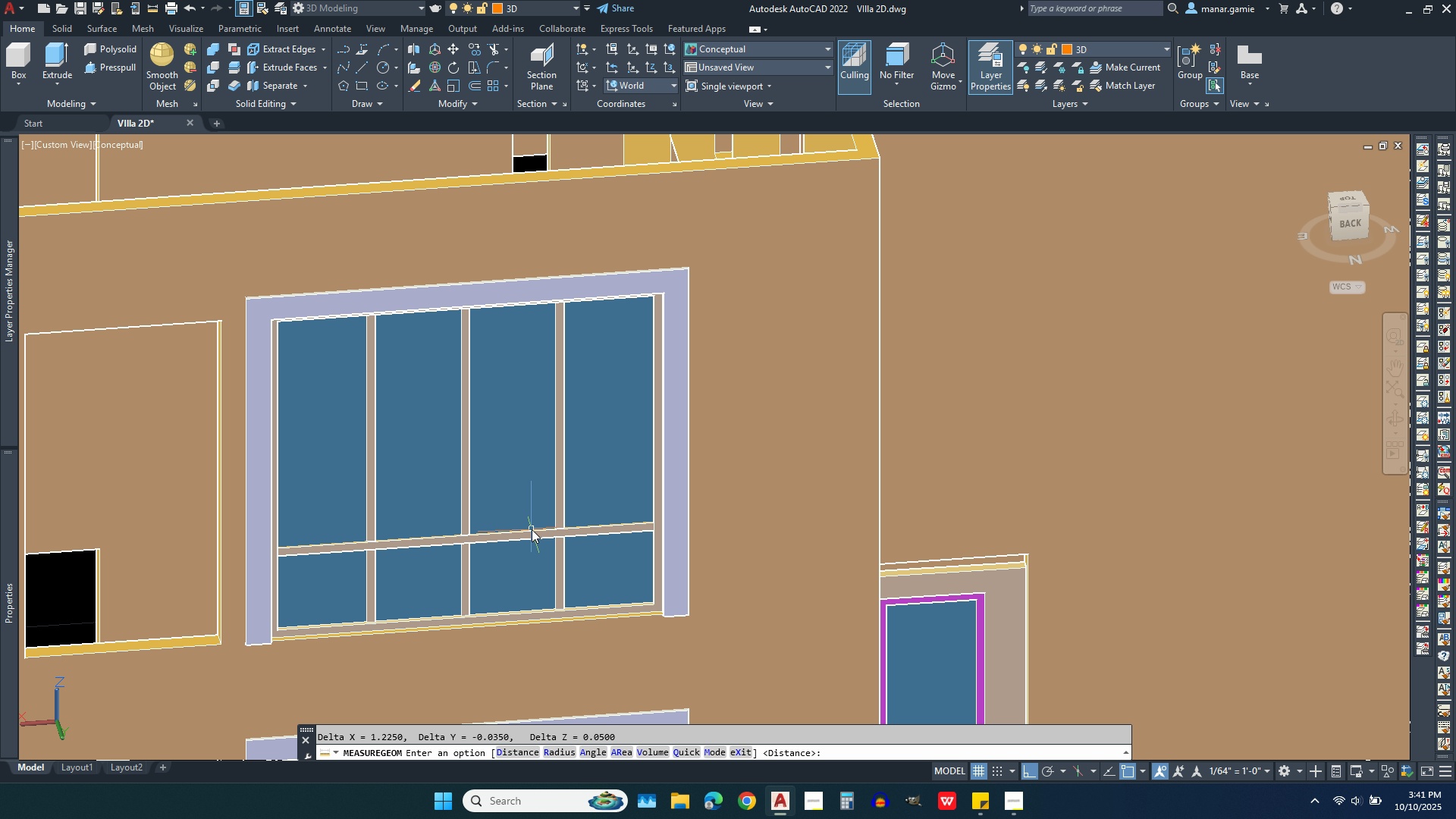 
key(Escape)
 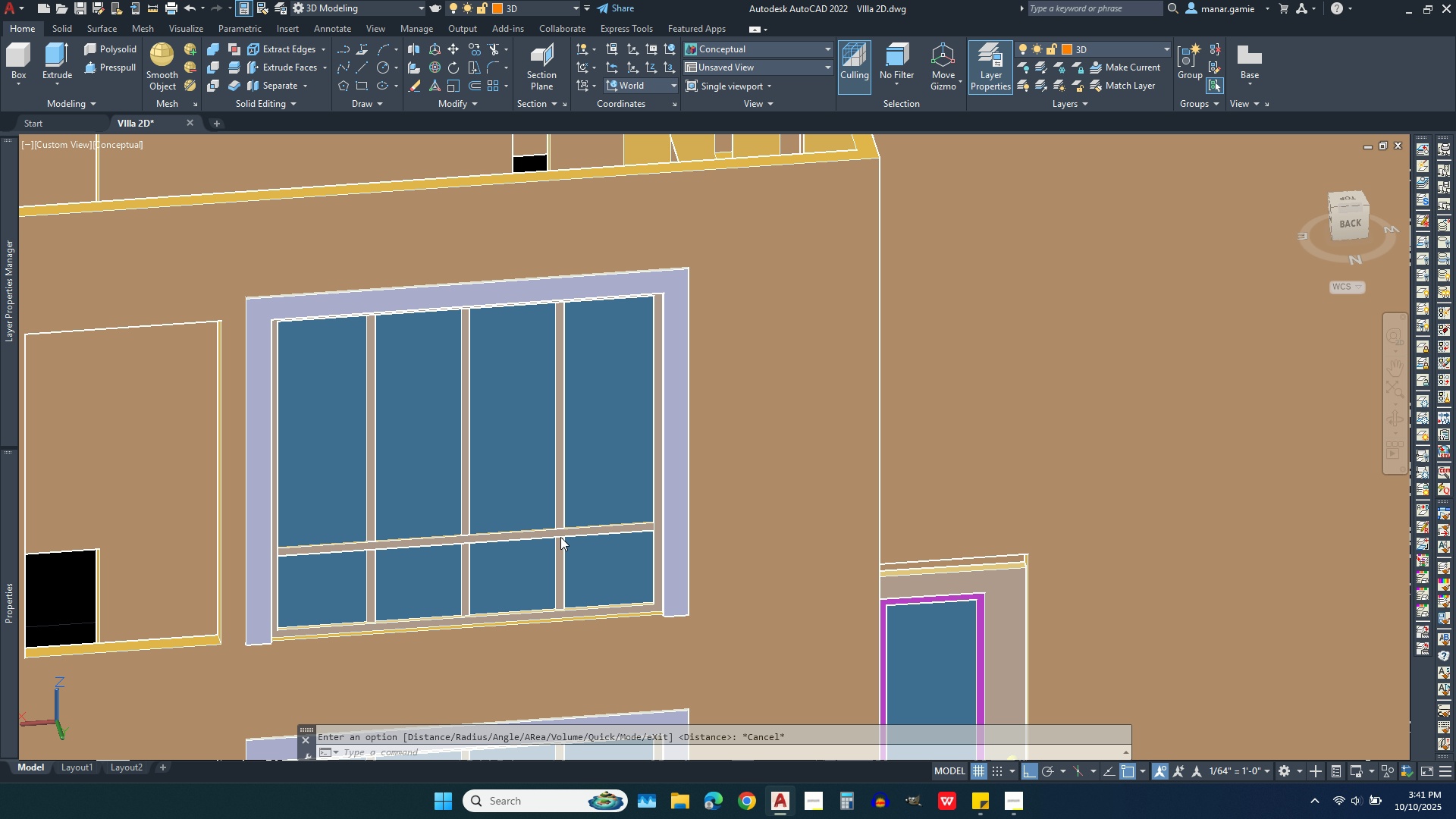 
left_click([560, 537])
 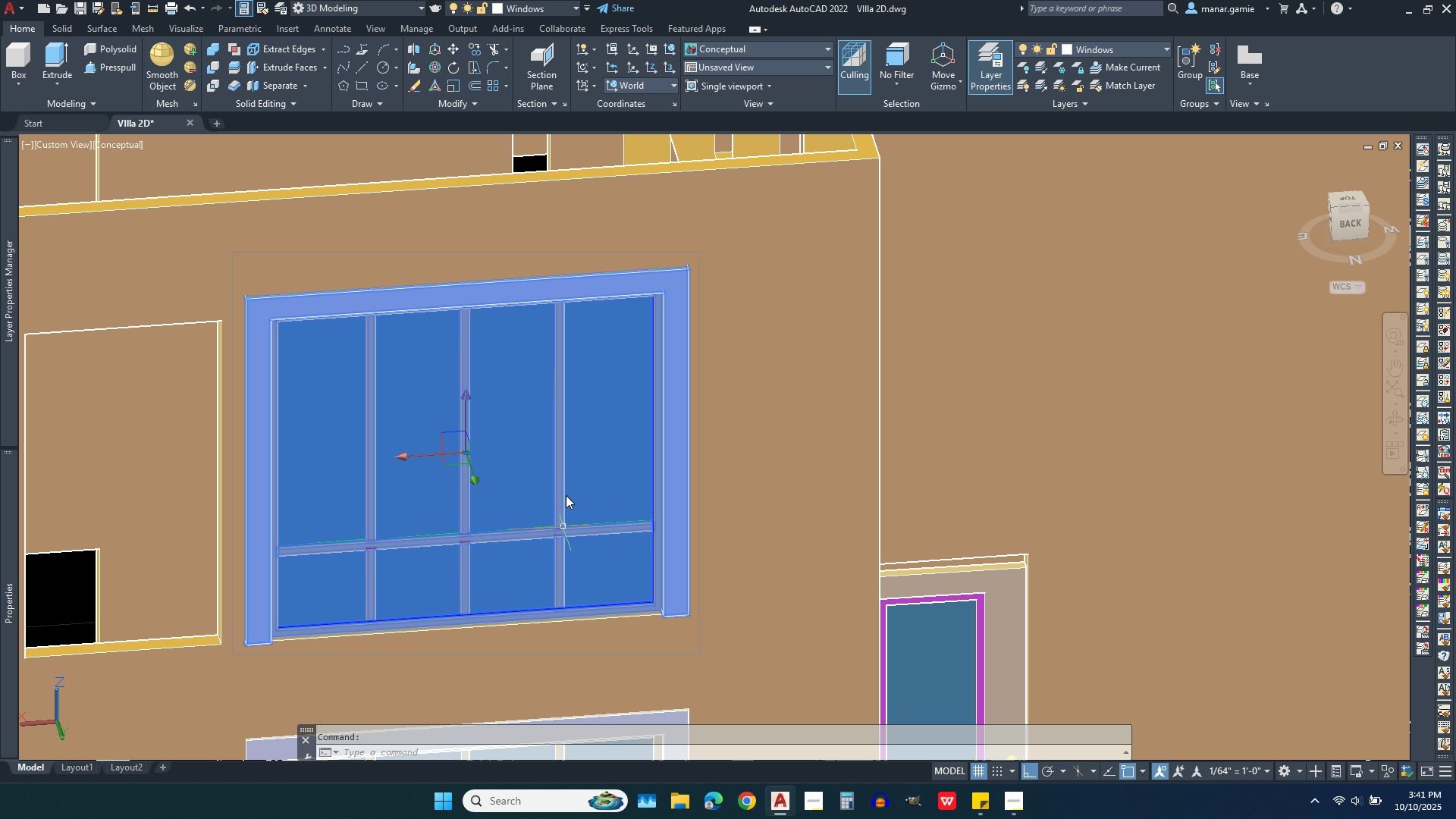 
scroll: coordinate [518, 370], scroll_direction: down, amount: 9.0
 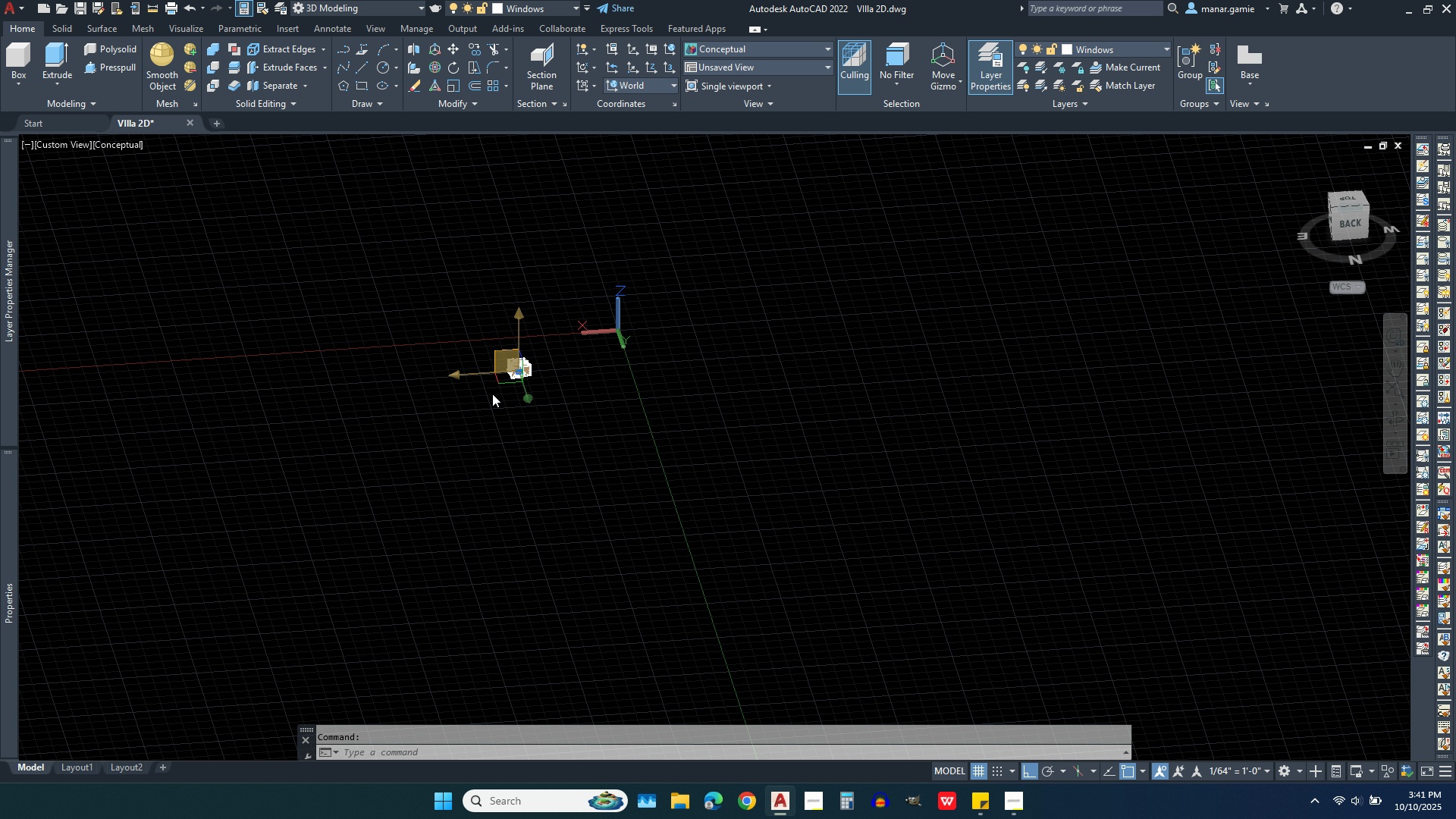 
scroll: coordinate [688, 267], scroll_direction: up, amount: 9.0
 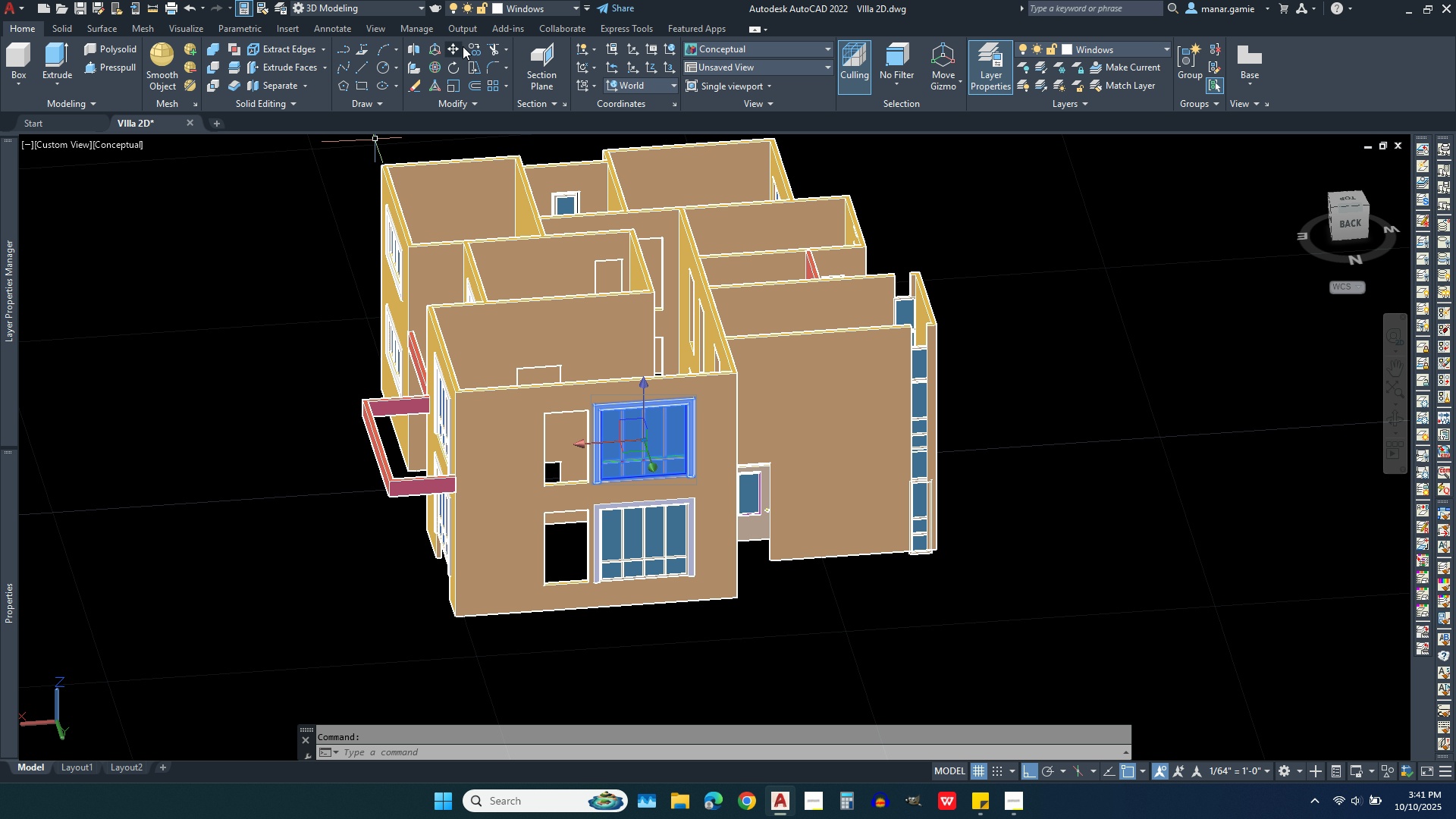 
left_click([479, 46])
 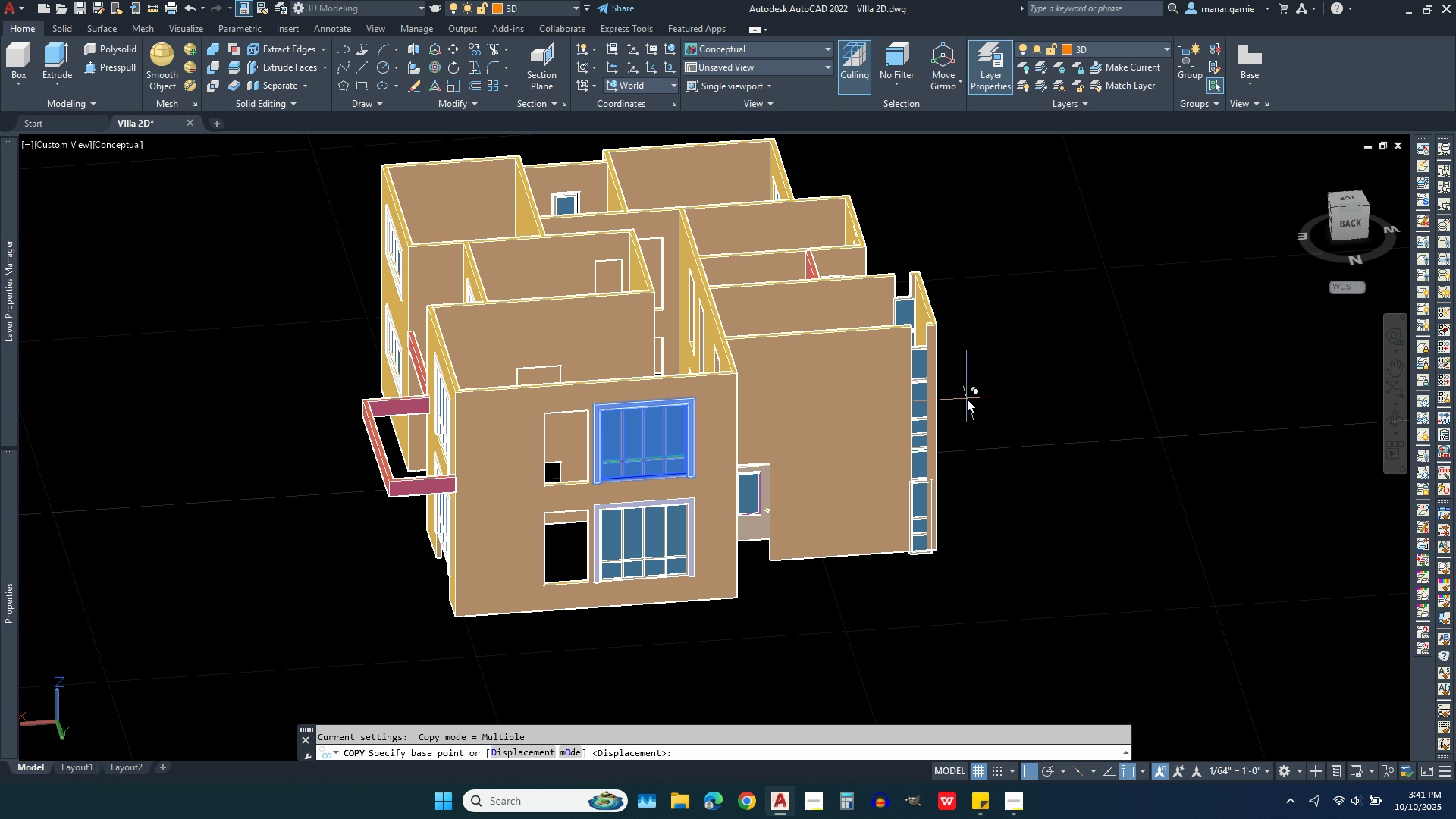 
left_click([967, 399])
 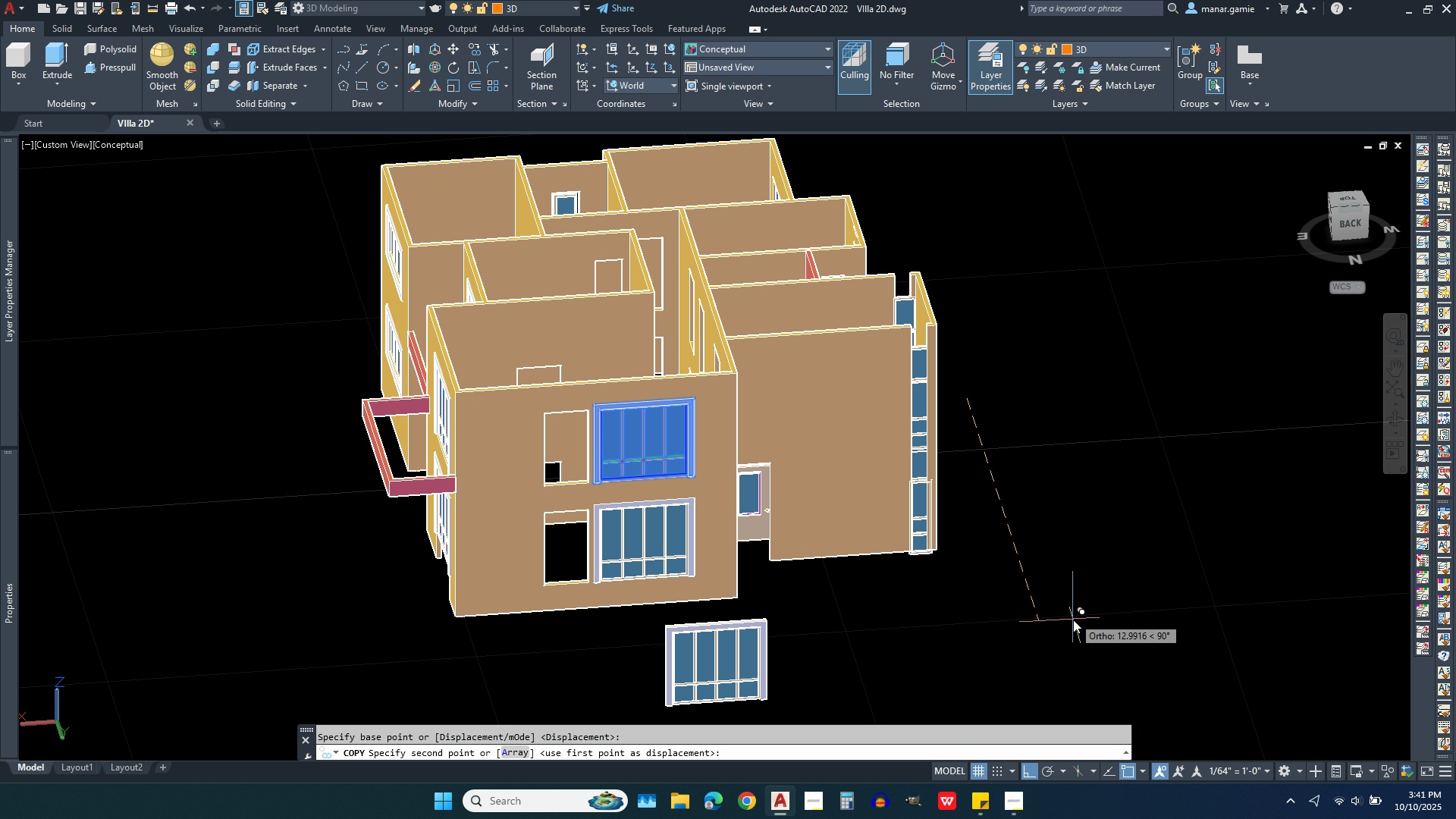 
left_click([1073, 620])
 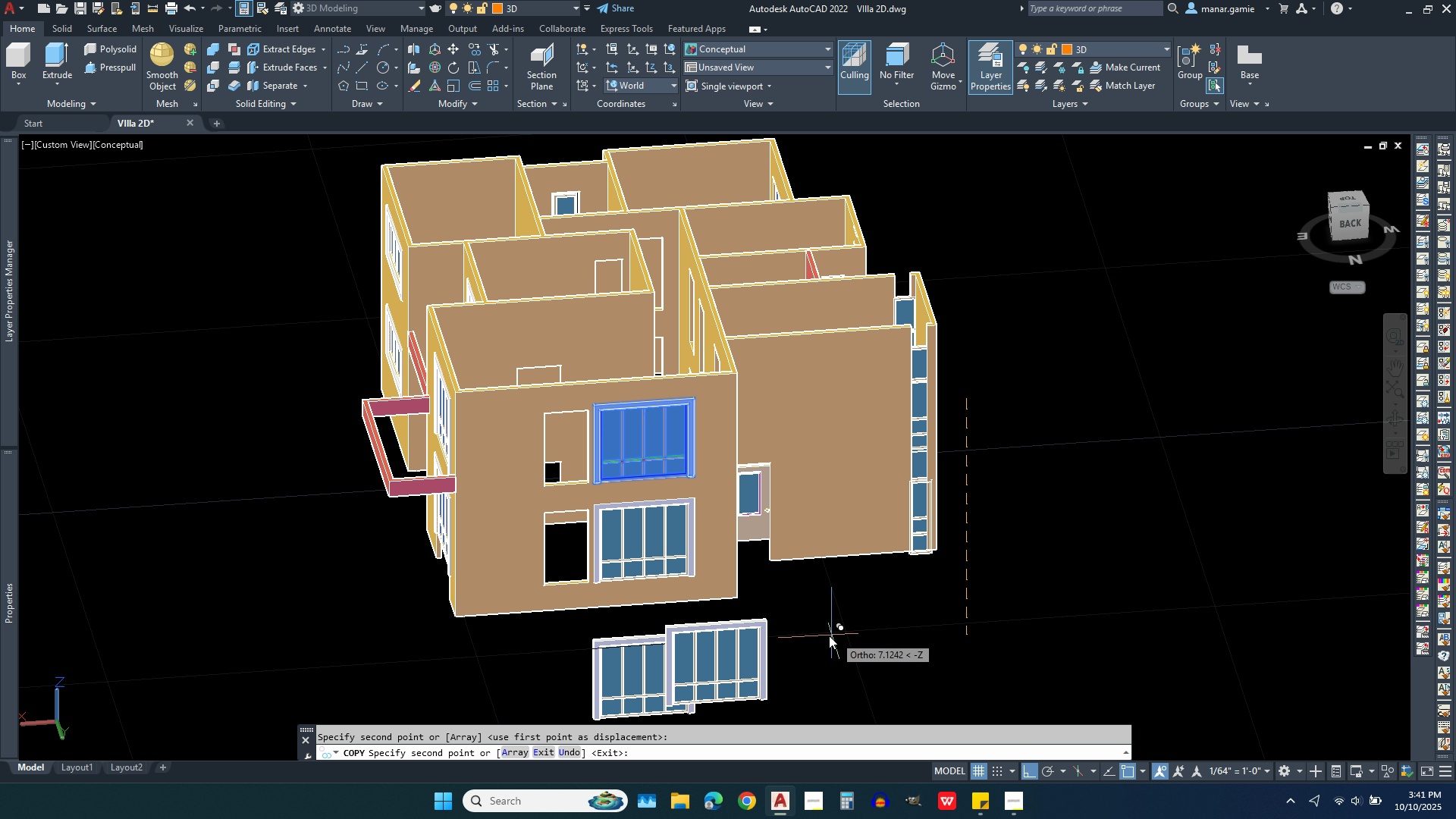 
key(1)
 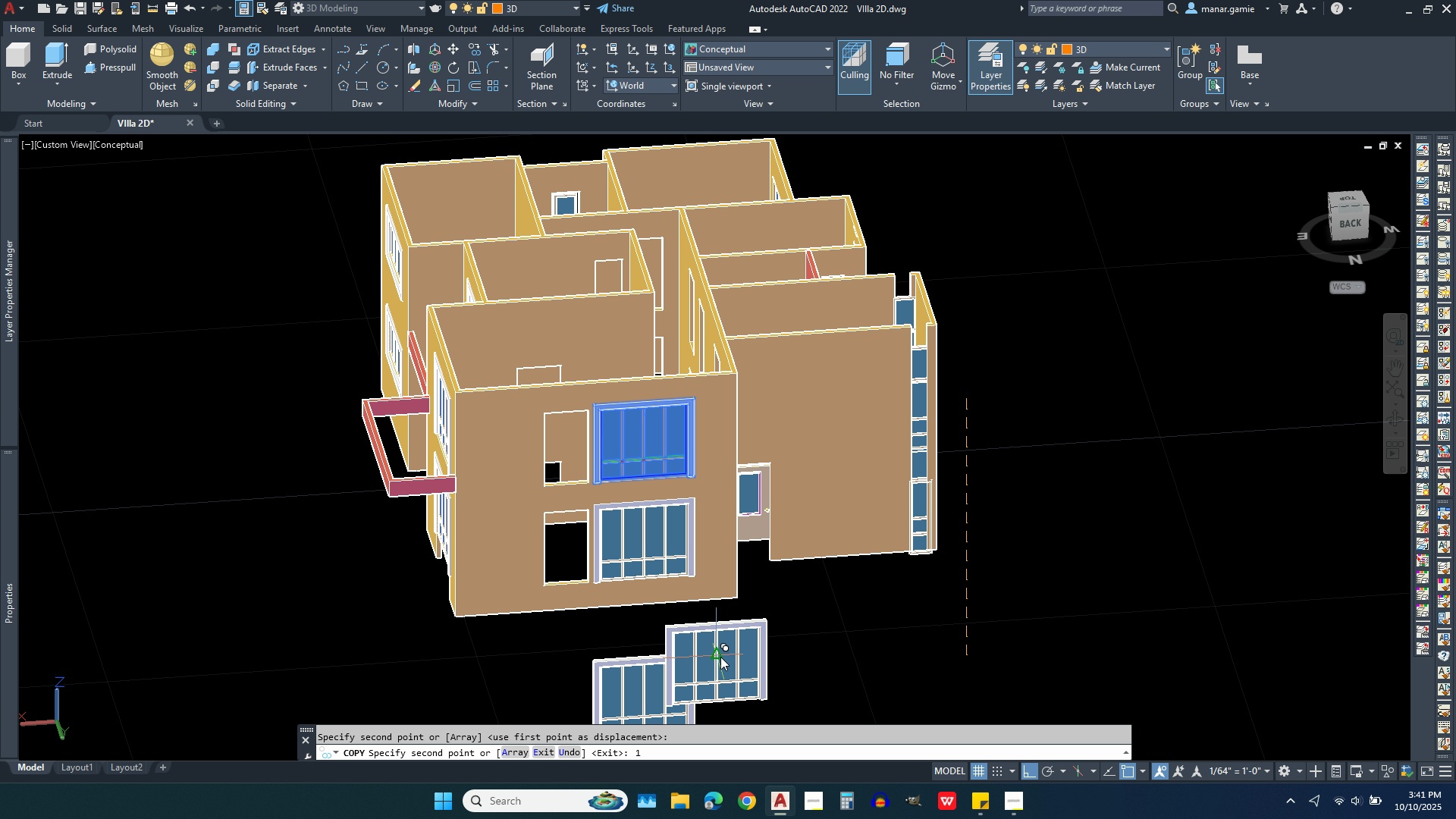 
key(Escape)
 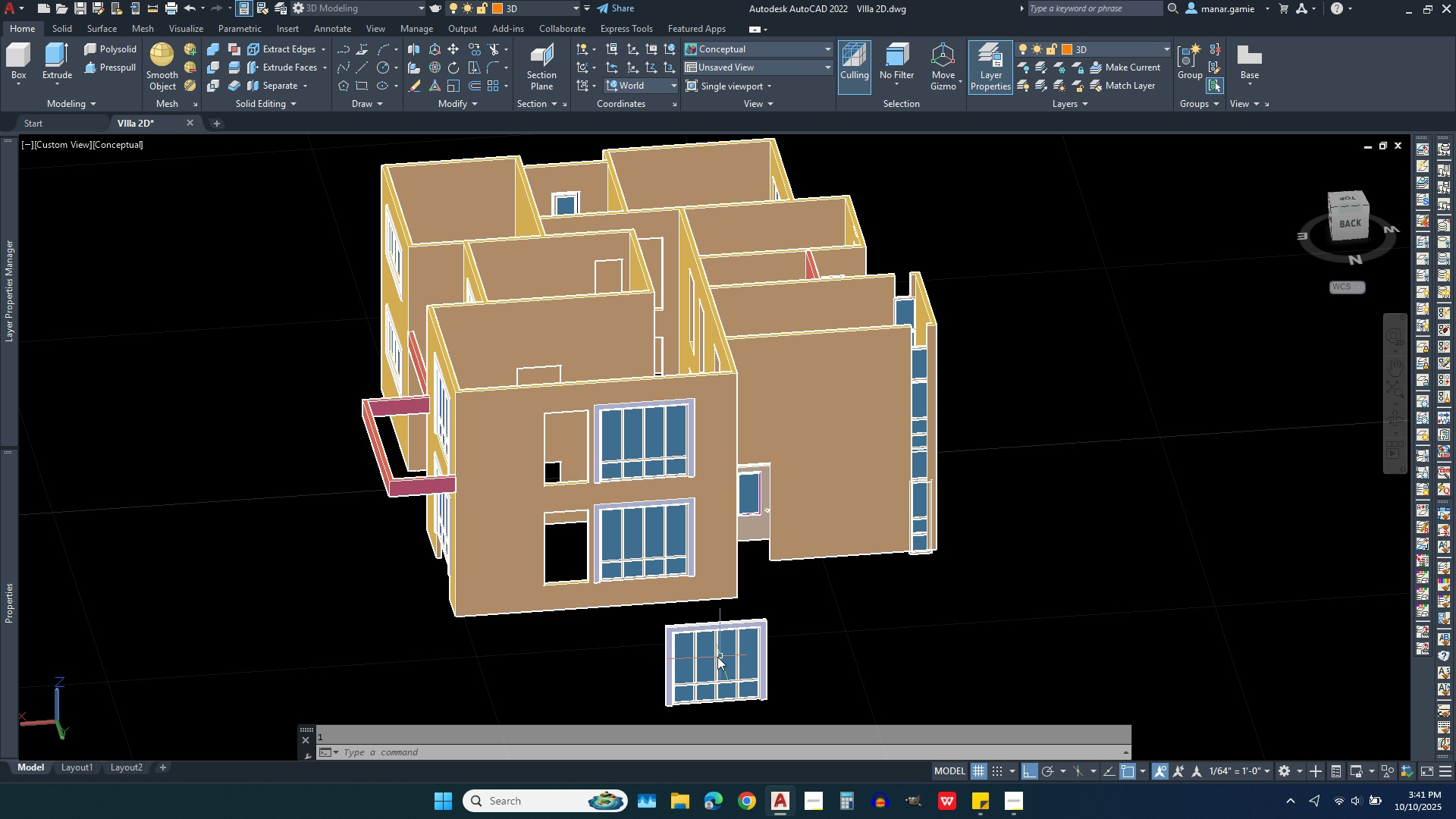 
key(Backquote)
 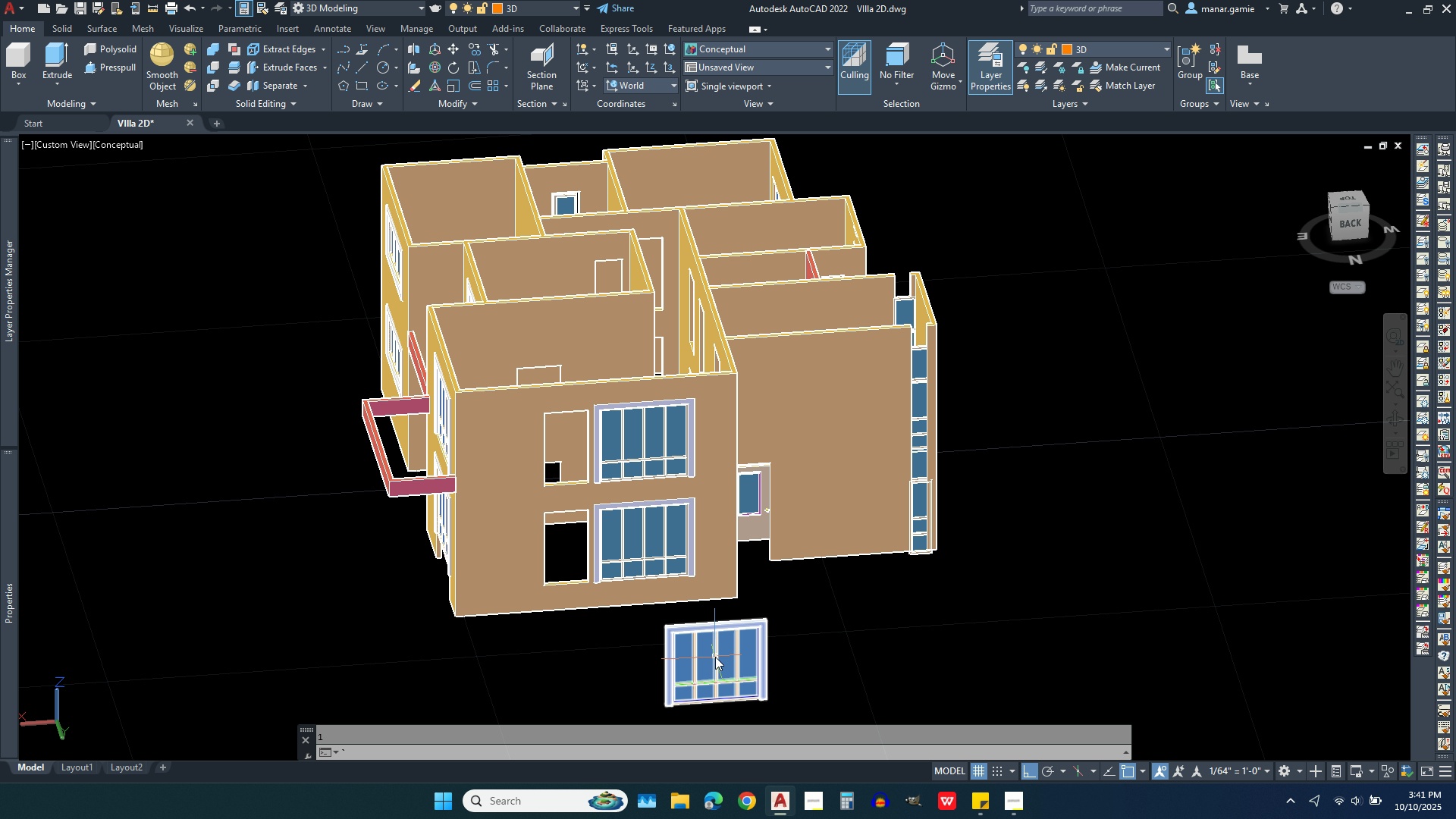 
key(Backquote)
 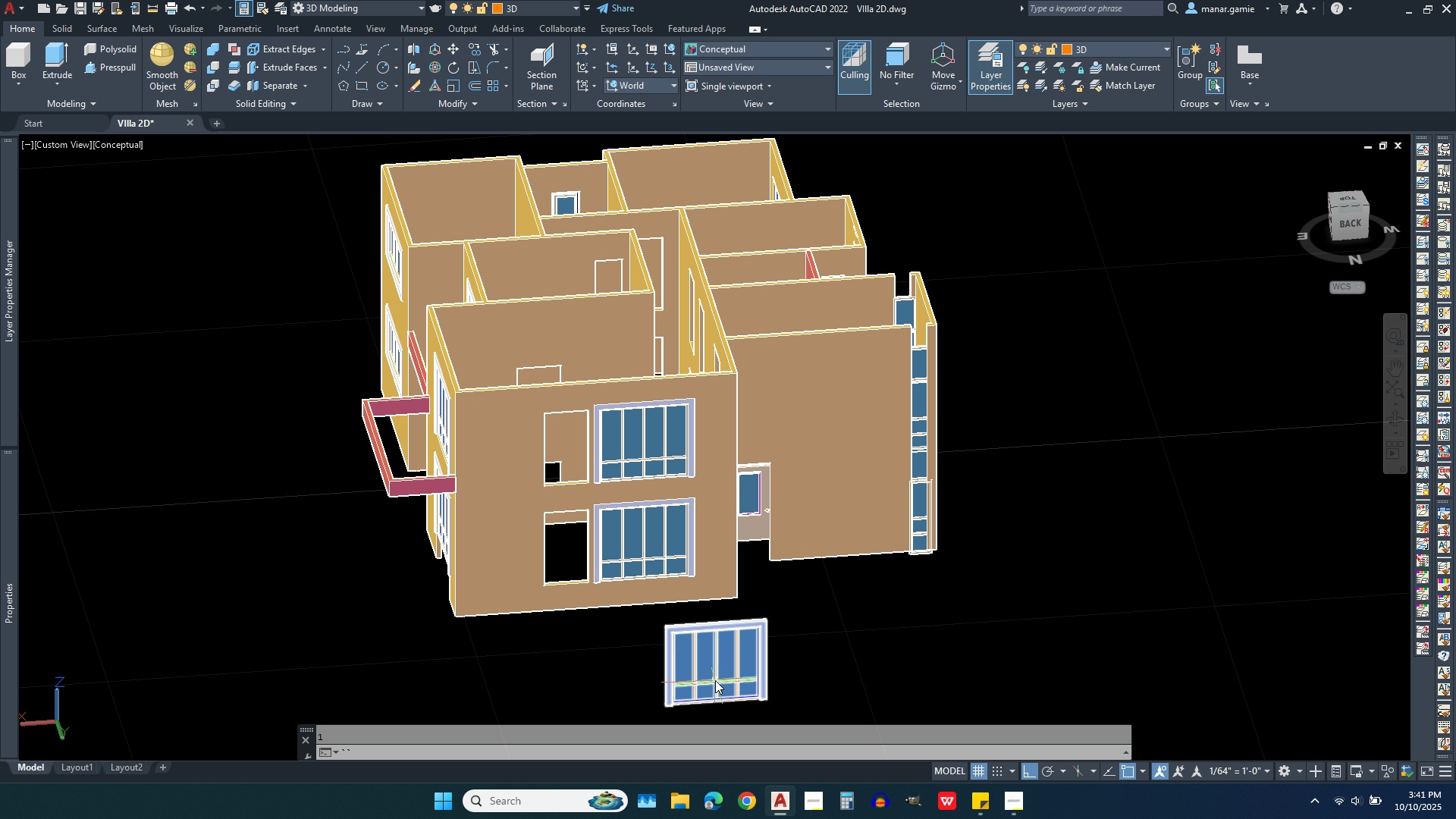 
scroll: coordinate [725, 476], scroll_direction: up, amount: 4.0
 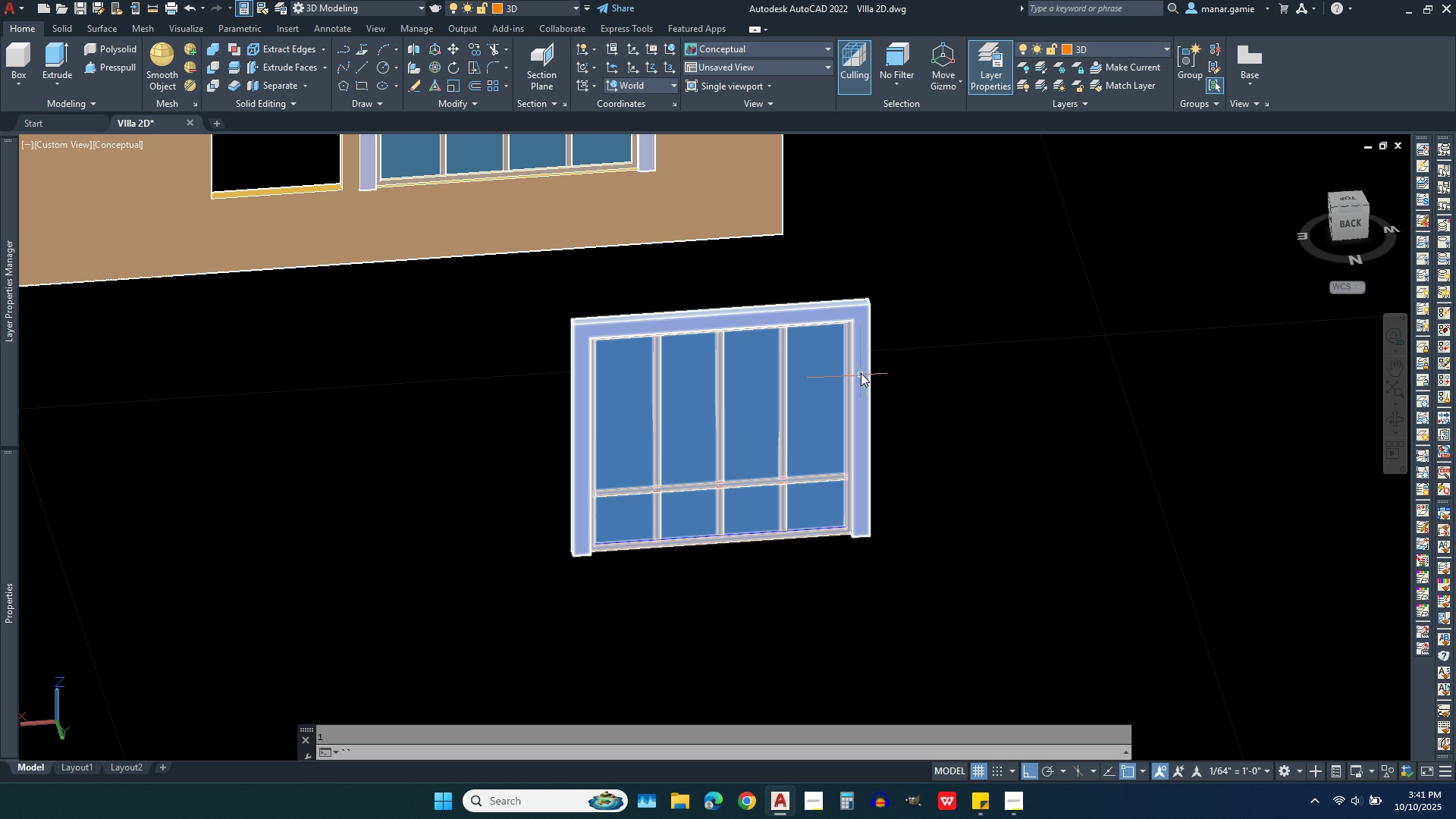 
left_click([866, 373])
 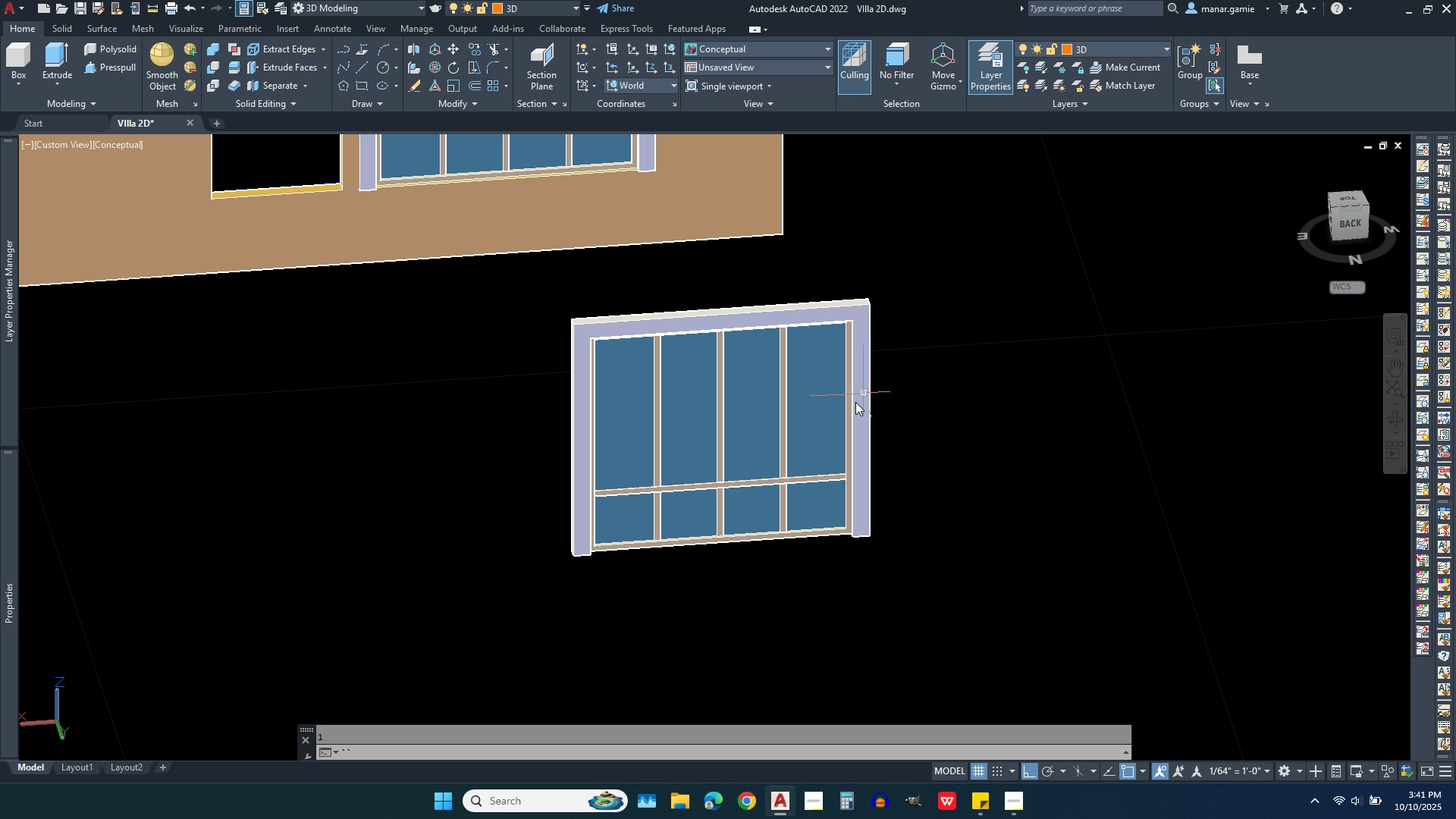 
left_click([848, 410])
 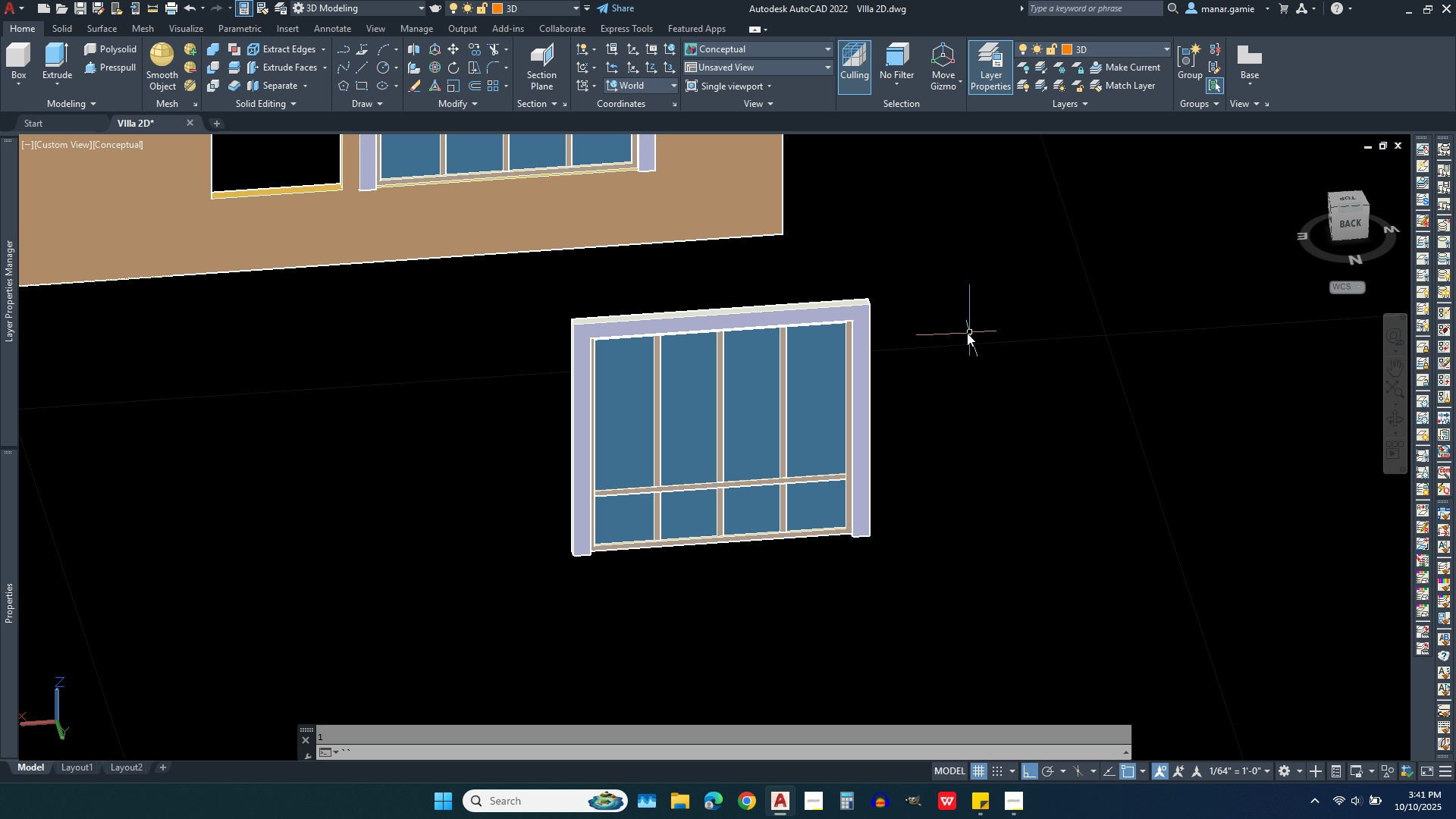 
key(Escape)
 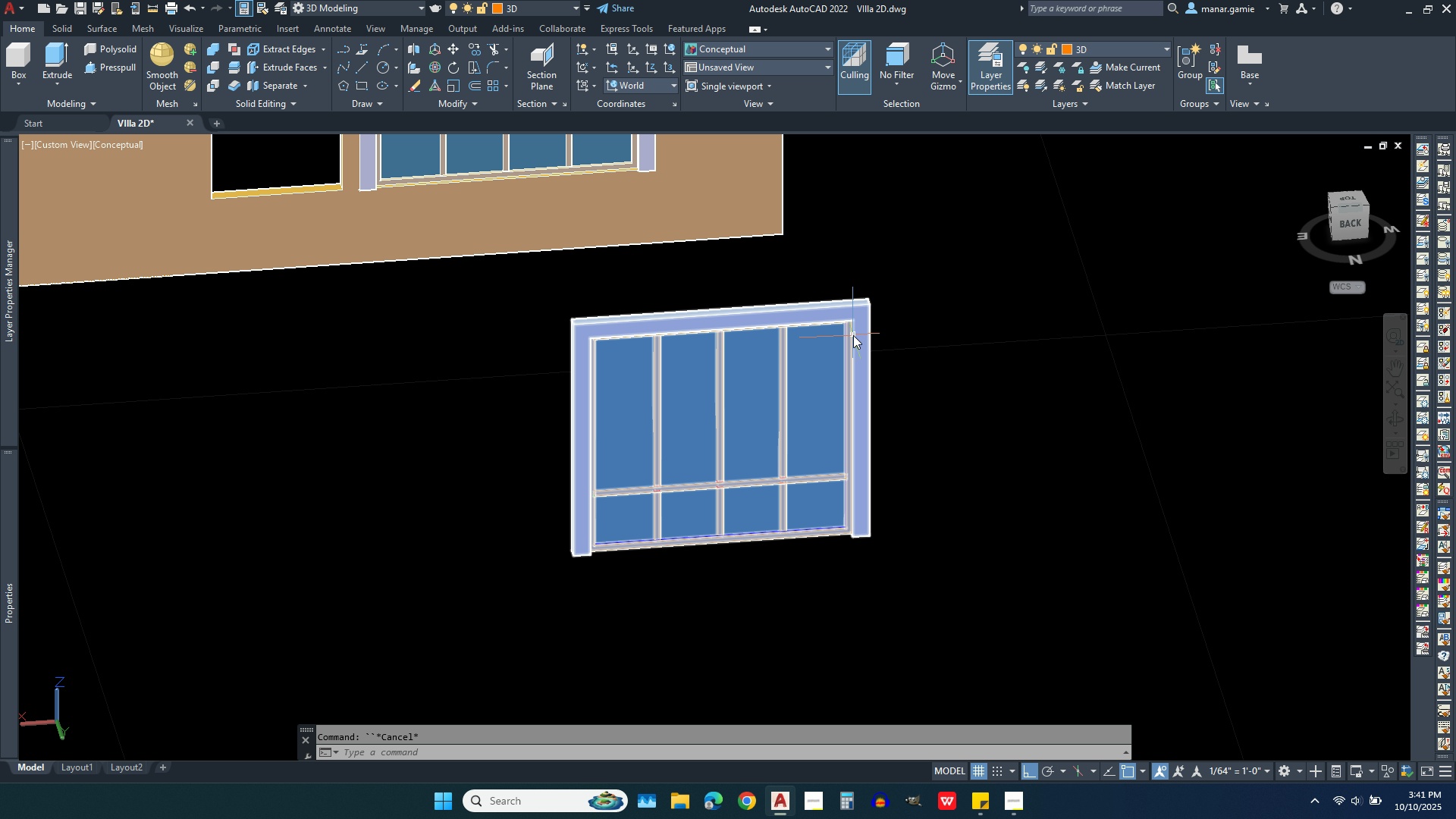 
key(Escape)
 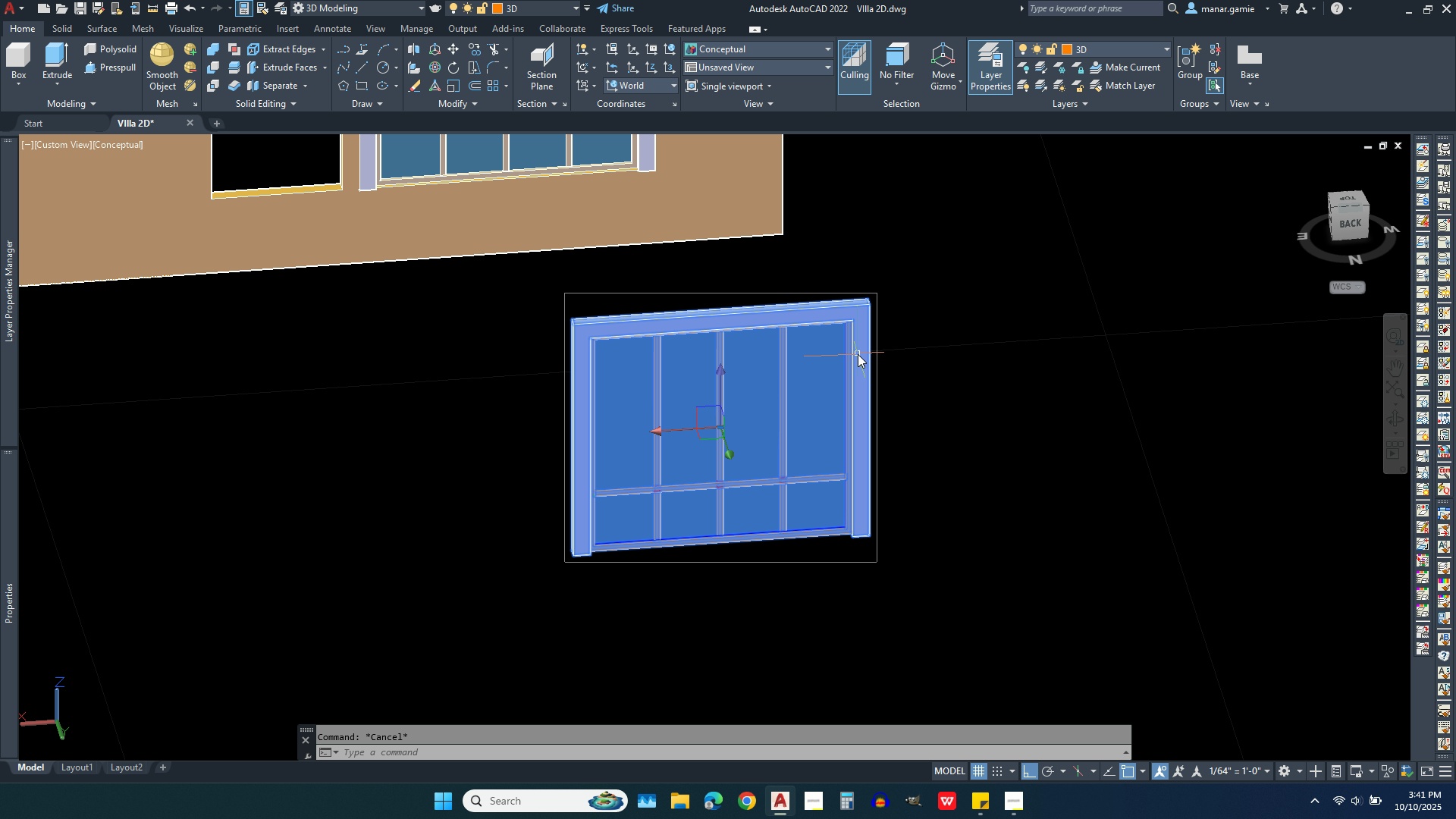 
left_click([858, 354])
 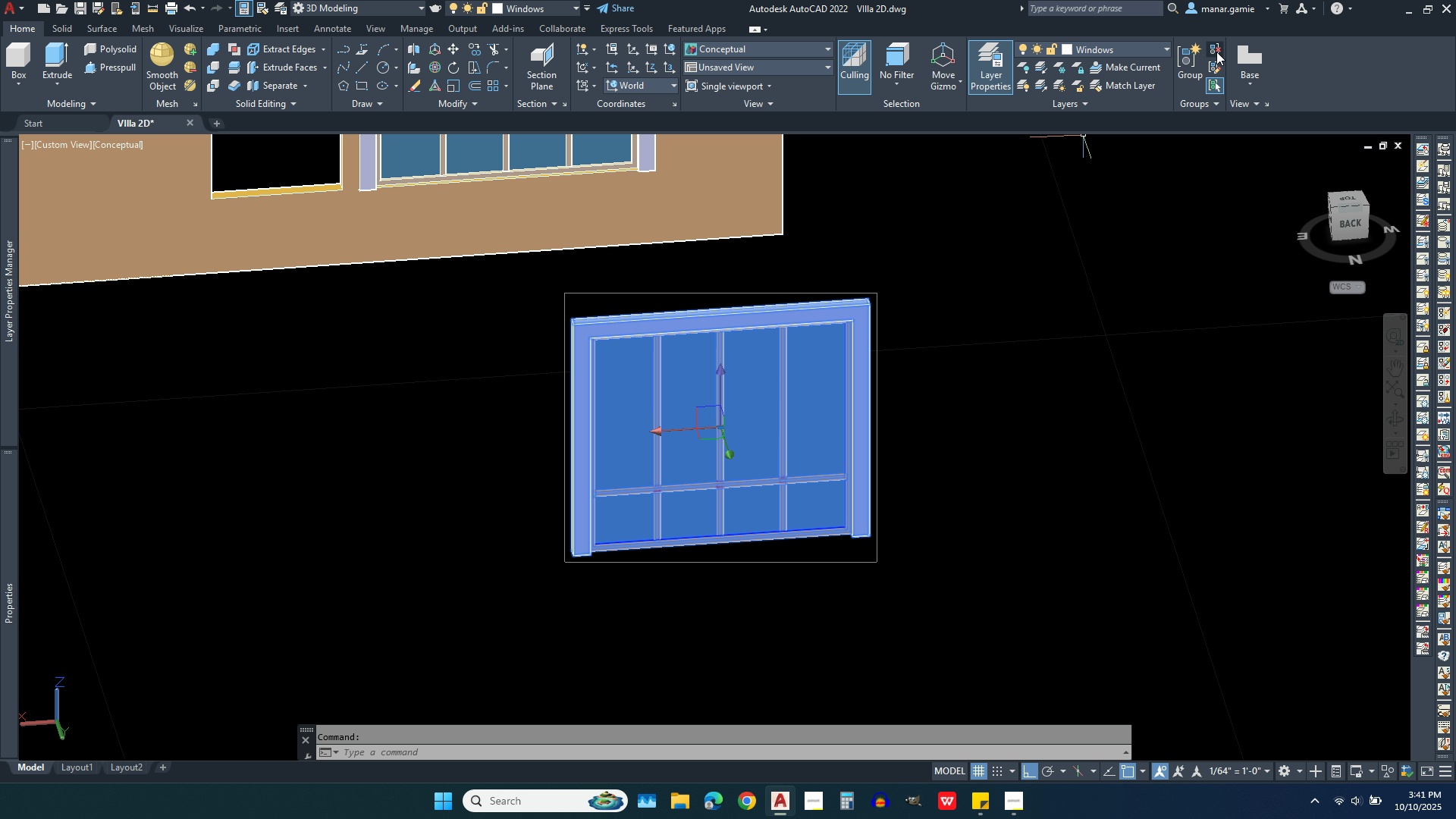 
left_click([1216, 49])
 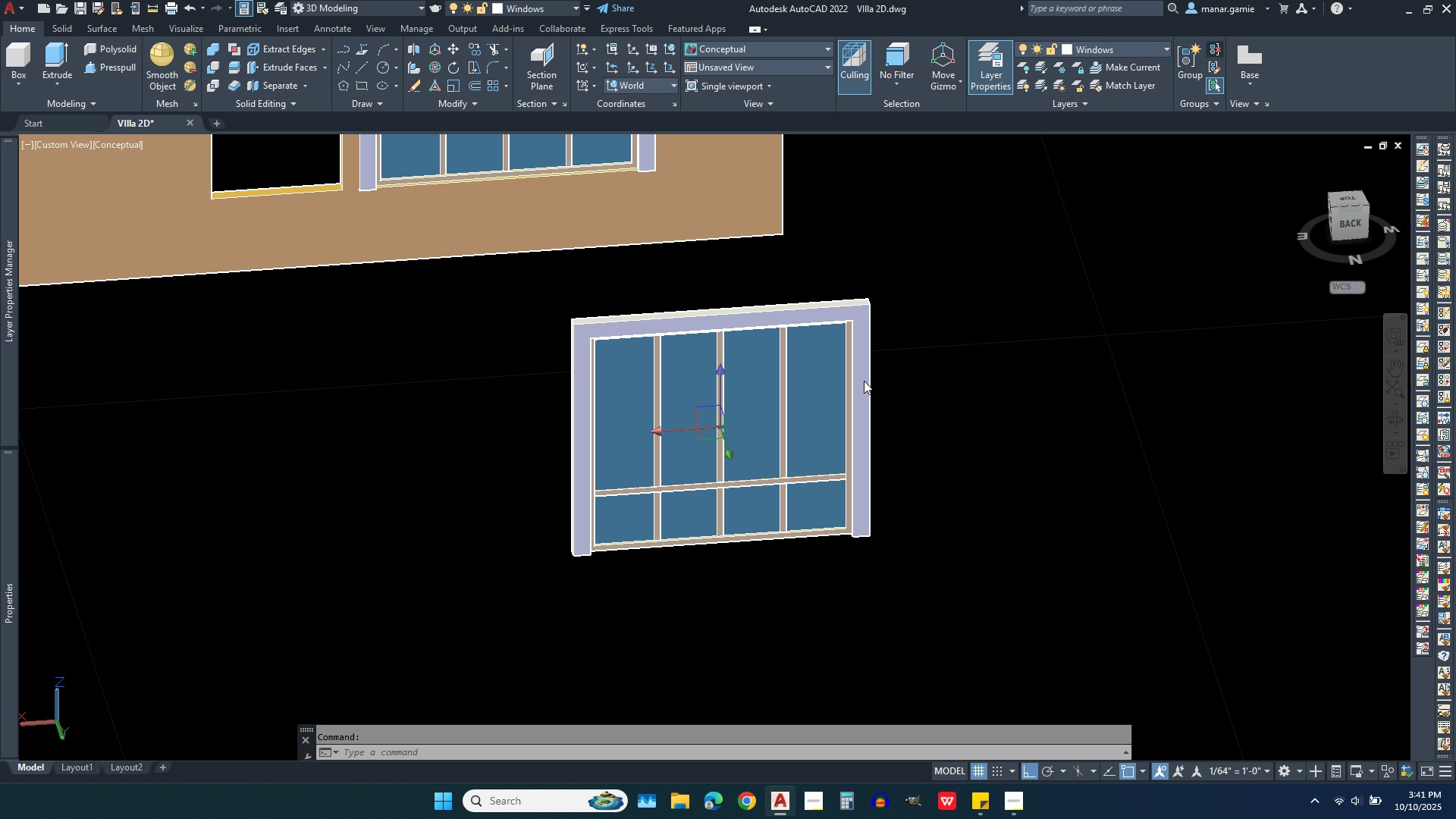 
left_click([864, 381])
 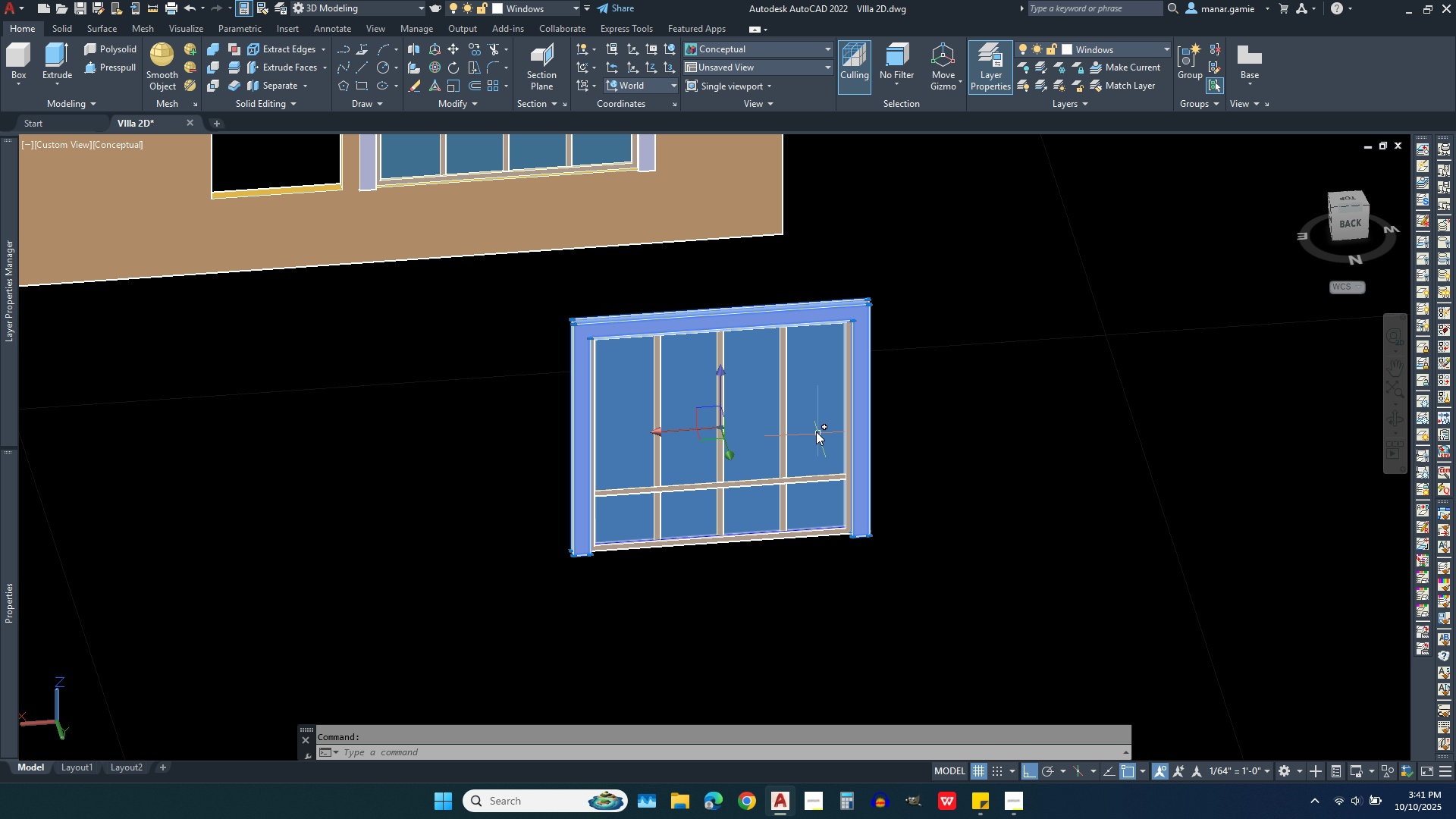 
scroll: coordinate [747, 463], scroll_direction: up, amount: 3.0
 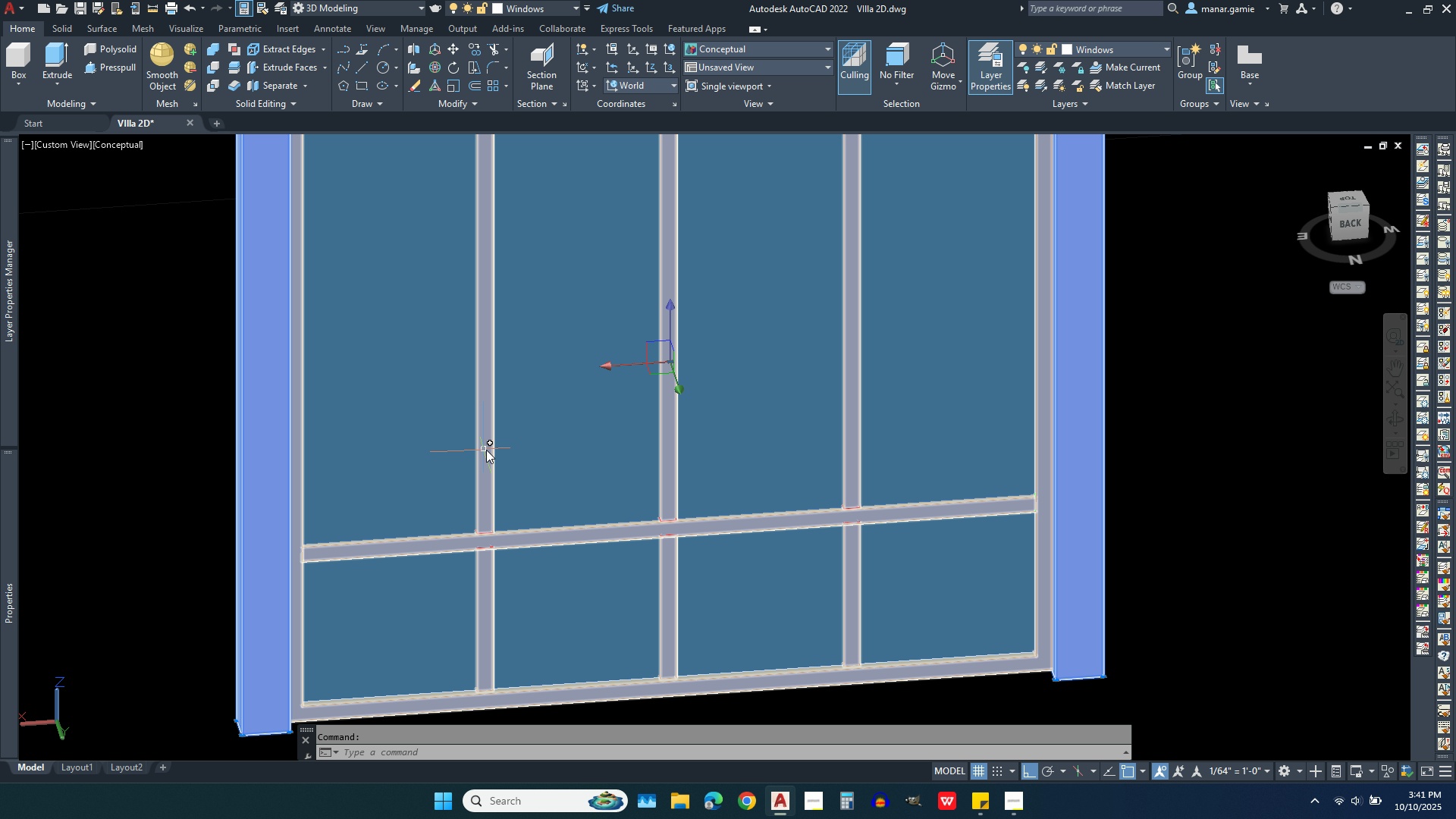 
left_click([486, 450])
 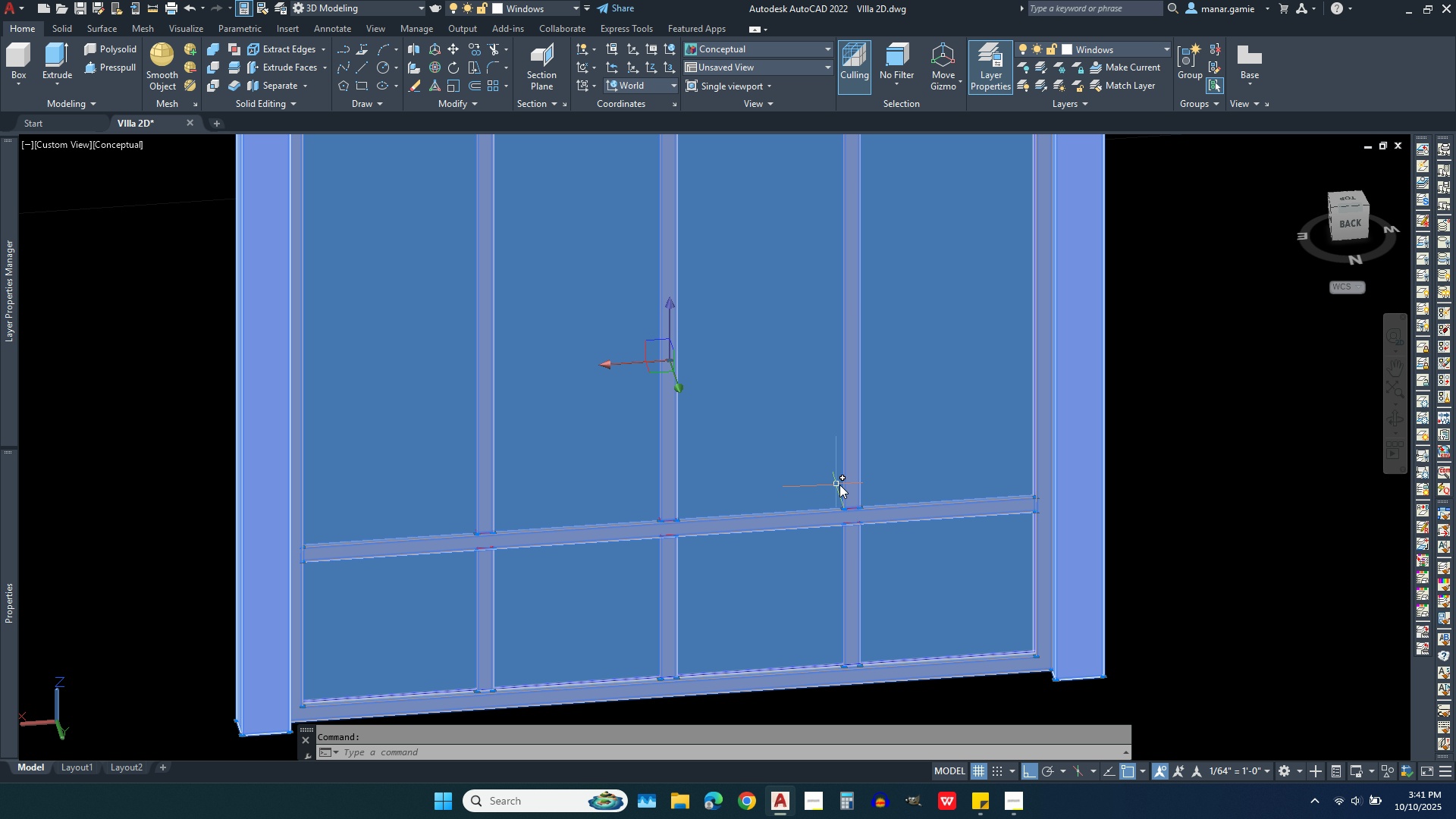 
key(Escape)
 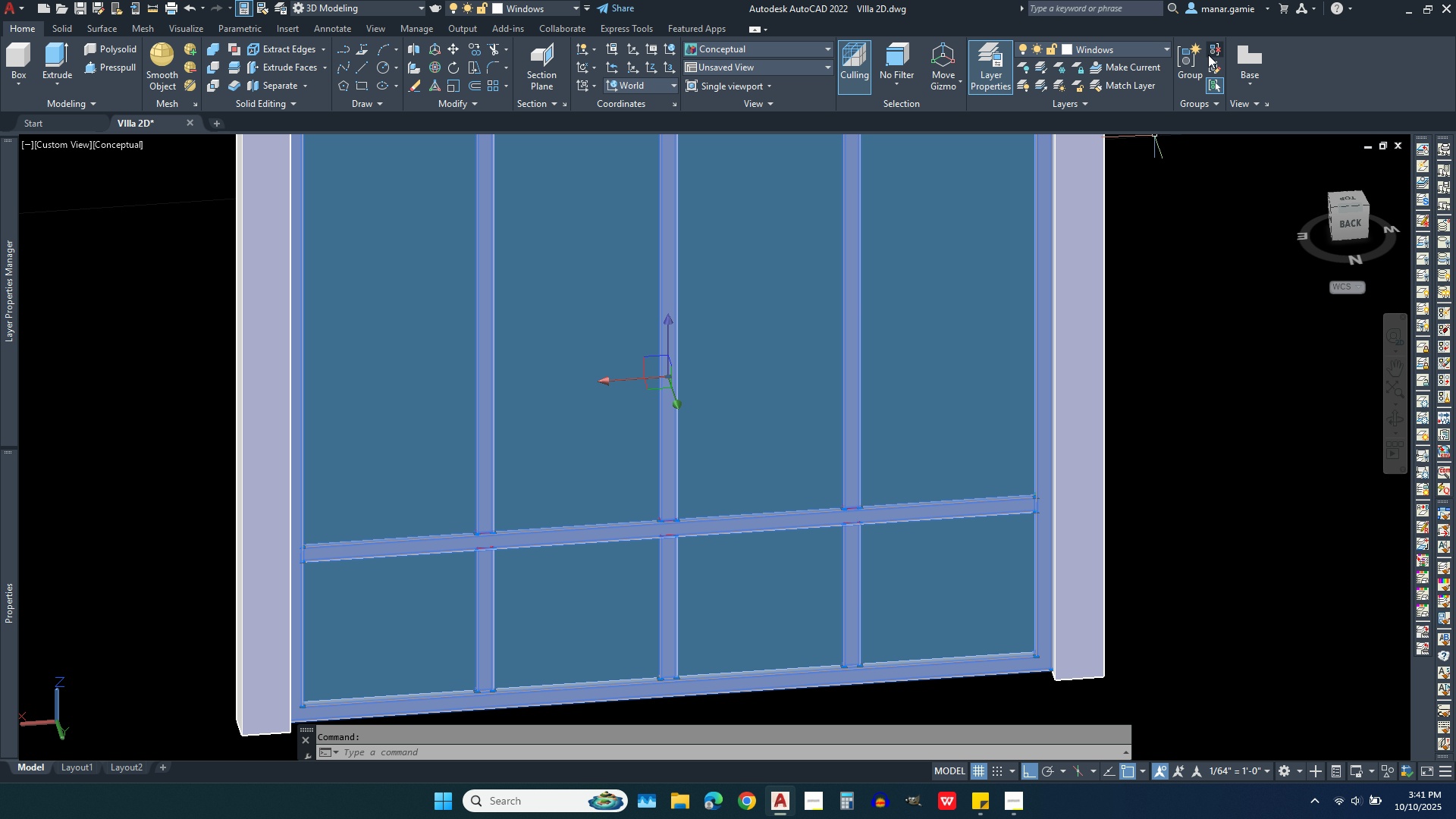 
left_click([1211, 49])
 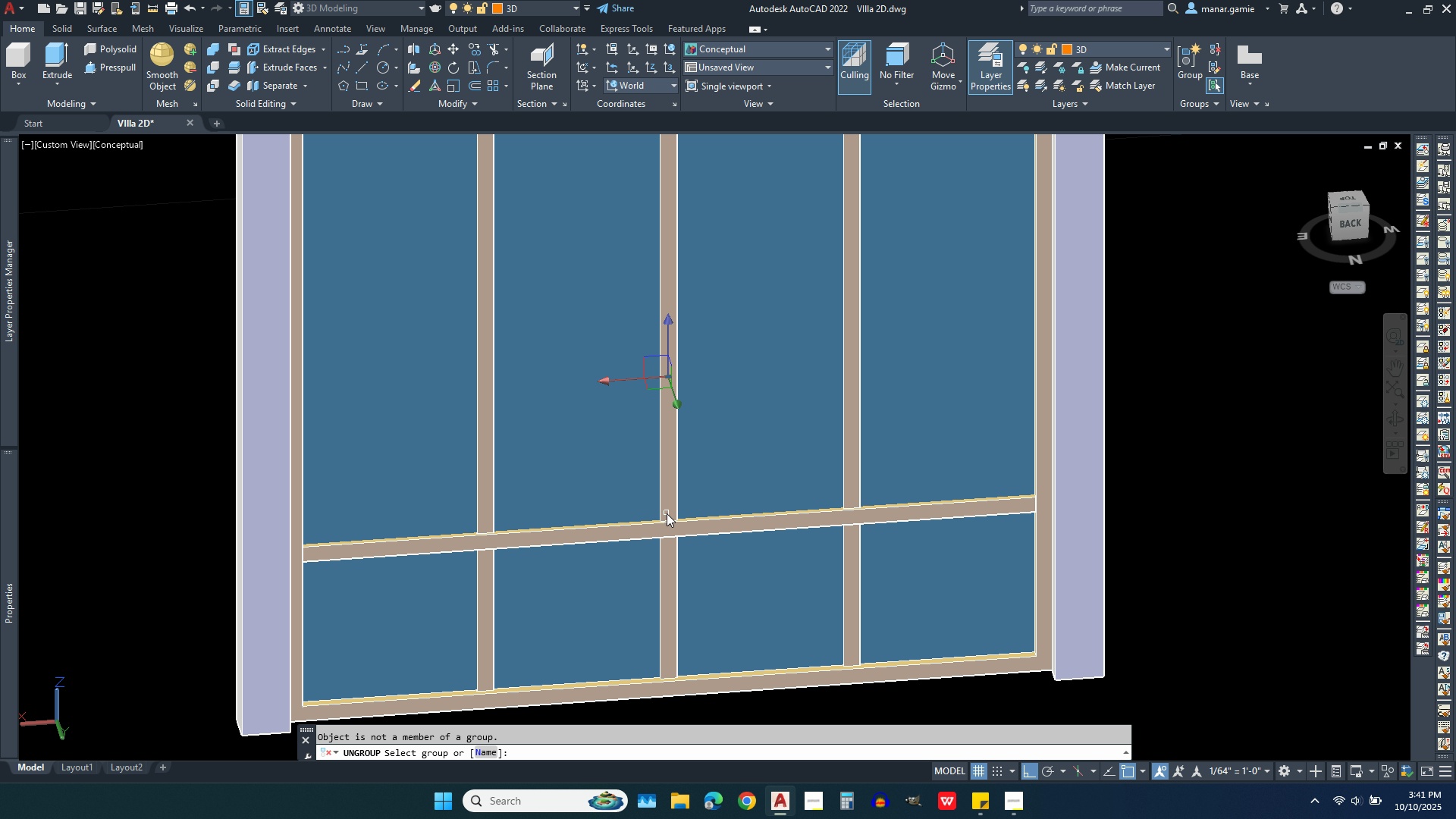 
left_click([667, 513])
 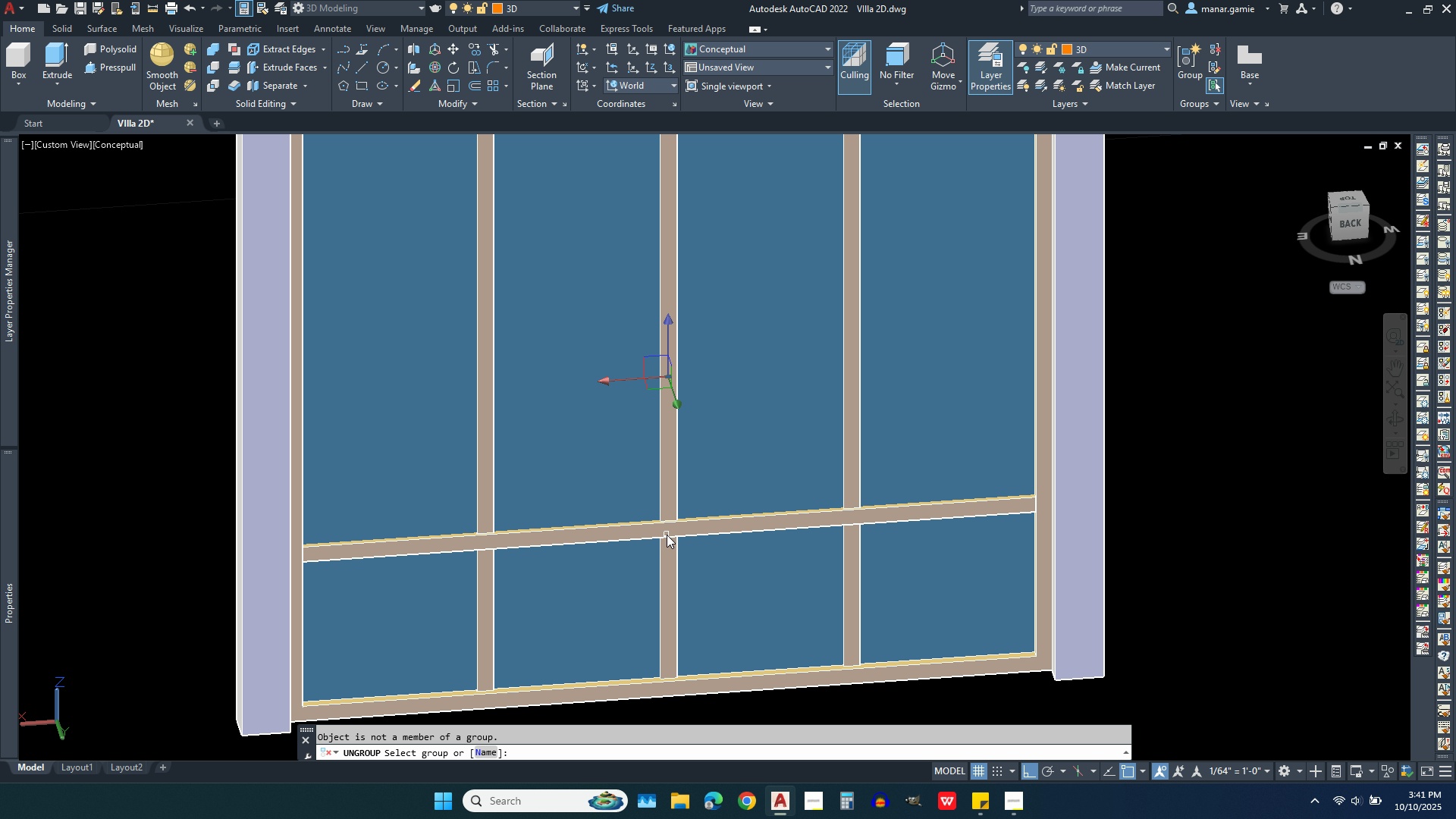 
left_click([667, 535])
 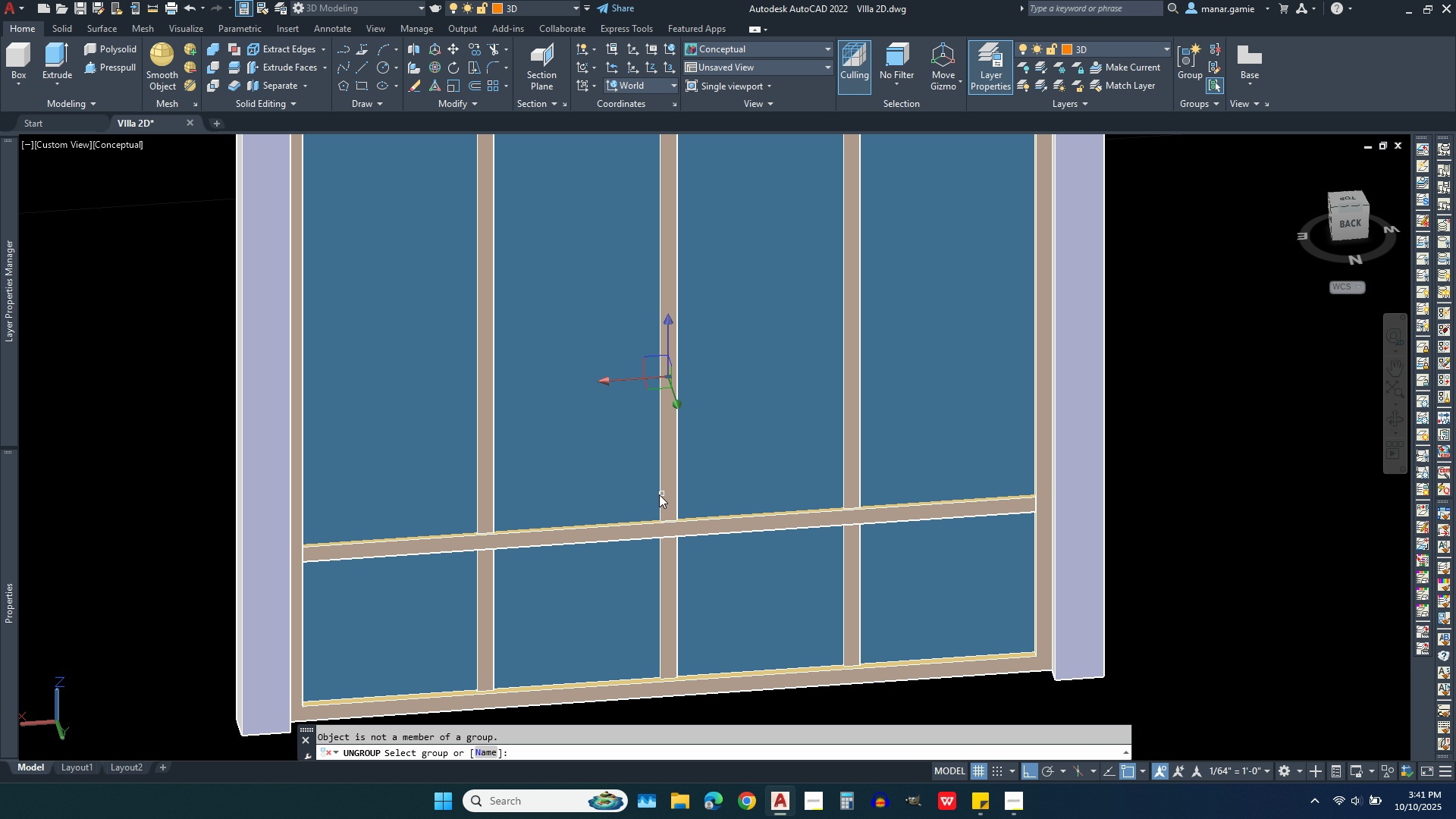 
right_click([657, 497])
 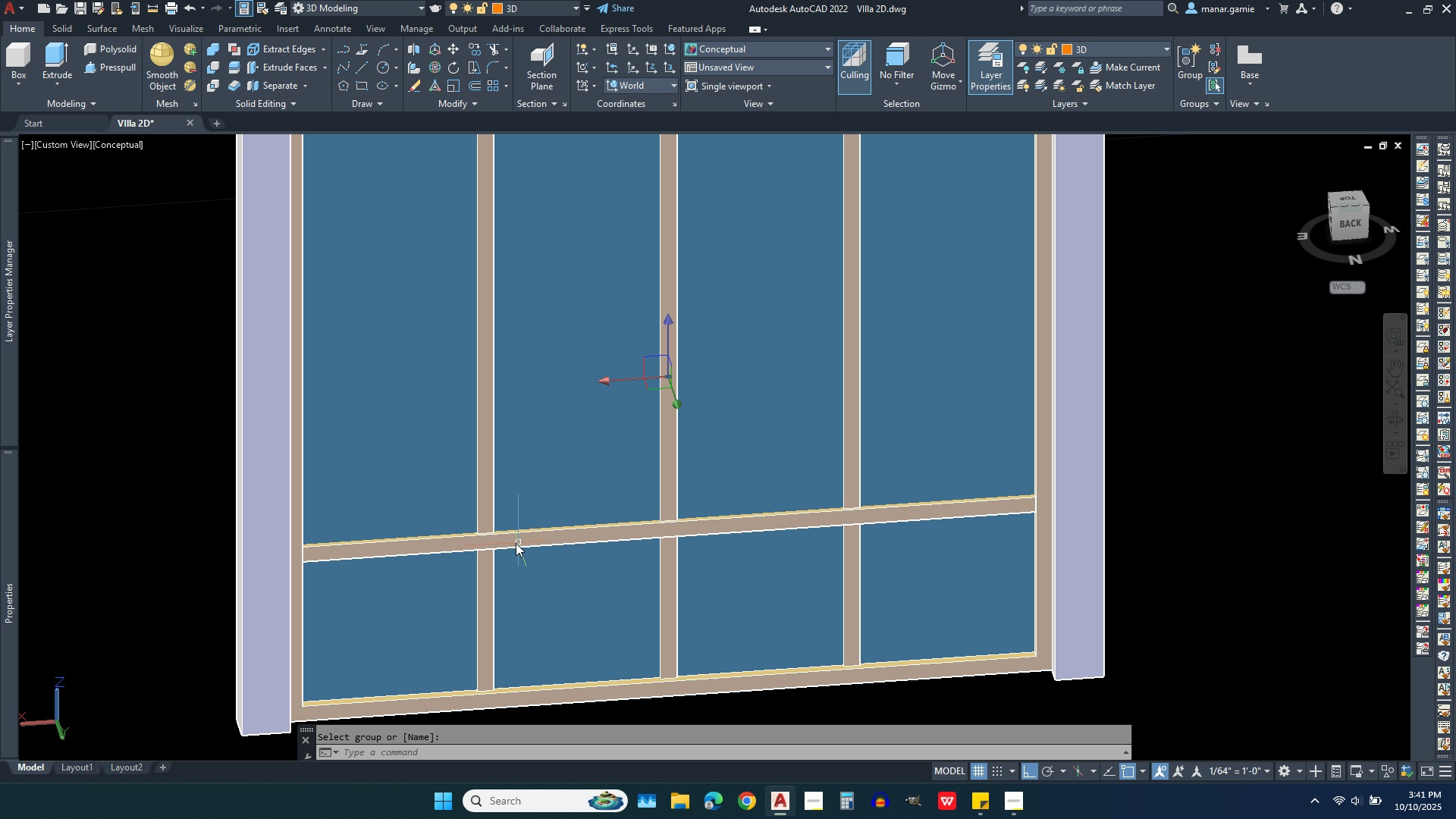 
left_click([516, 543])
 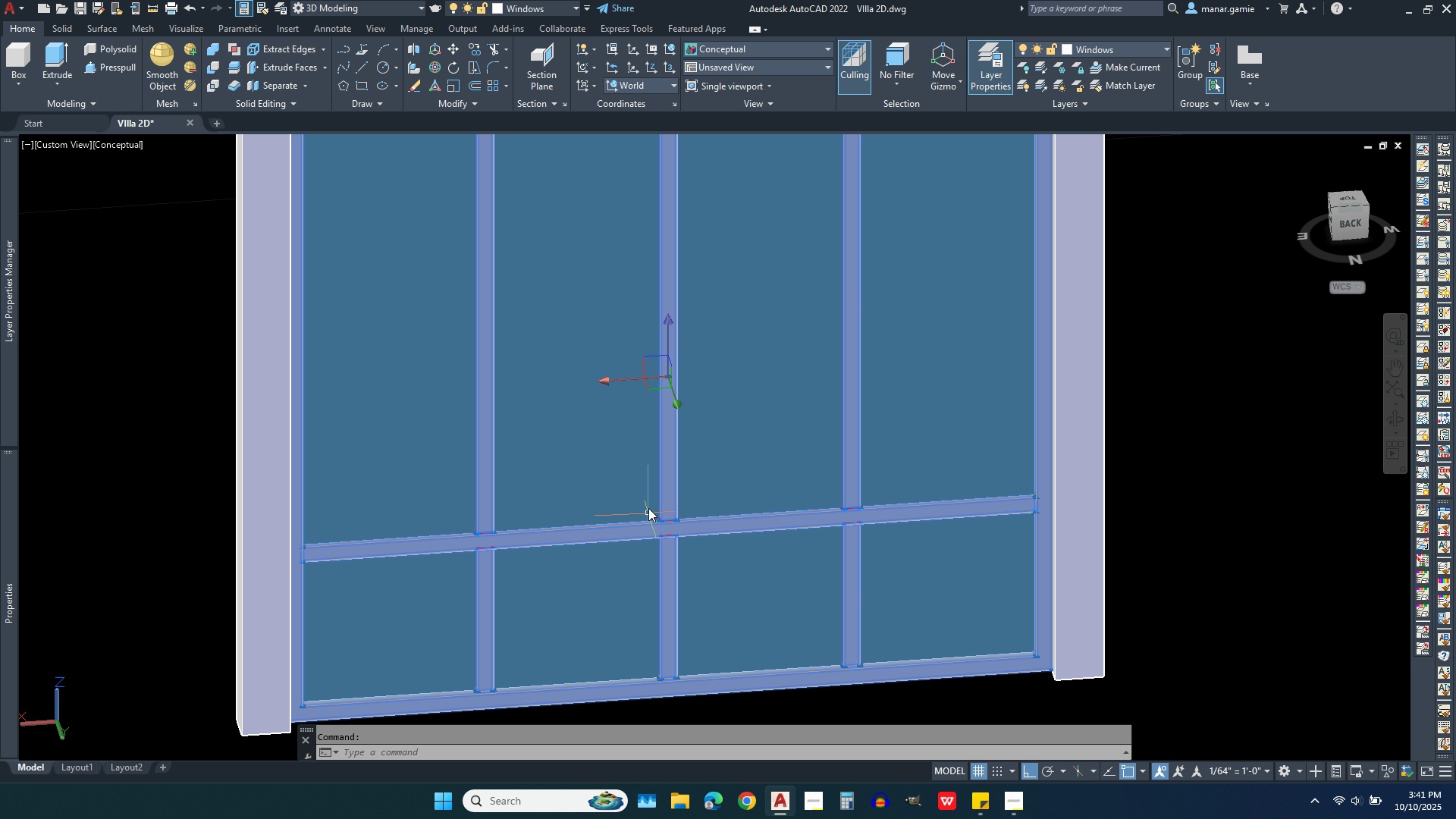 
scroll: coordinate [643, 503], scroll_direction: down, amount: 1.0
 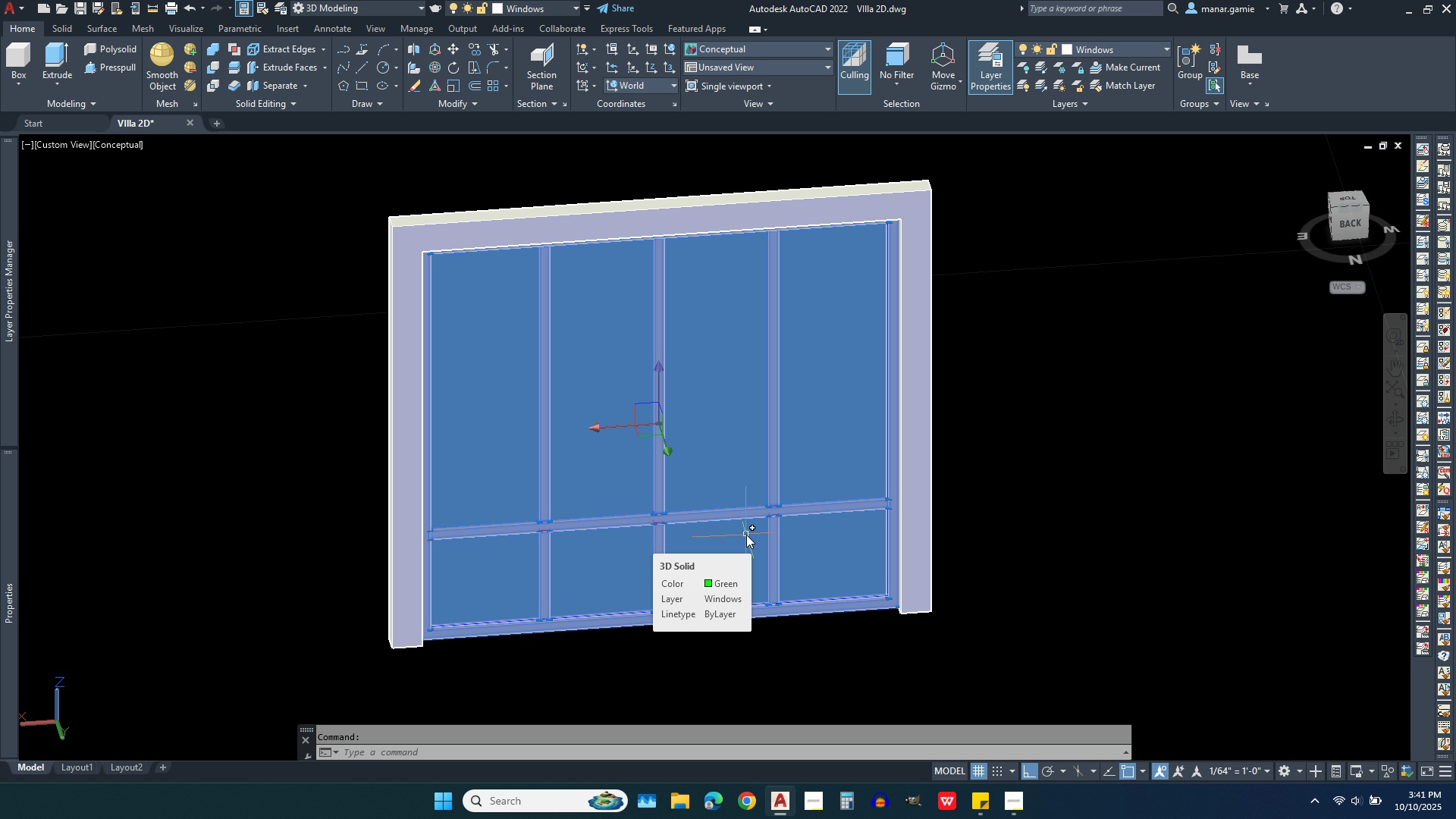 
key(Escape)
 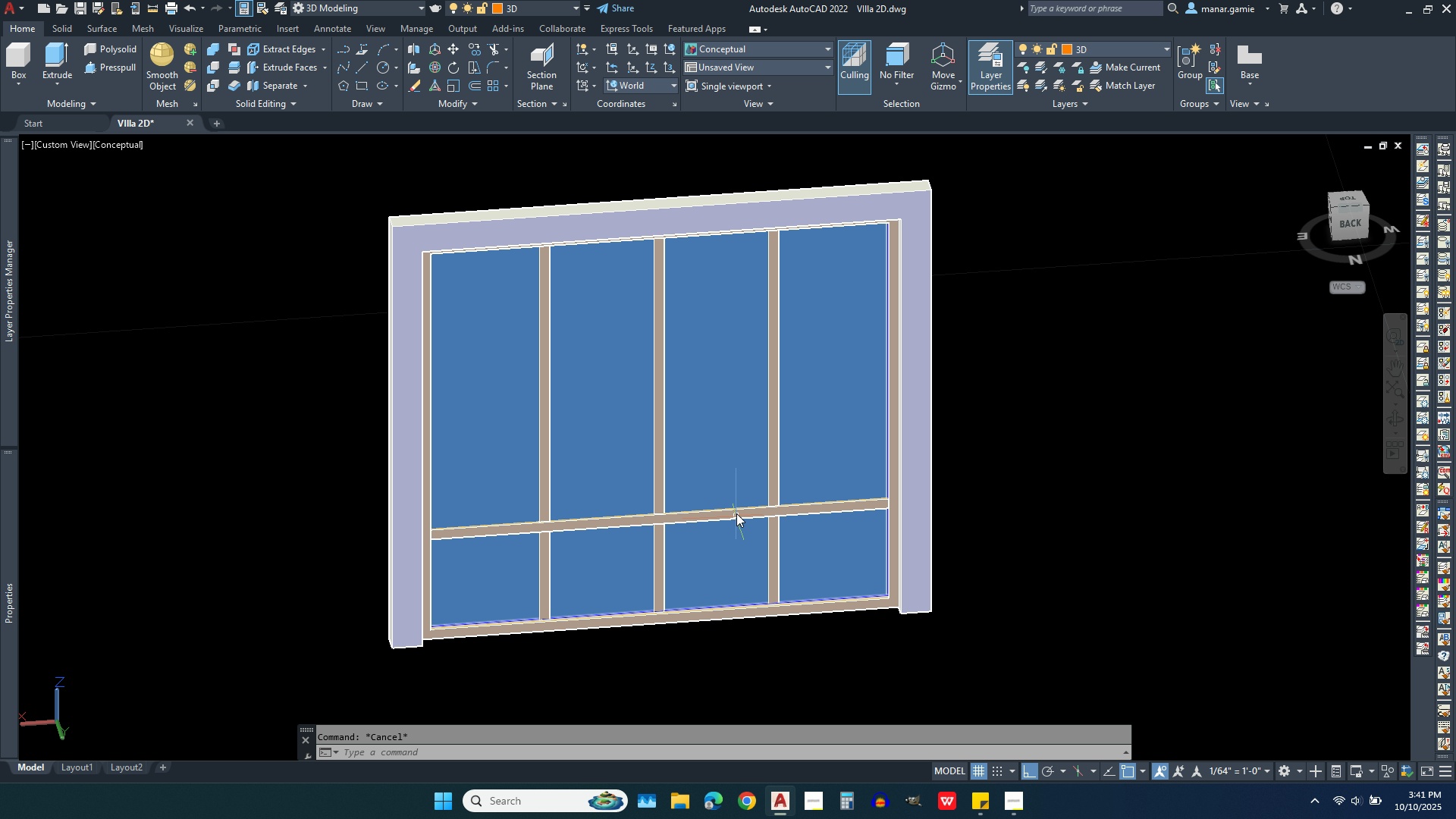 
scroll: coordinate [733, 508], scroll_direction: up, amount: 1.0
 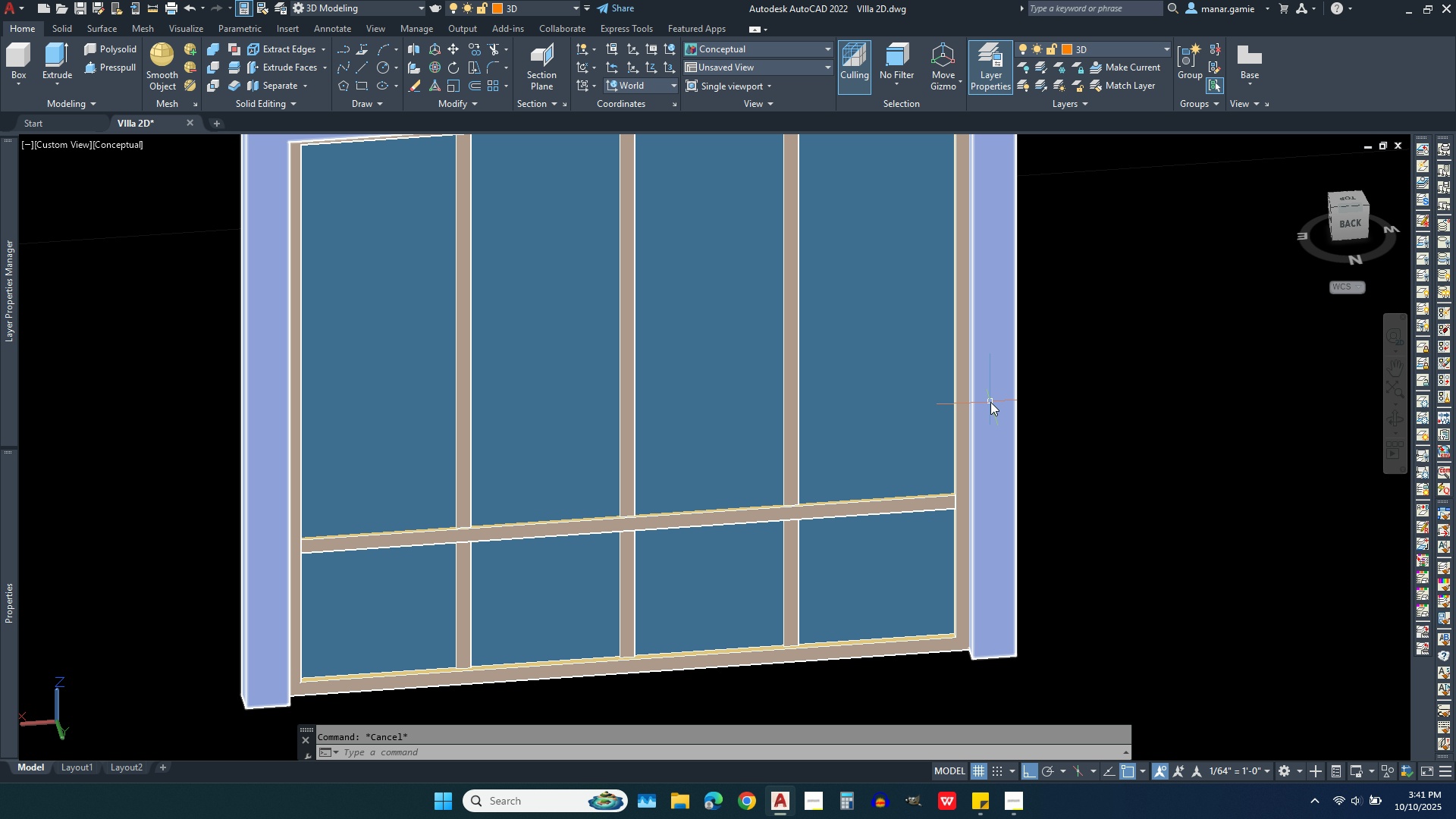 
left_click([990, 402])
 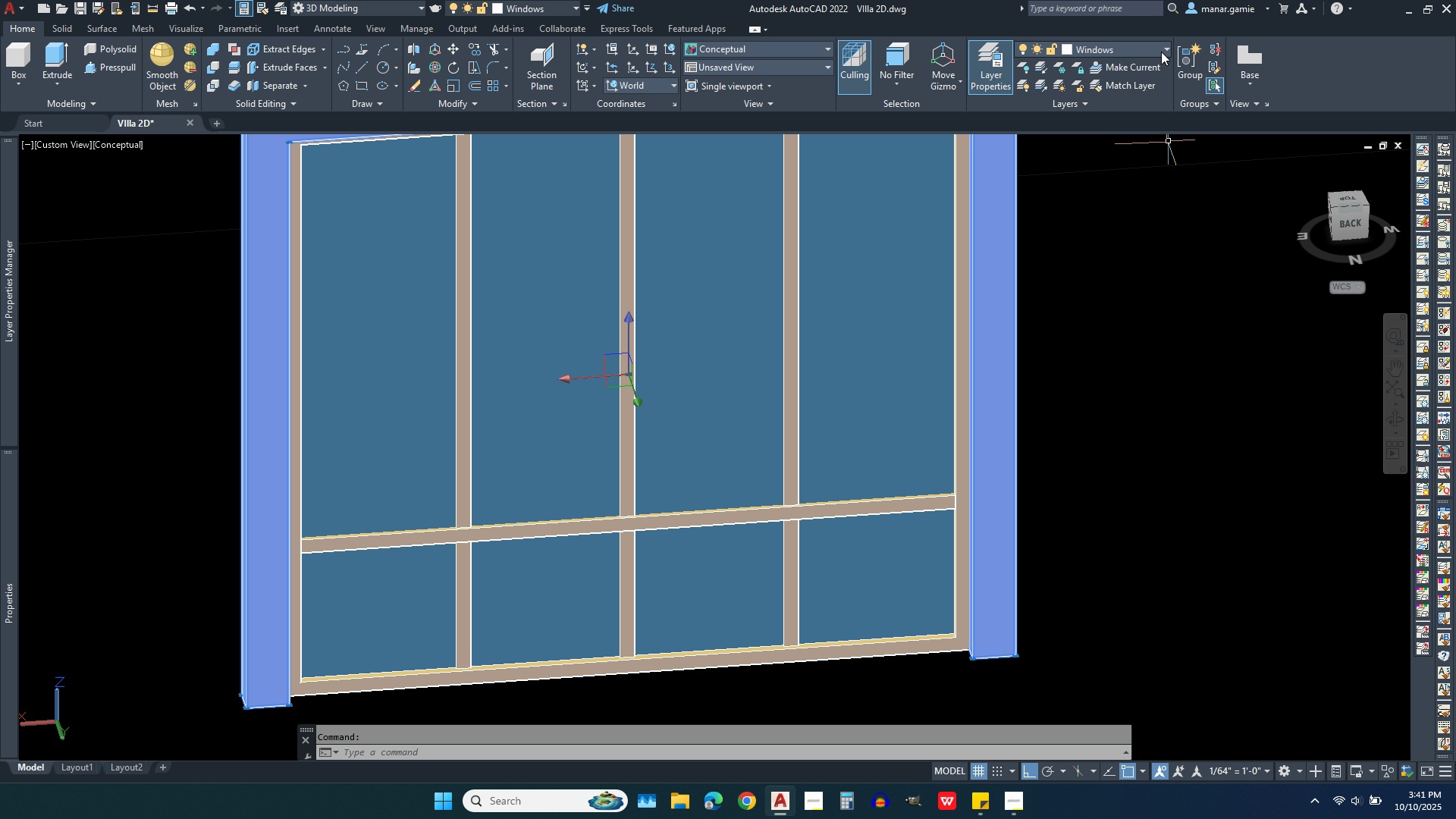 
left_click([1161, 46])
 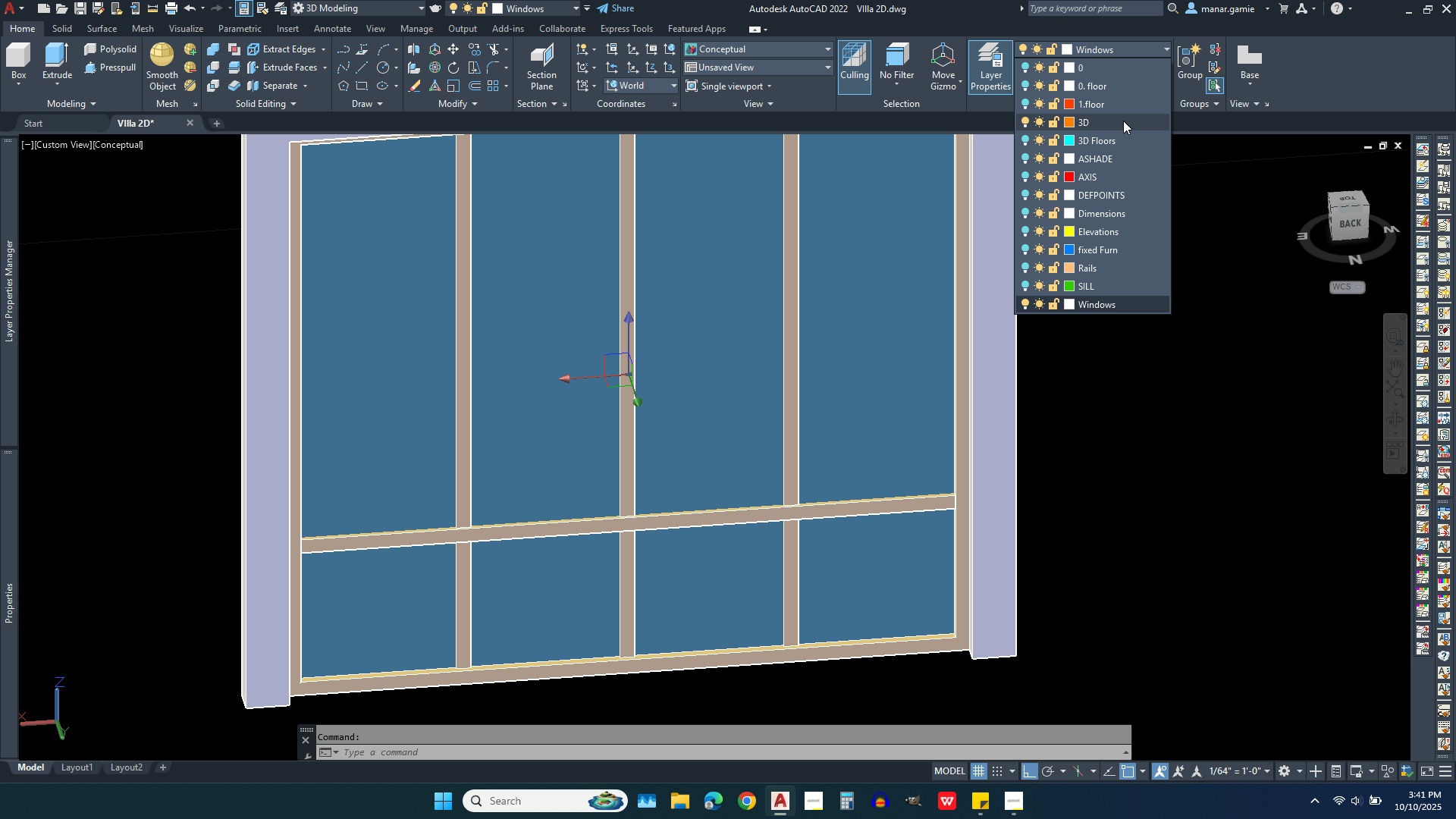 
left_click([1123, 118])
 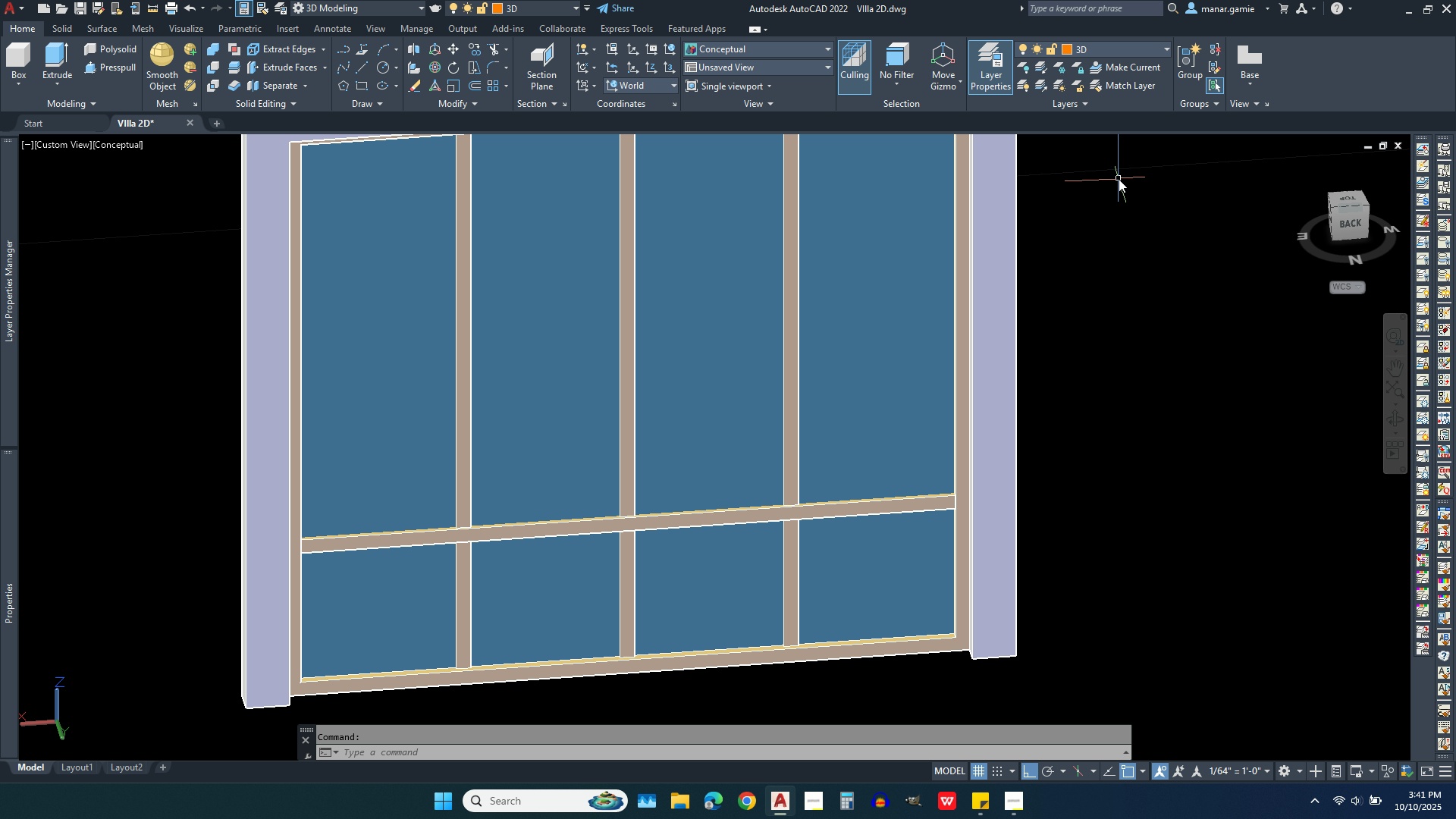 
key(Escape)
 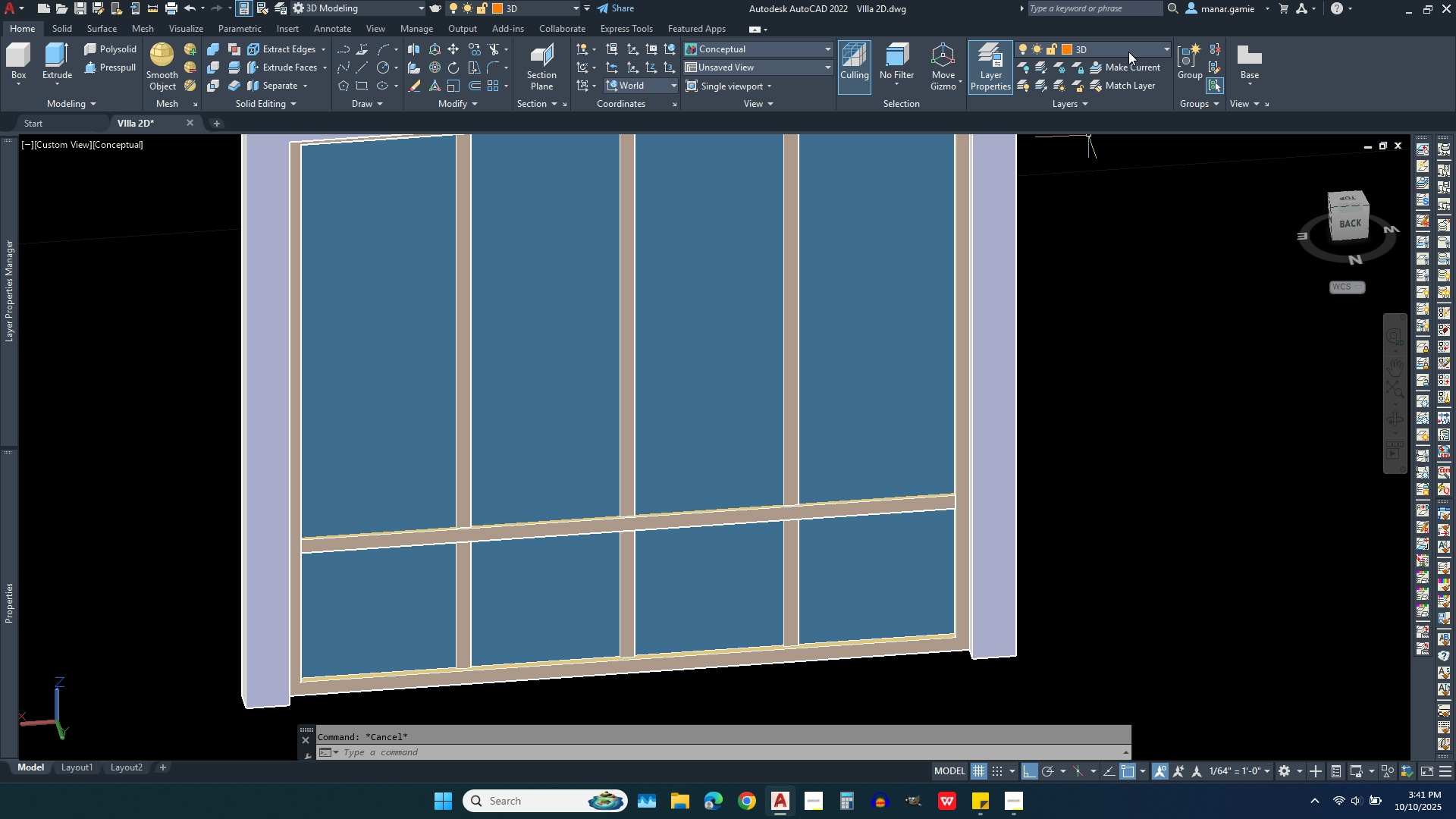 
left_click([1131, 44])
 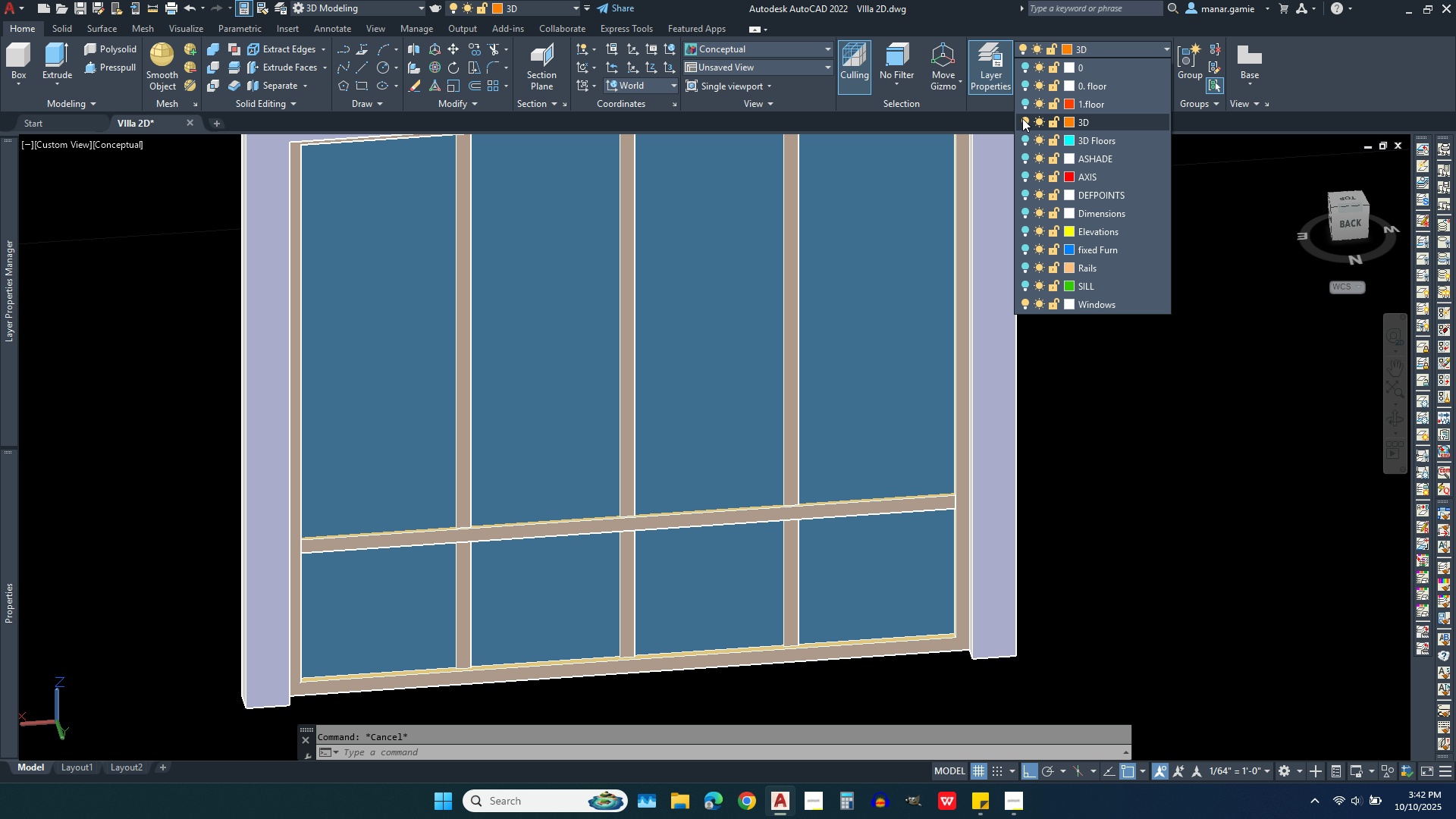 
left_click([1025, 118])
 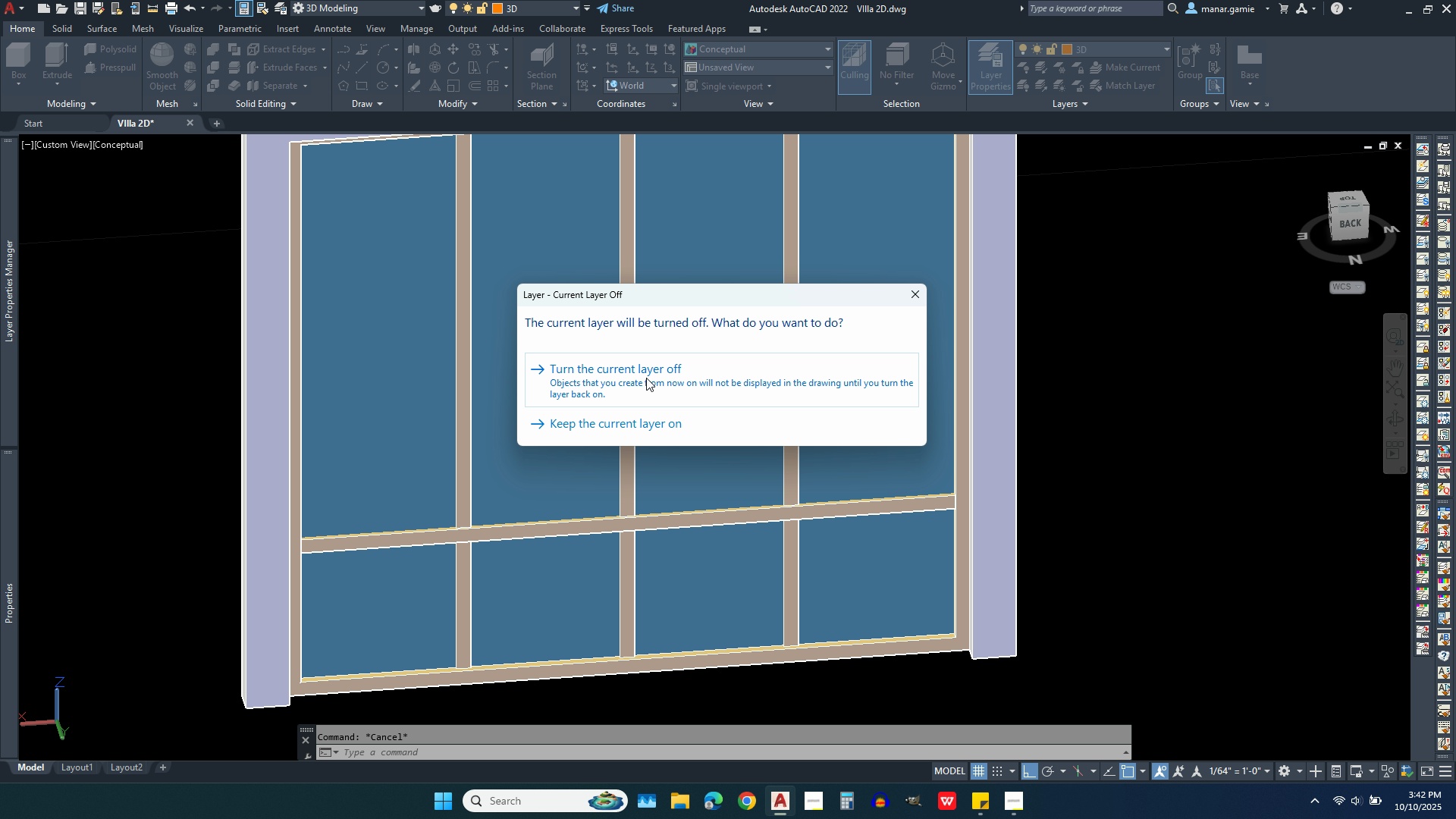 
left_click([609, 386])
 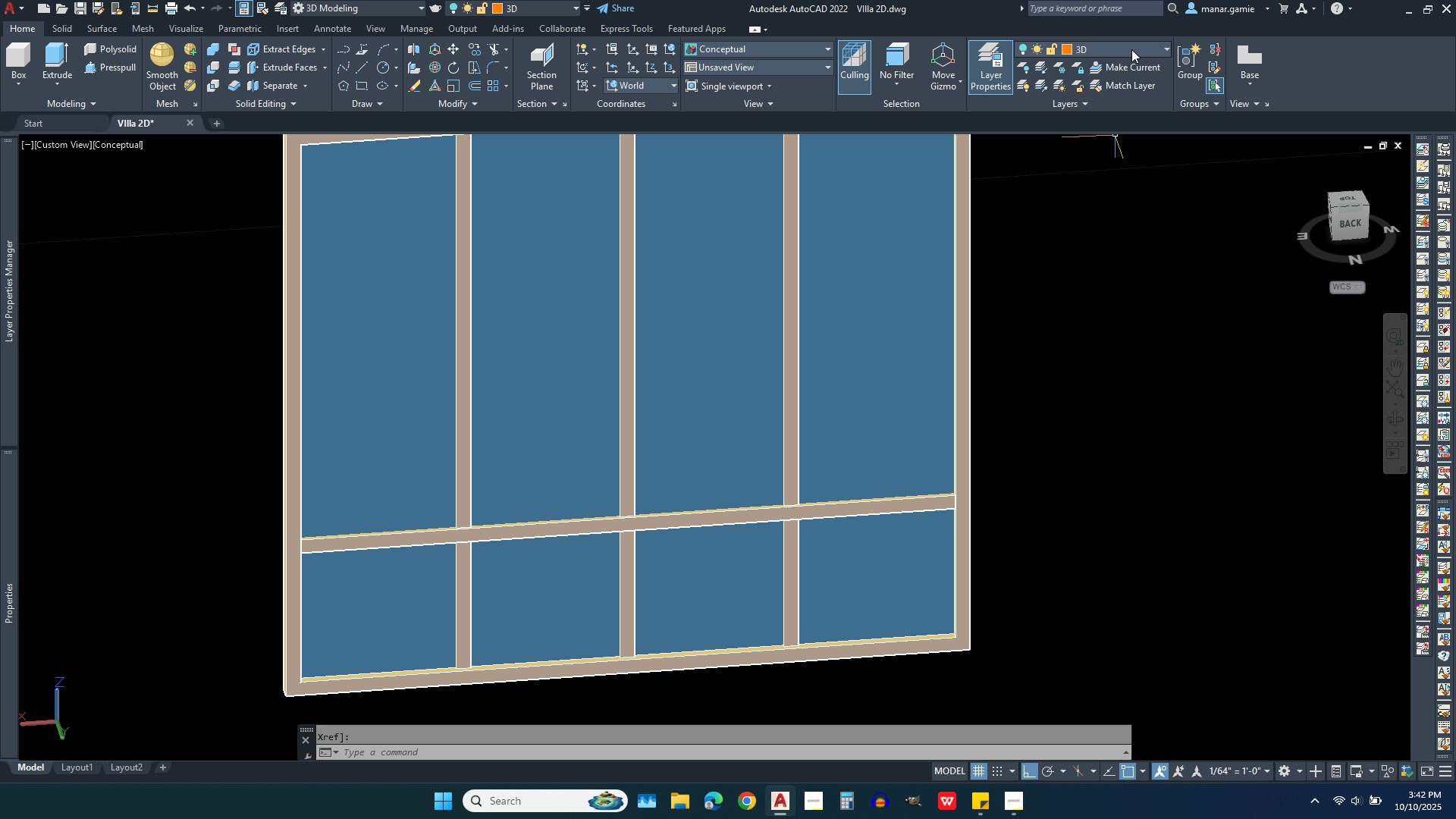 
left_click([1131, 49])
 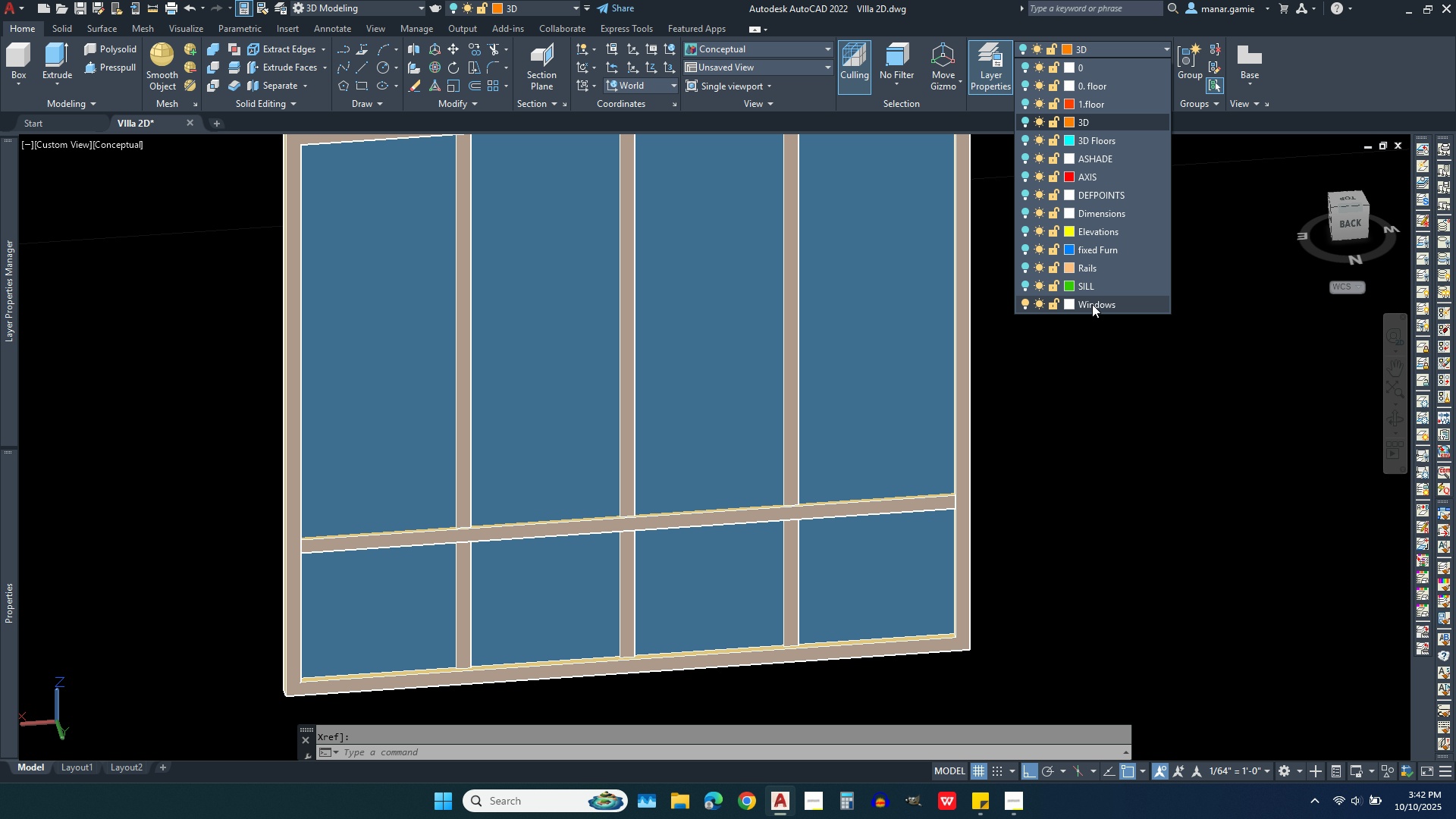 
left_click([1092, 304])
 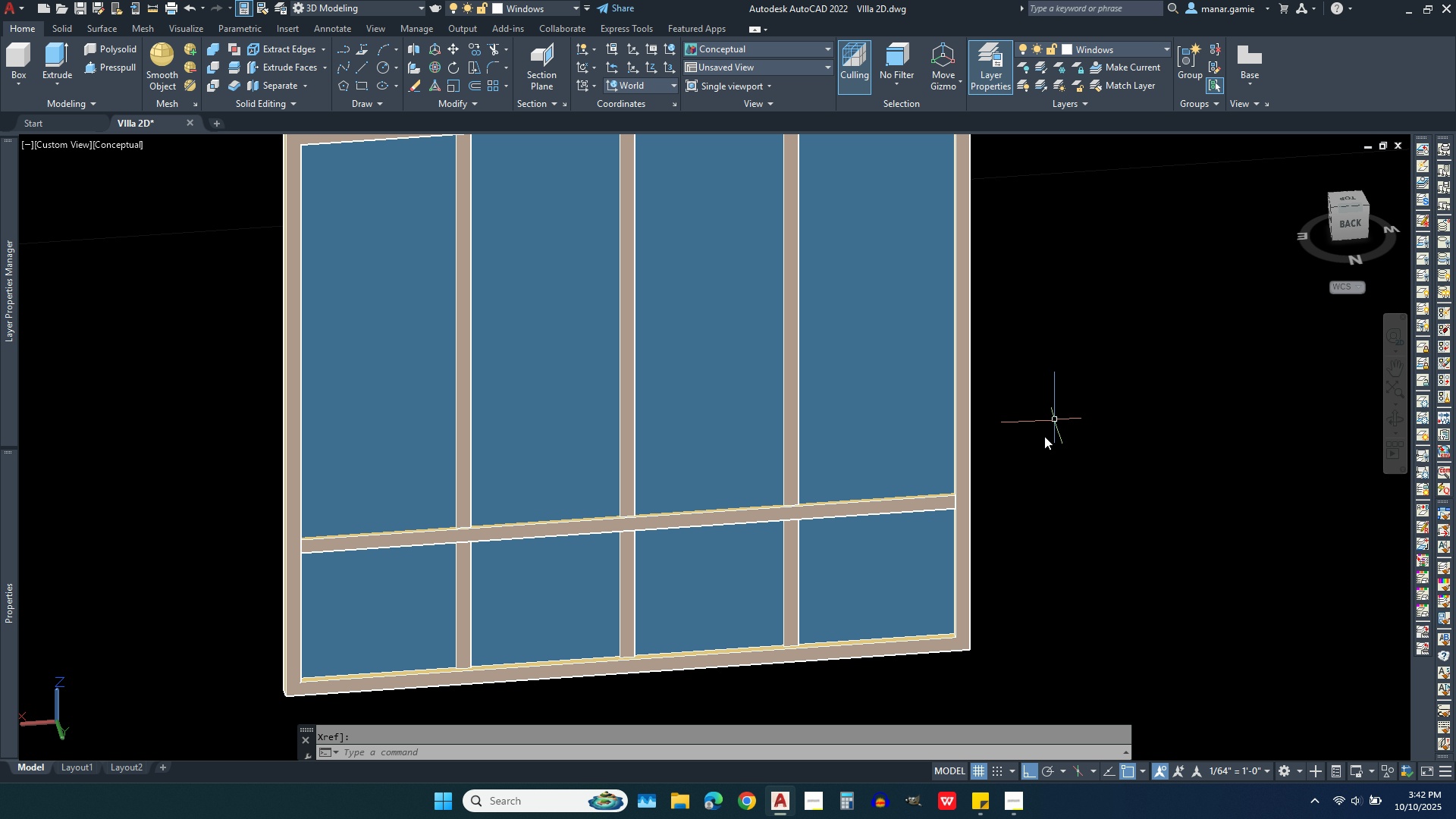 
key(Escape)
 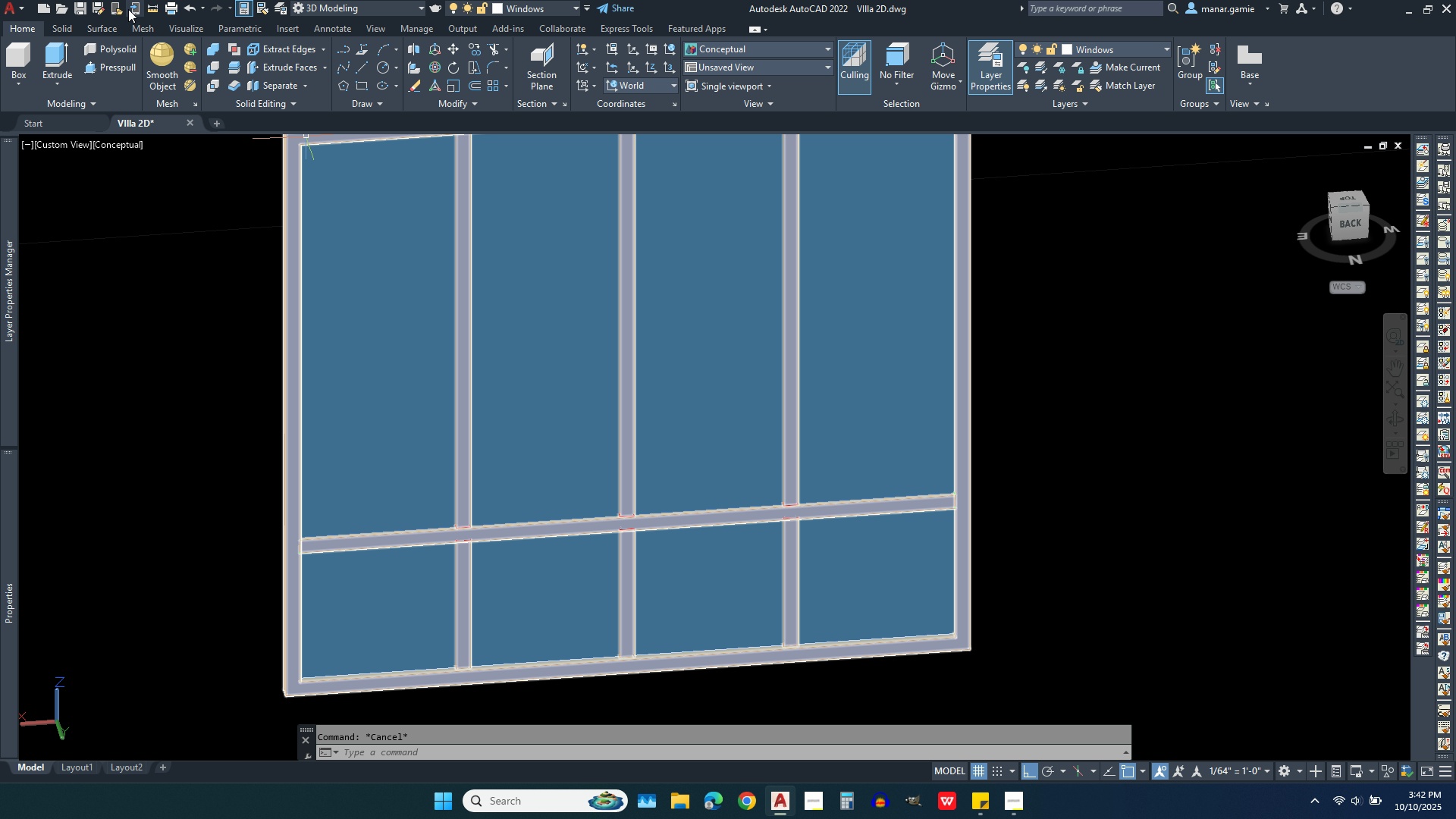 
left_click([152, 9])
 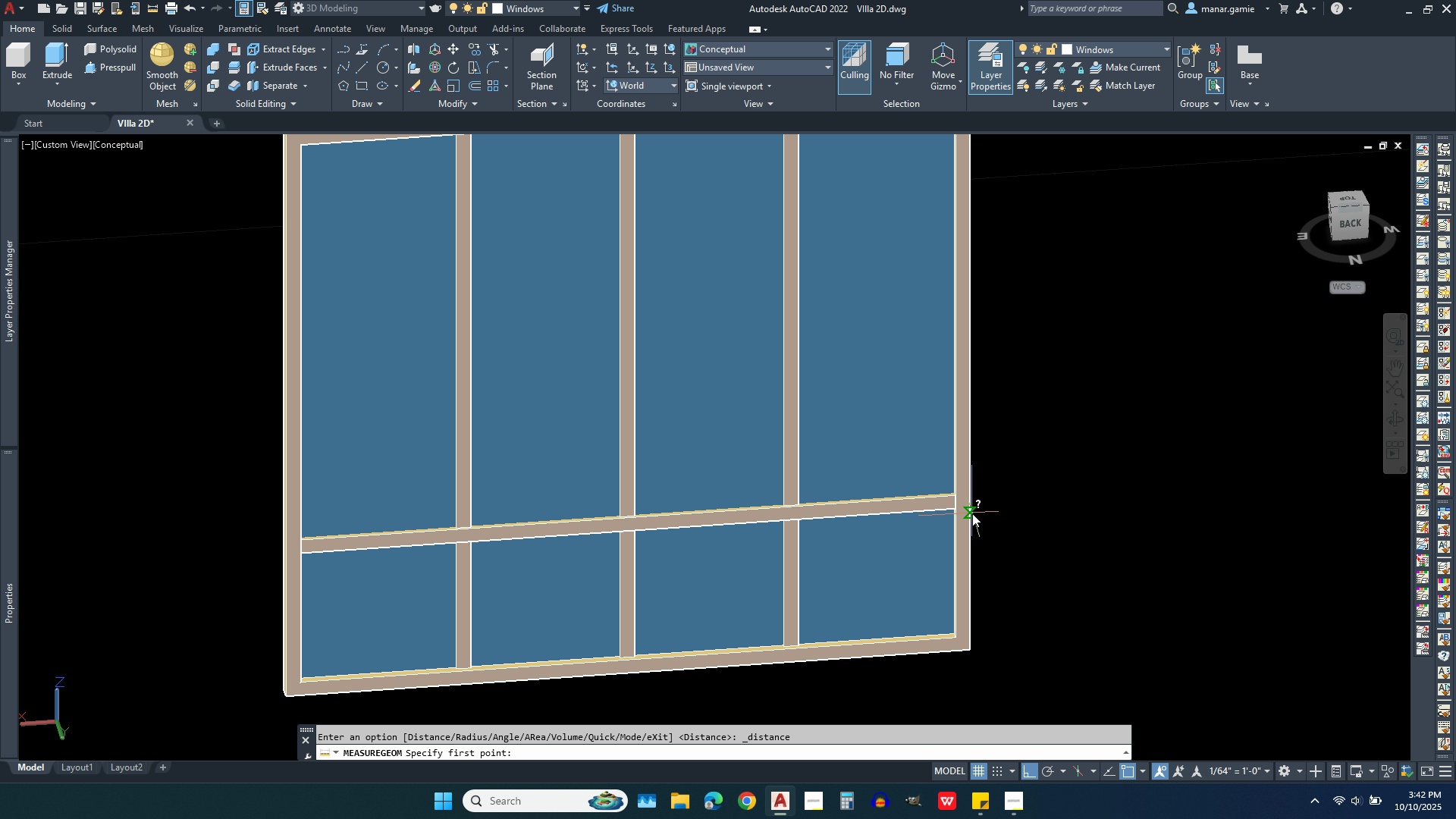 
left_click([972, 513])
 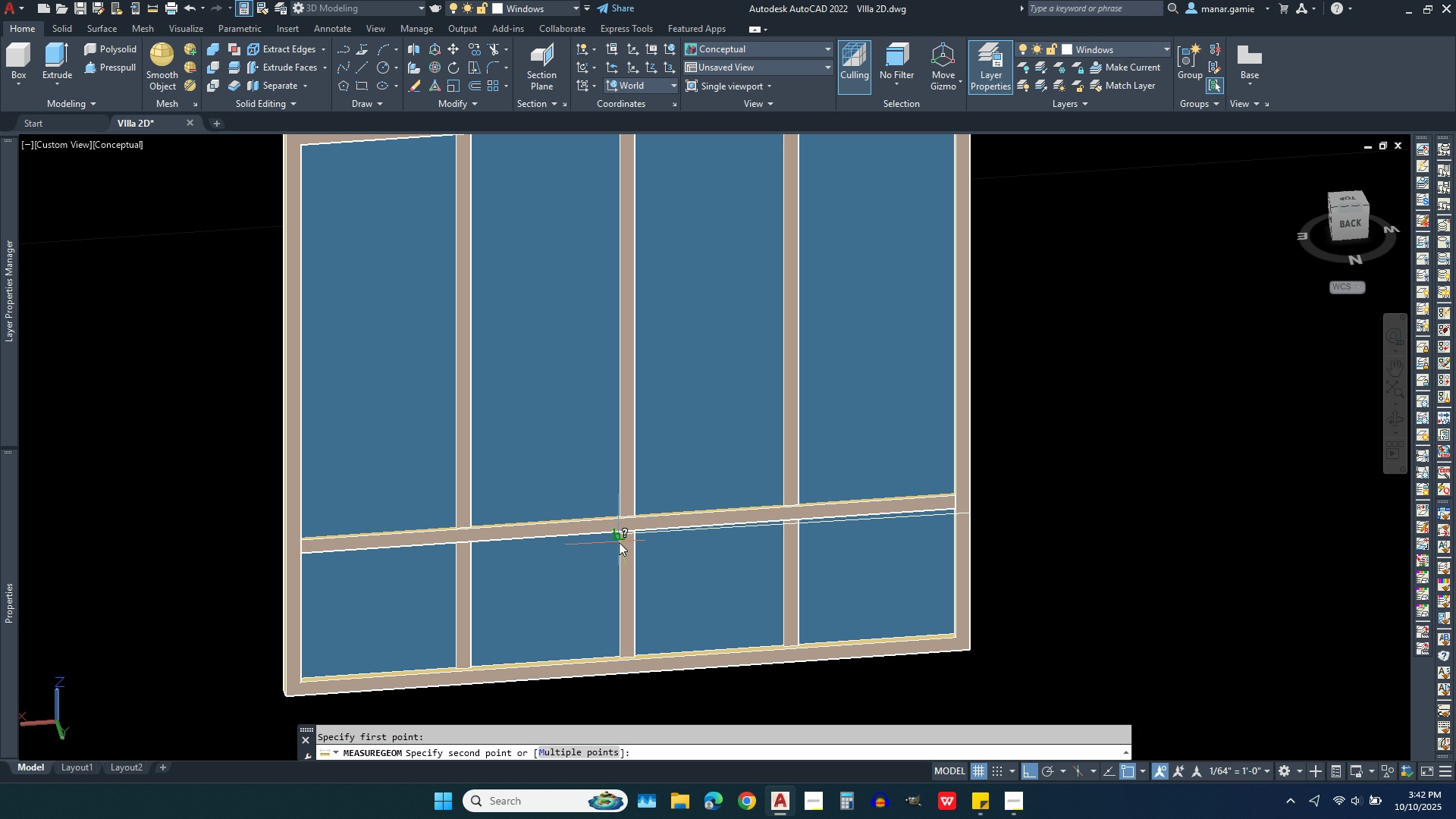 
left_click([619, 542])
 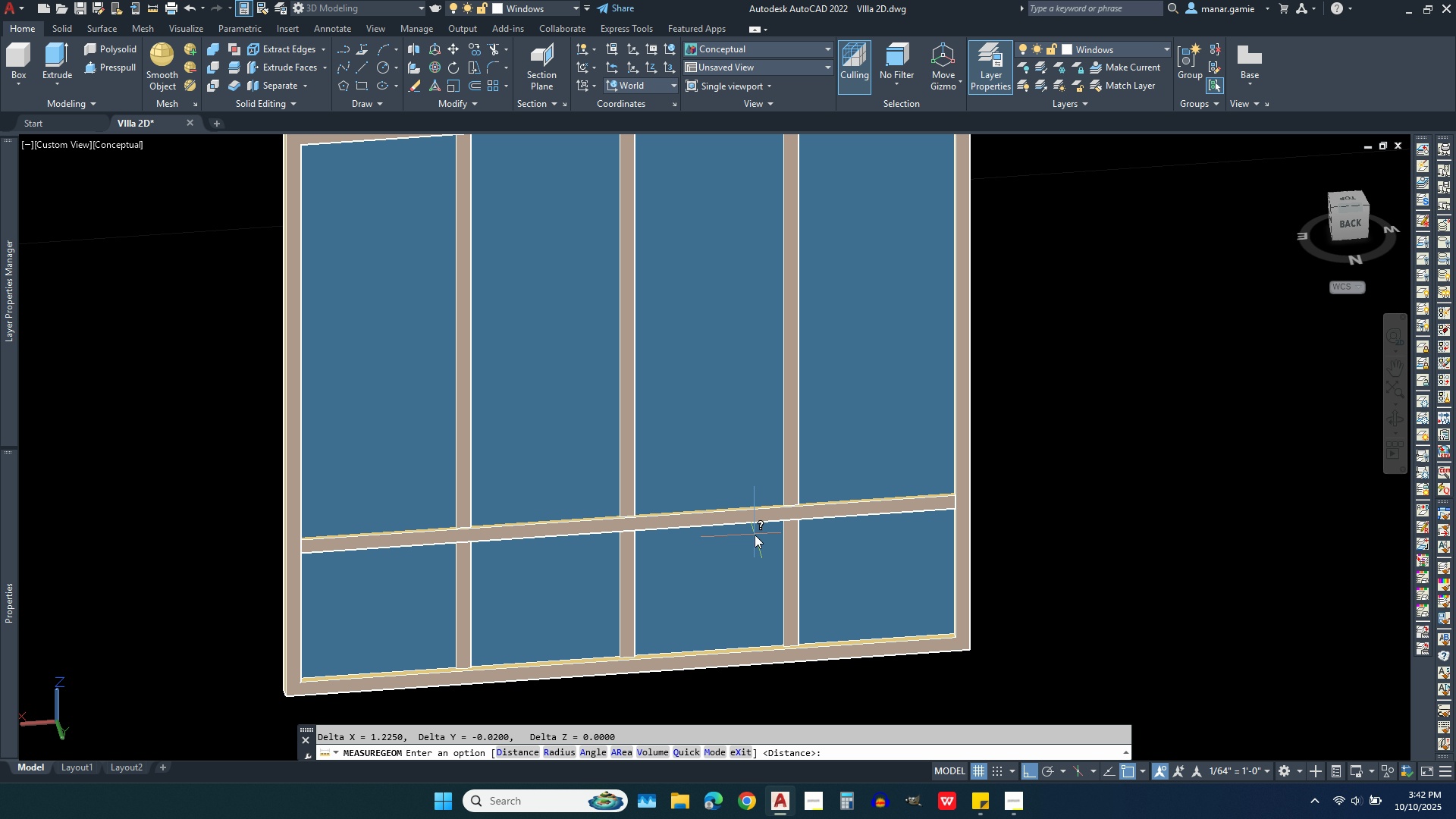 
scroll: coordinate [755, 535], scroll_direction: down, amount: 1.0
 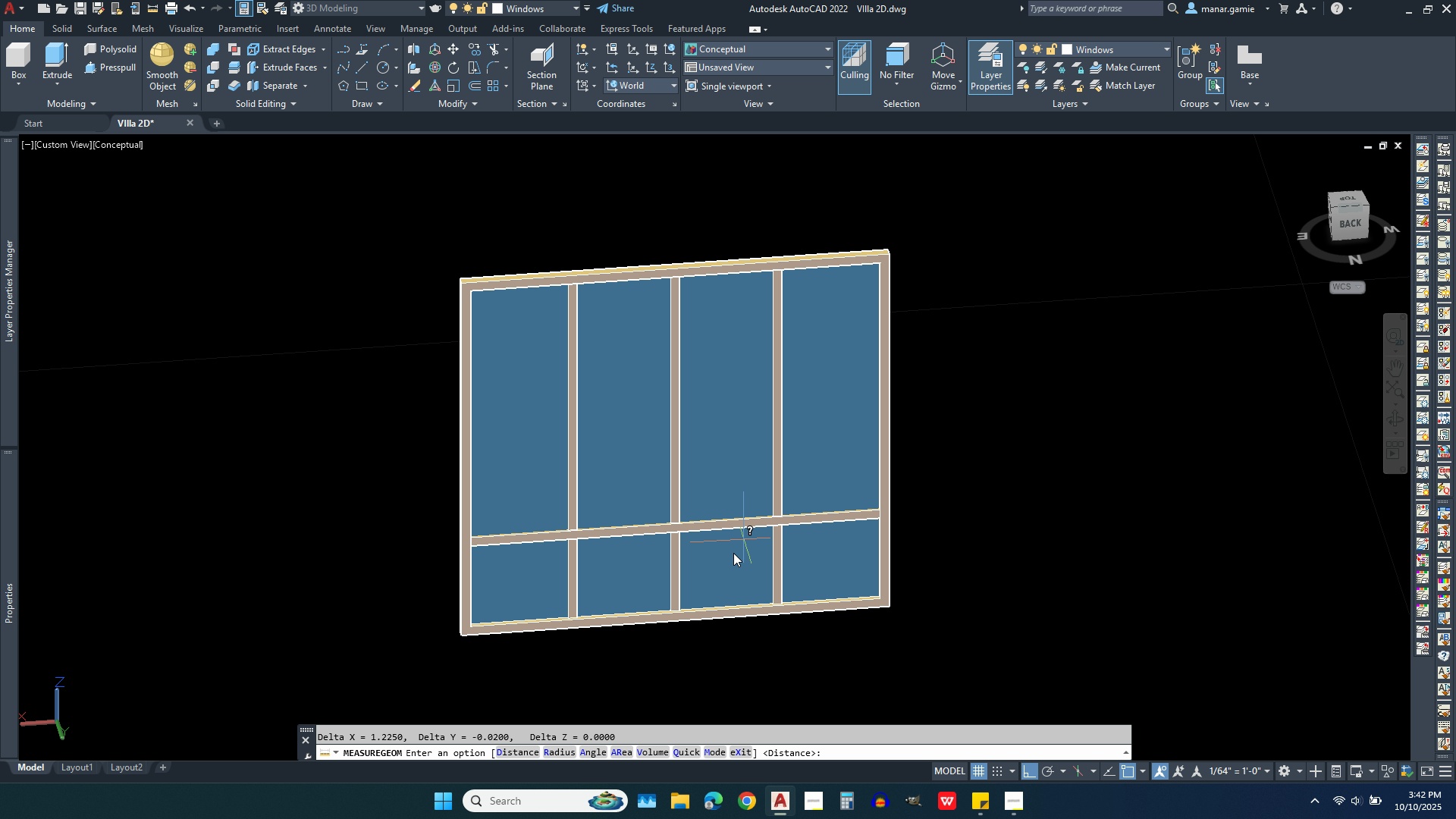 
scroll: coordinate [588, 543], scroll_direction: up, amount: 6.0
 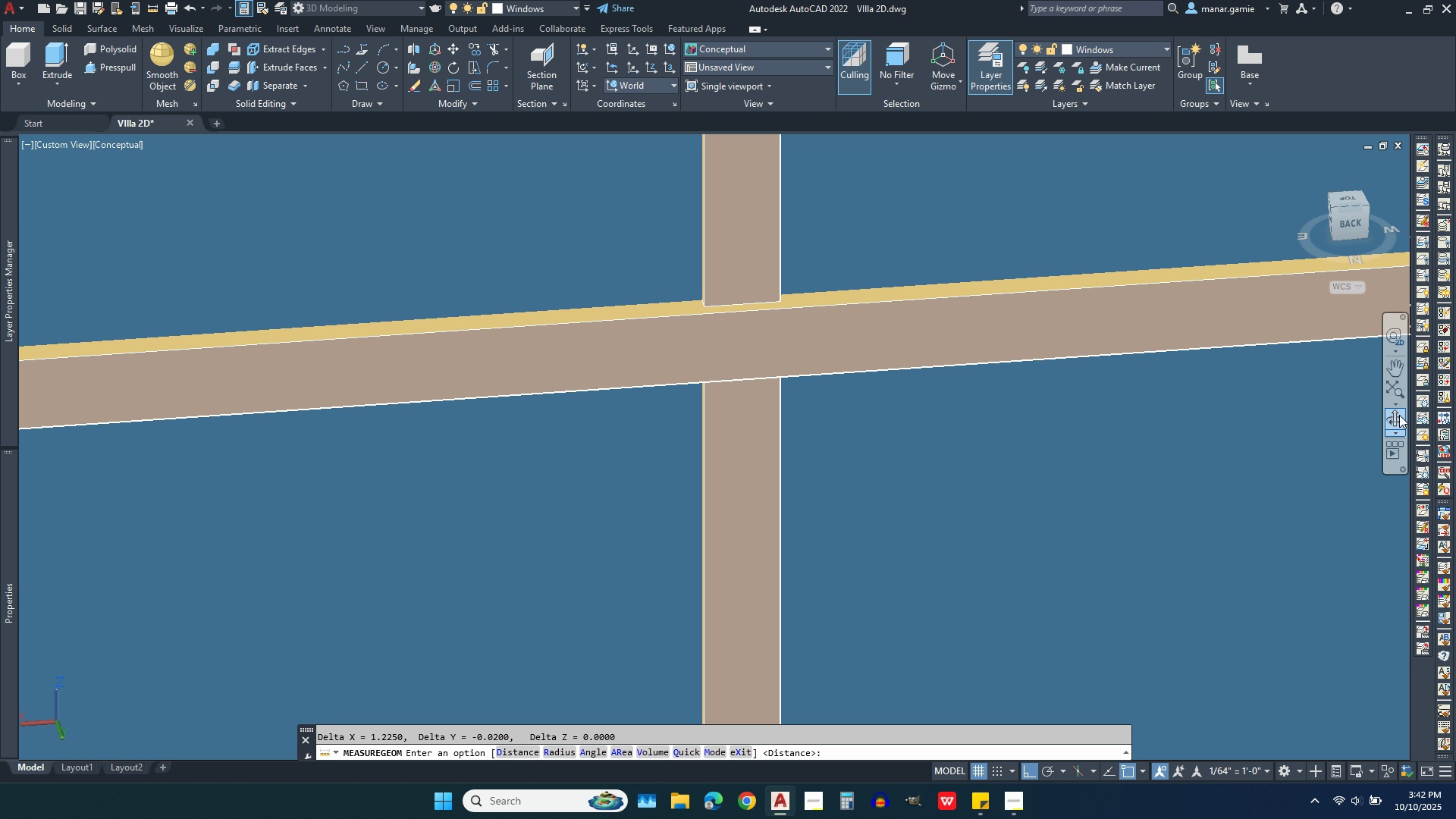 
left_click([1402, 420])
 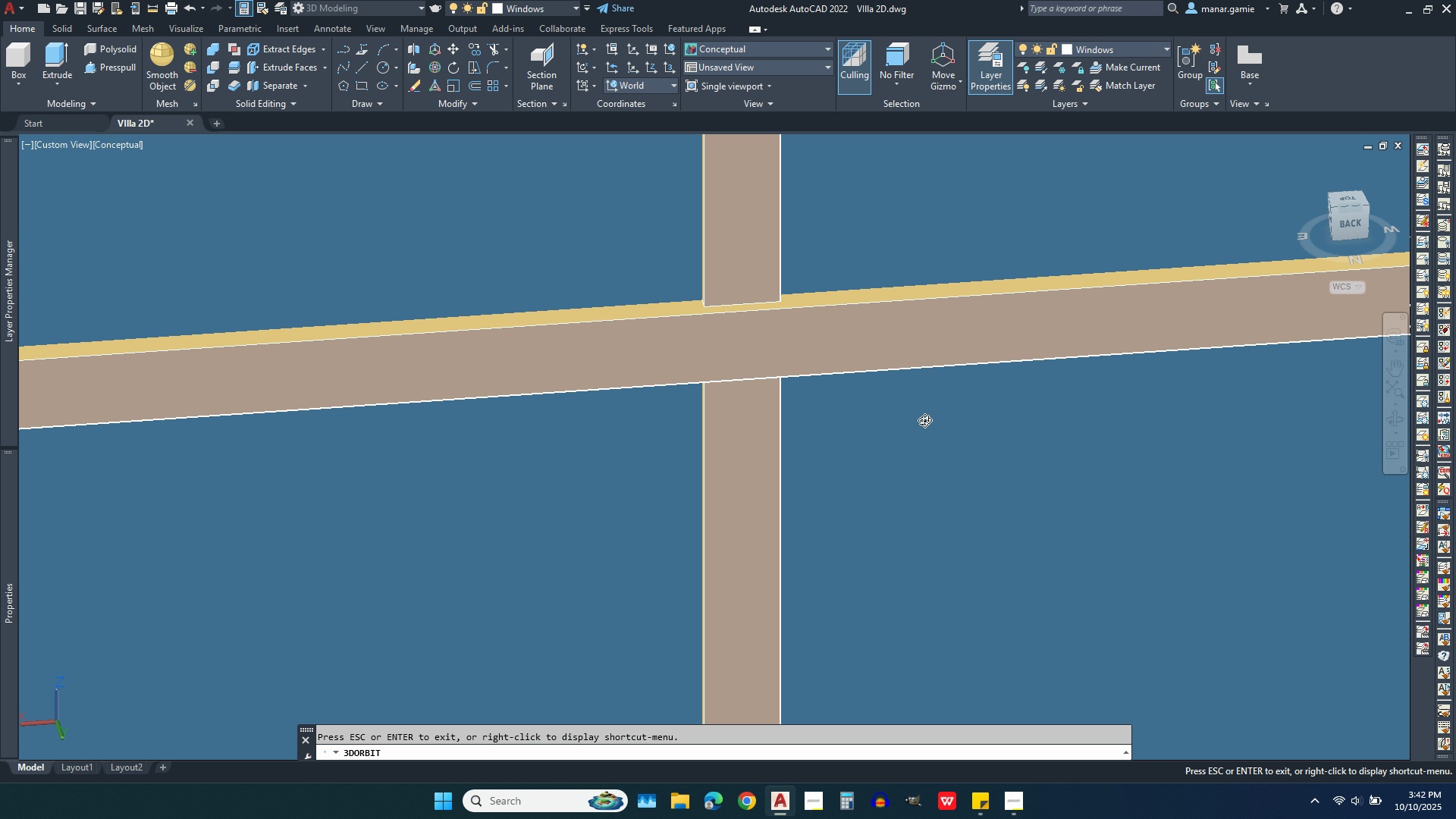 
left_click_drag(start_coordinate=[932, 423], to_coordinate=[951, 423])
 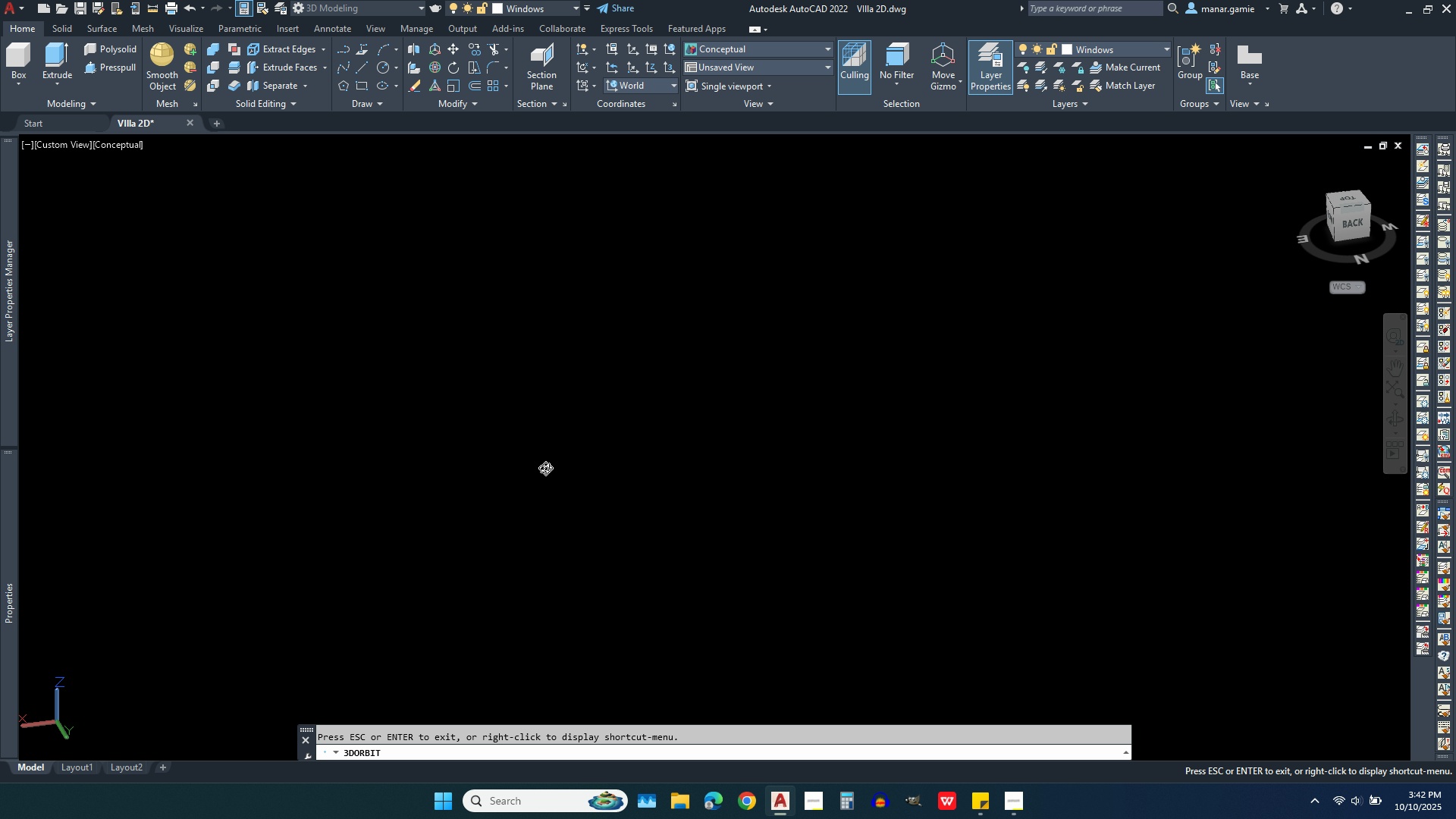 
scroll: coordinate [667, 500], scroll_direction: down, amount: 22.0
 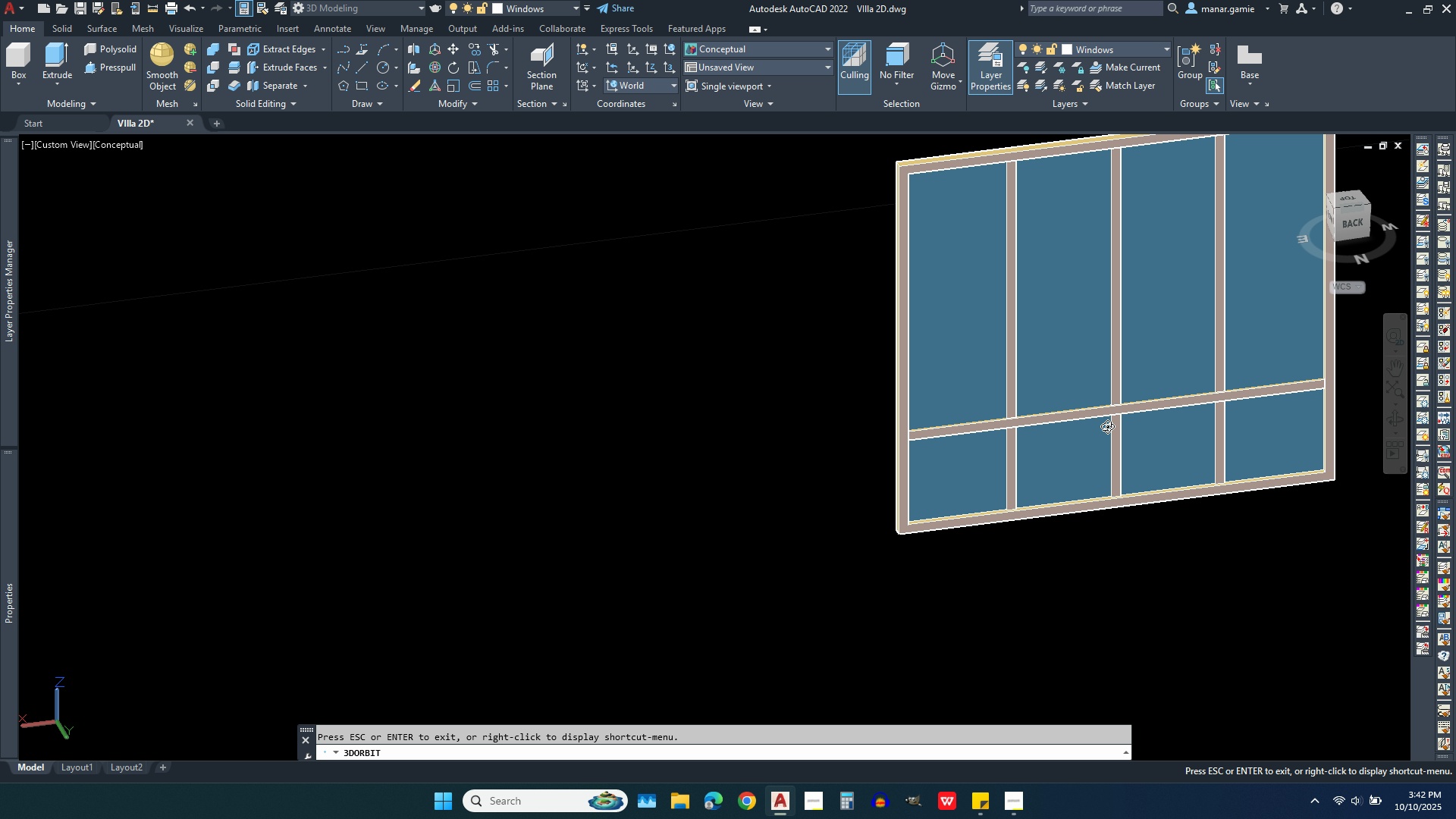 
scroll: coordinate [951, 476], scroll_direction: up, amount: 9.0
 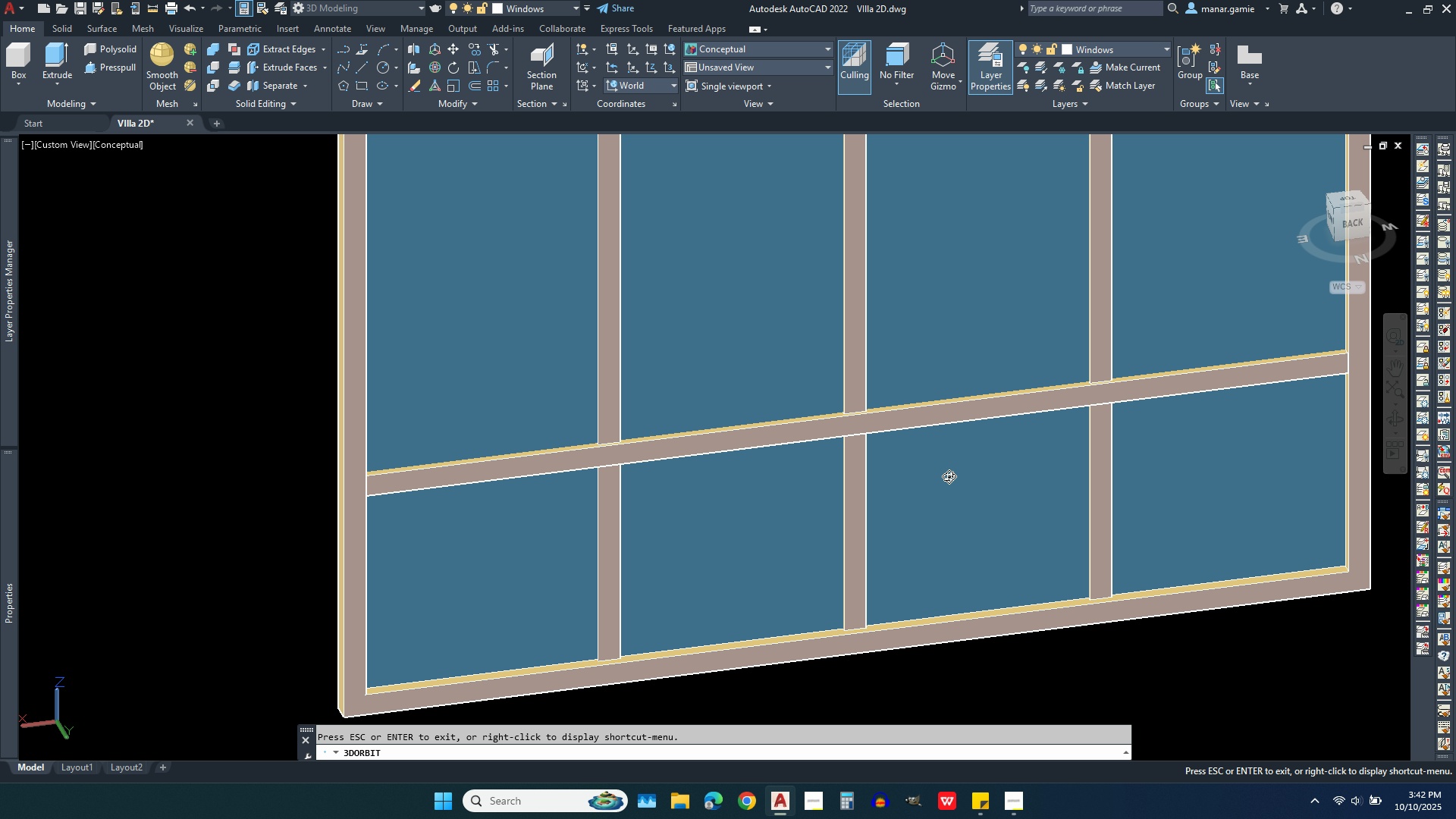 
key(Escape)
 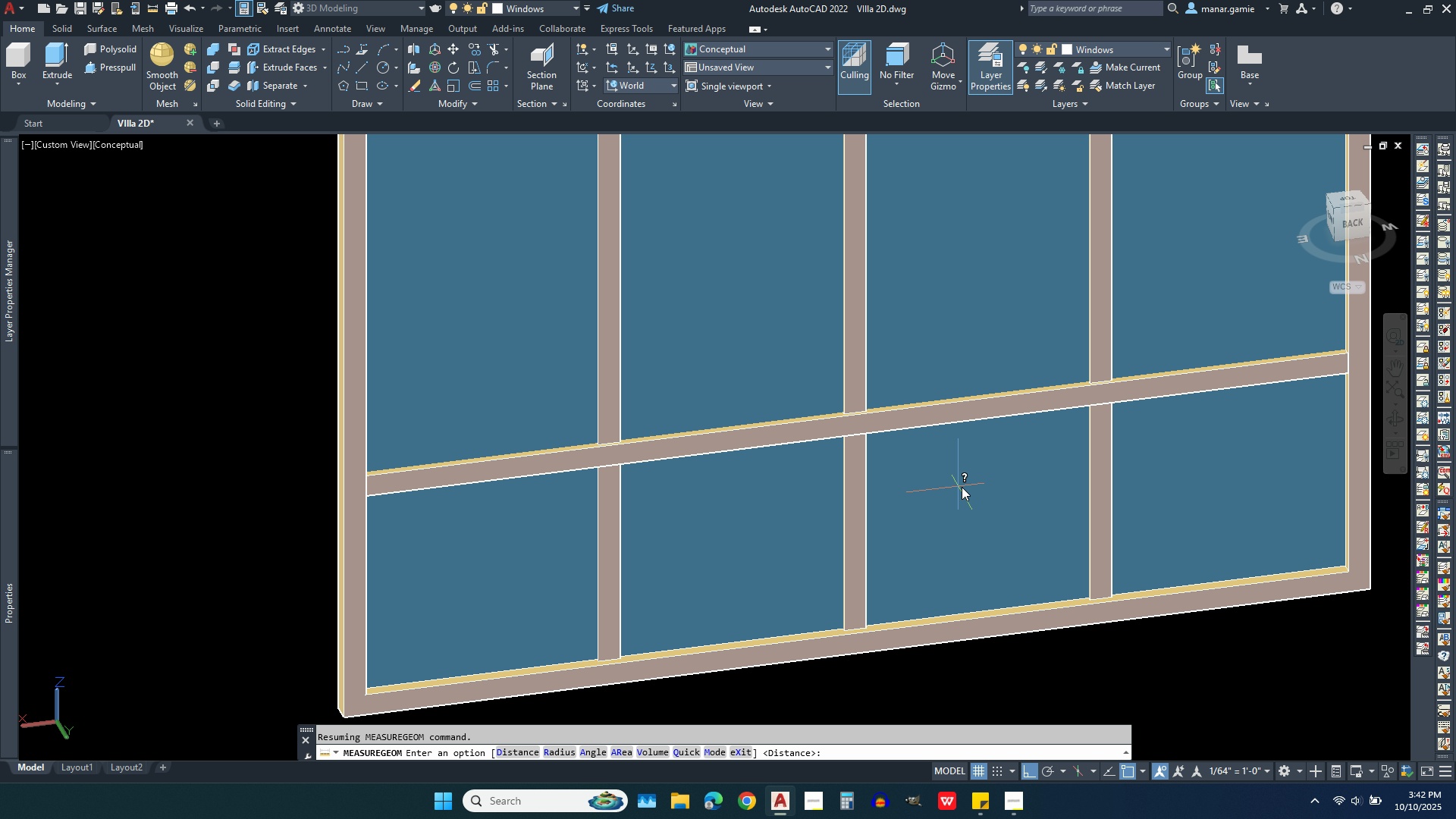 
key(Escape)
 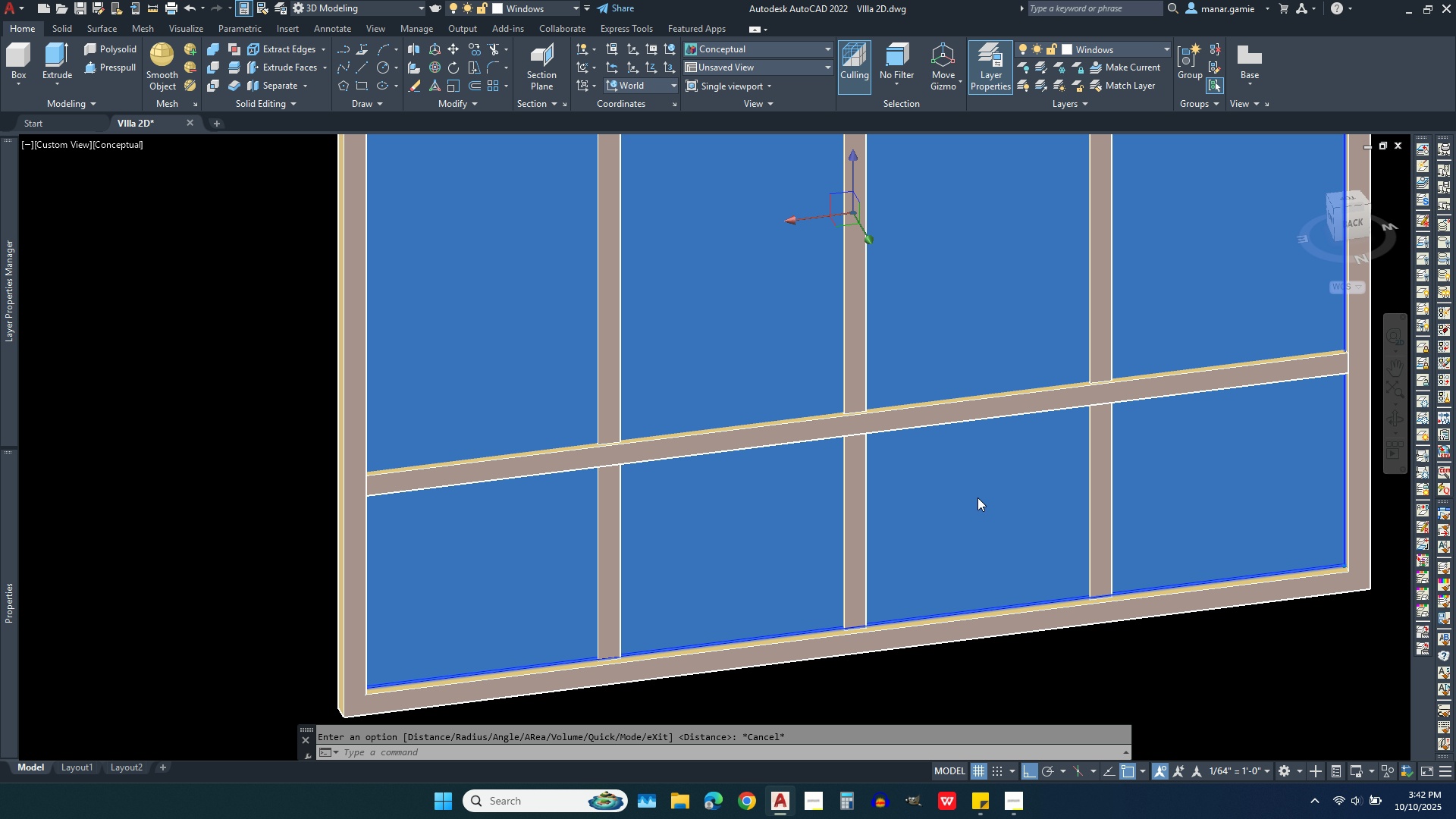 
left_click([977, 497])
 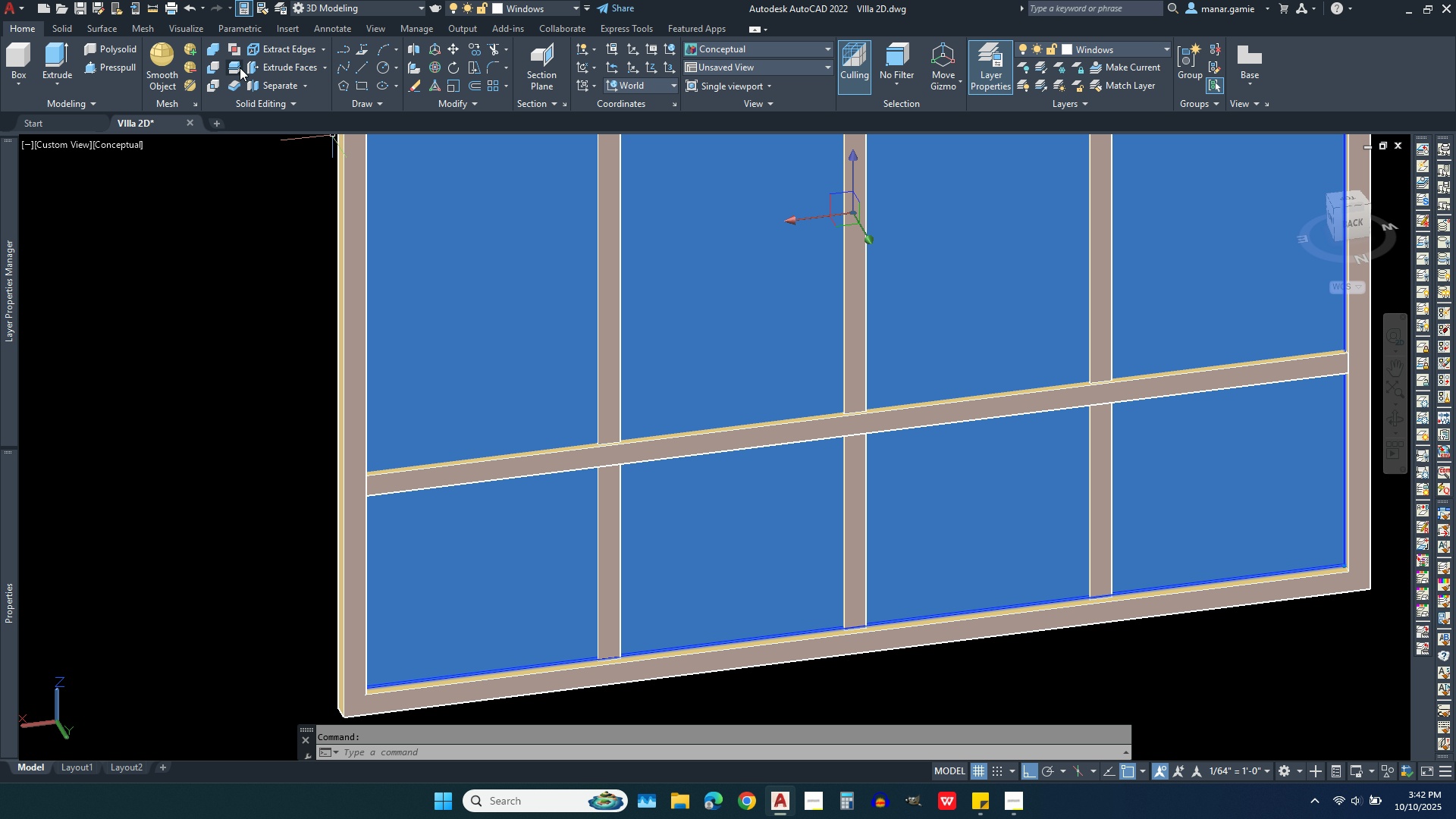 
left_click([232, 65])
 